 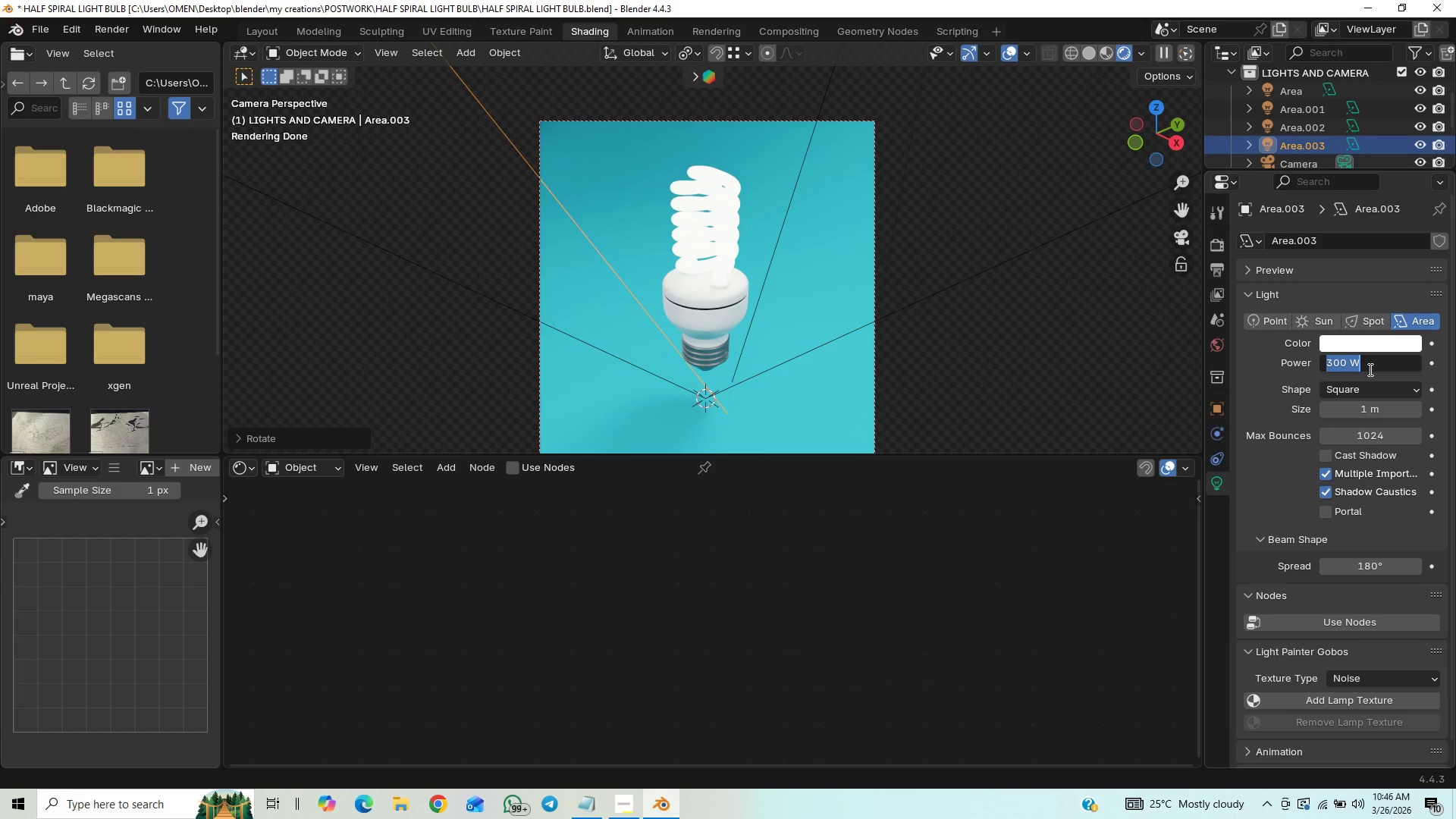 
type(200)
 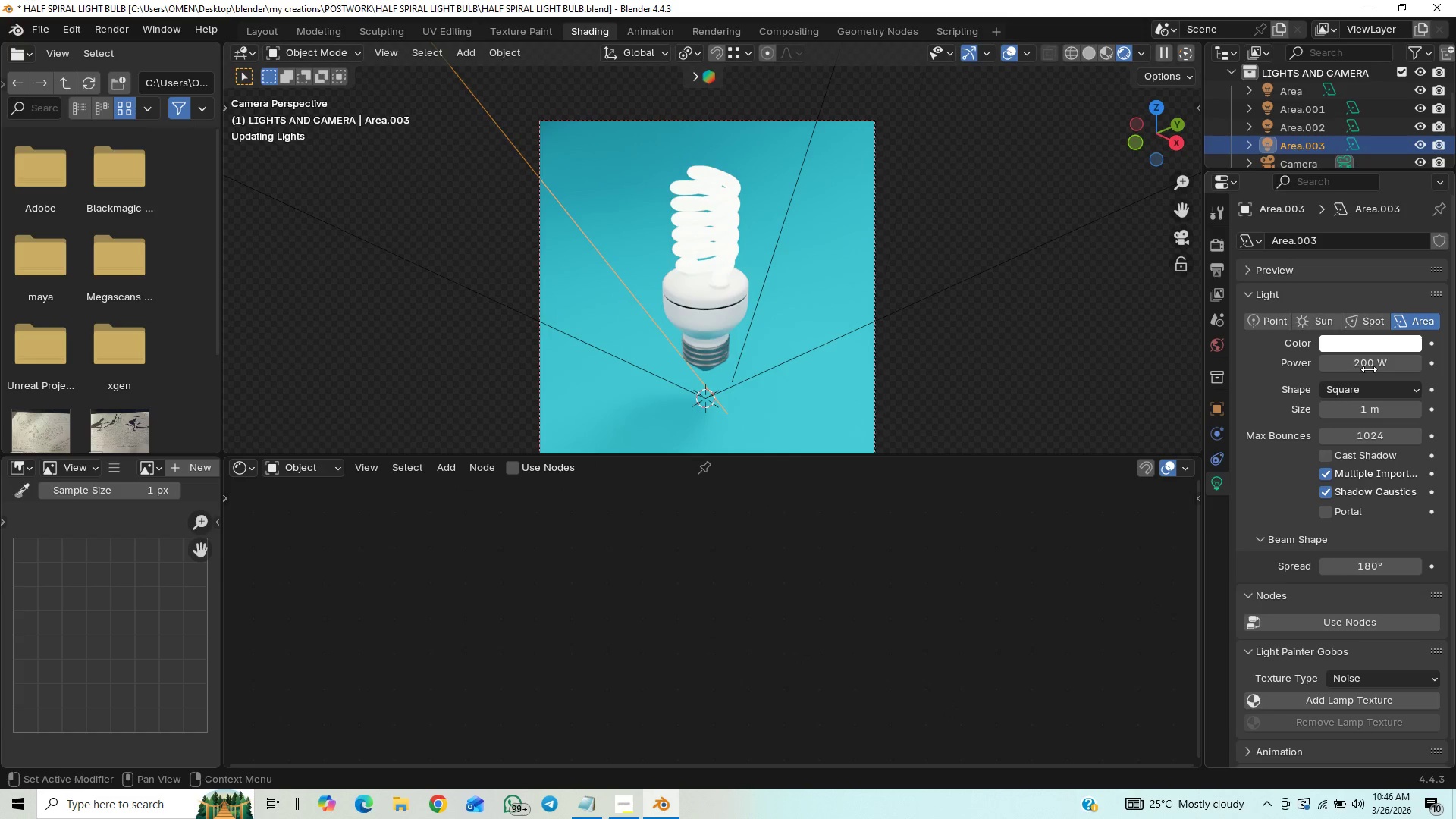 
key(Enter)
 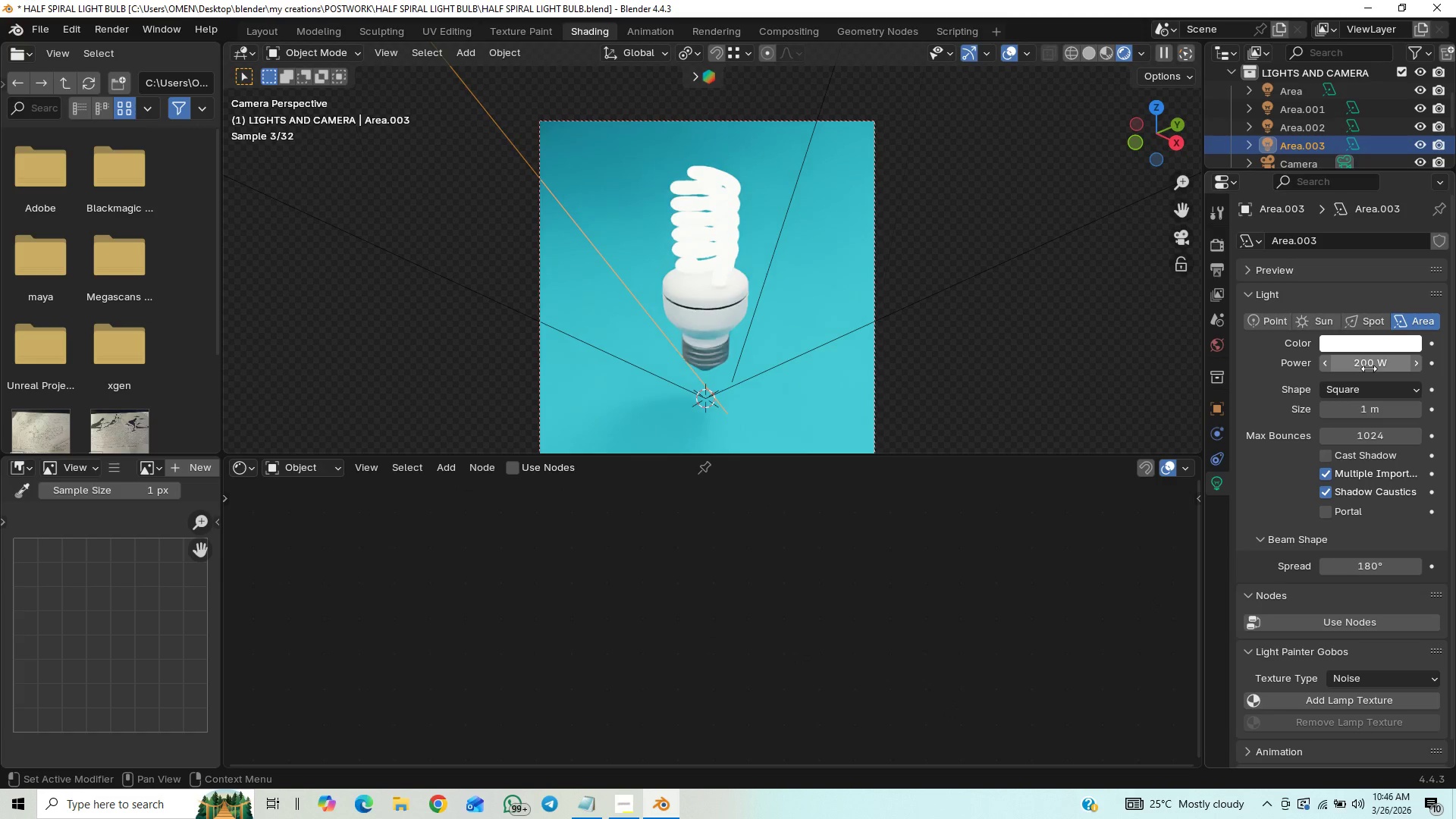 
mouse_move([1363, 345])
 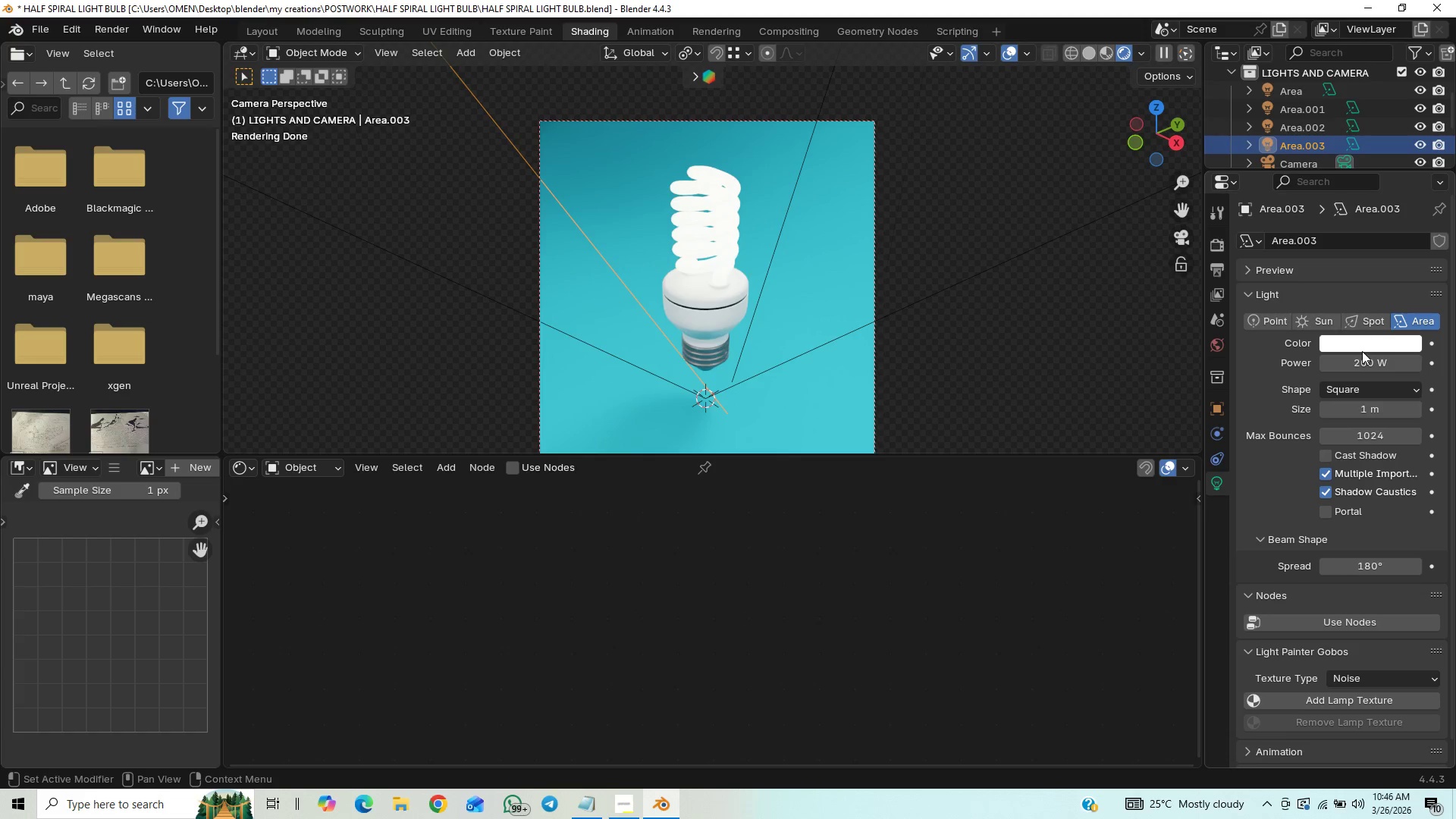 
left_click([1358, 359])
 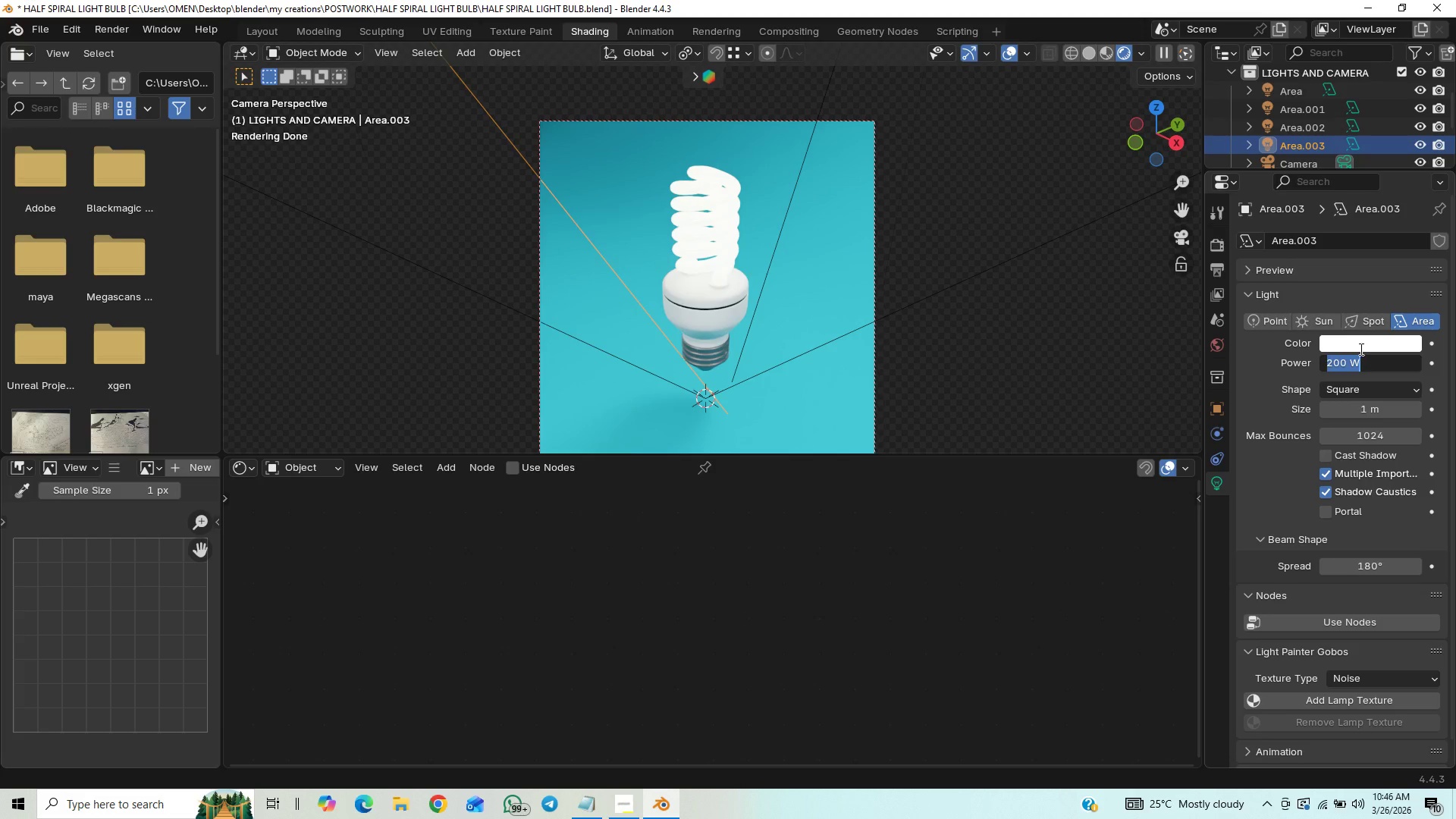 
type(150)
 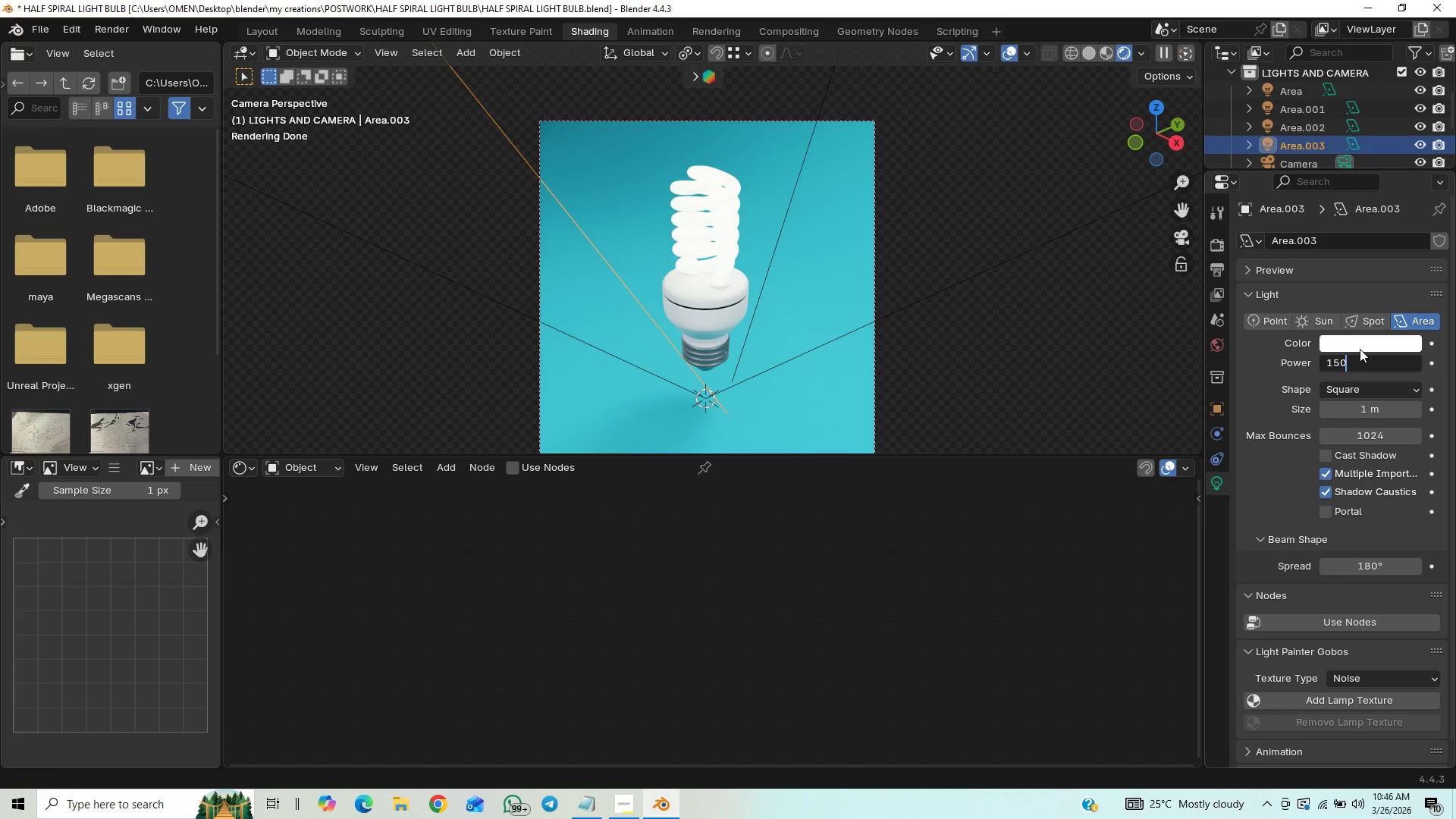 
key(Enter)
 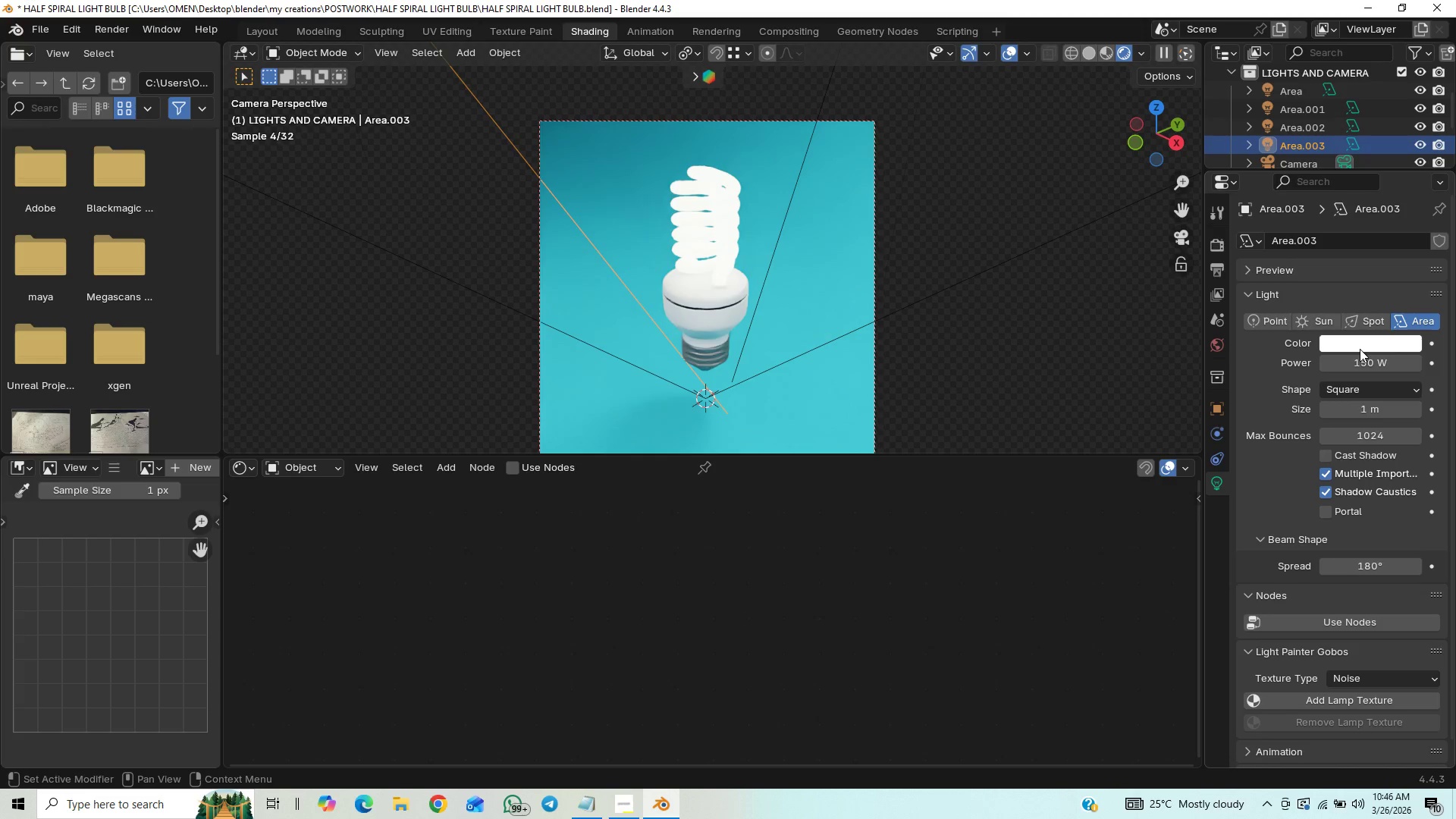 
key(Control+S)
 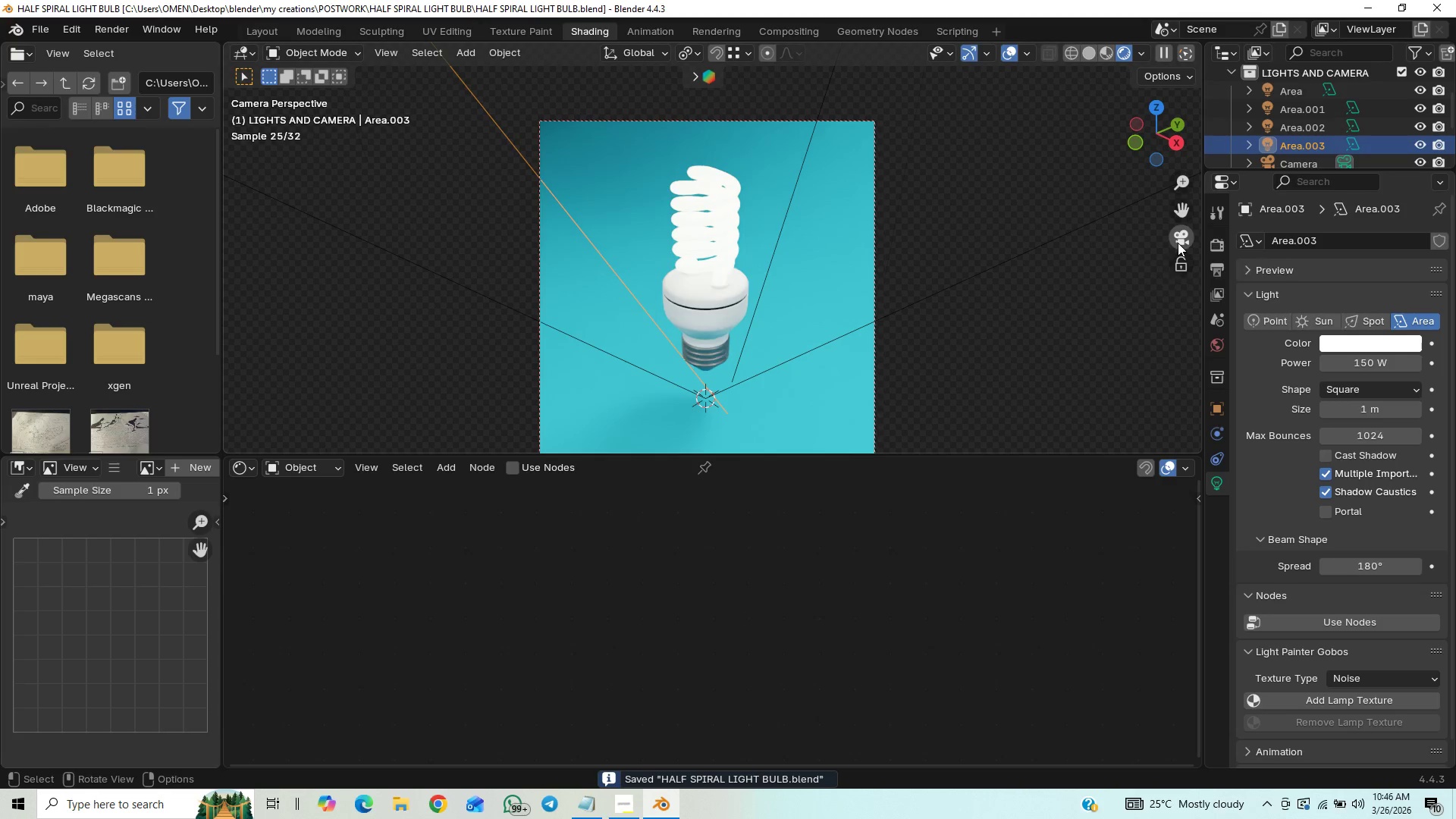 
left_click([1178, 242])
 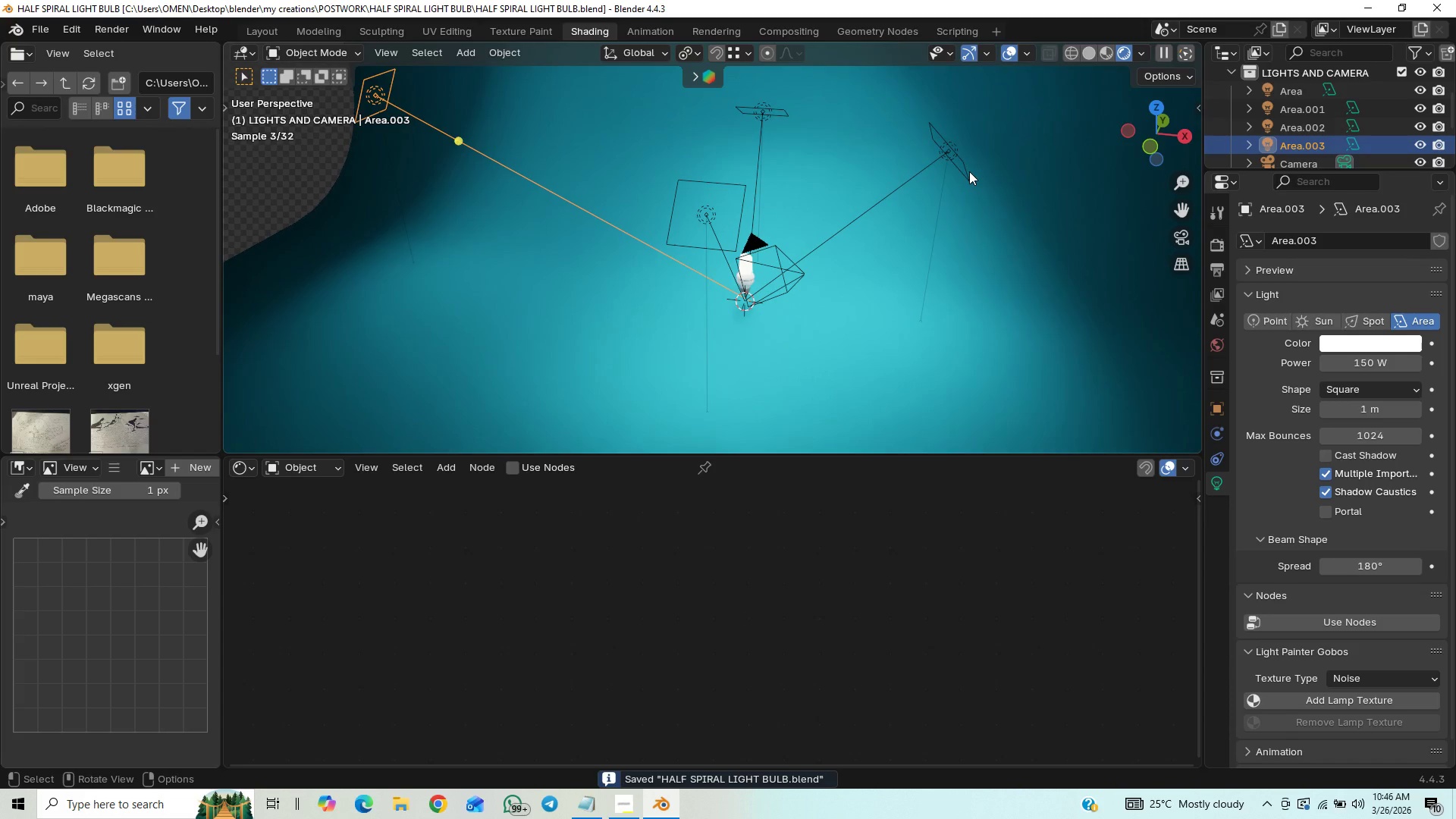 
left_click([969, 171])
 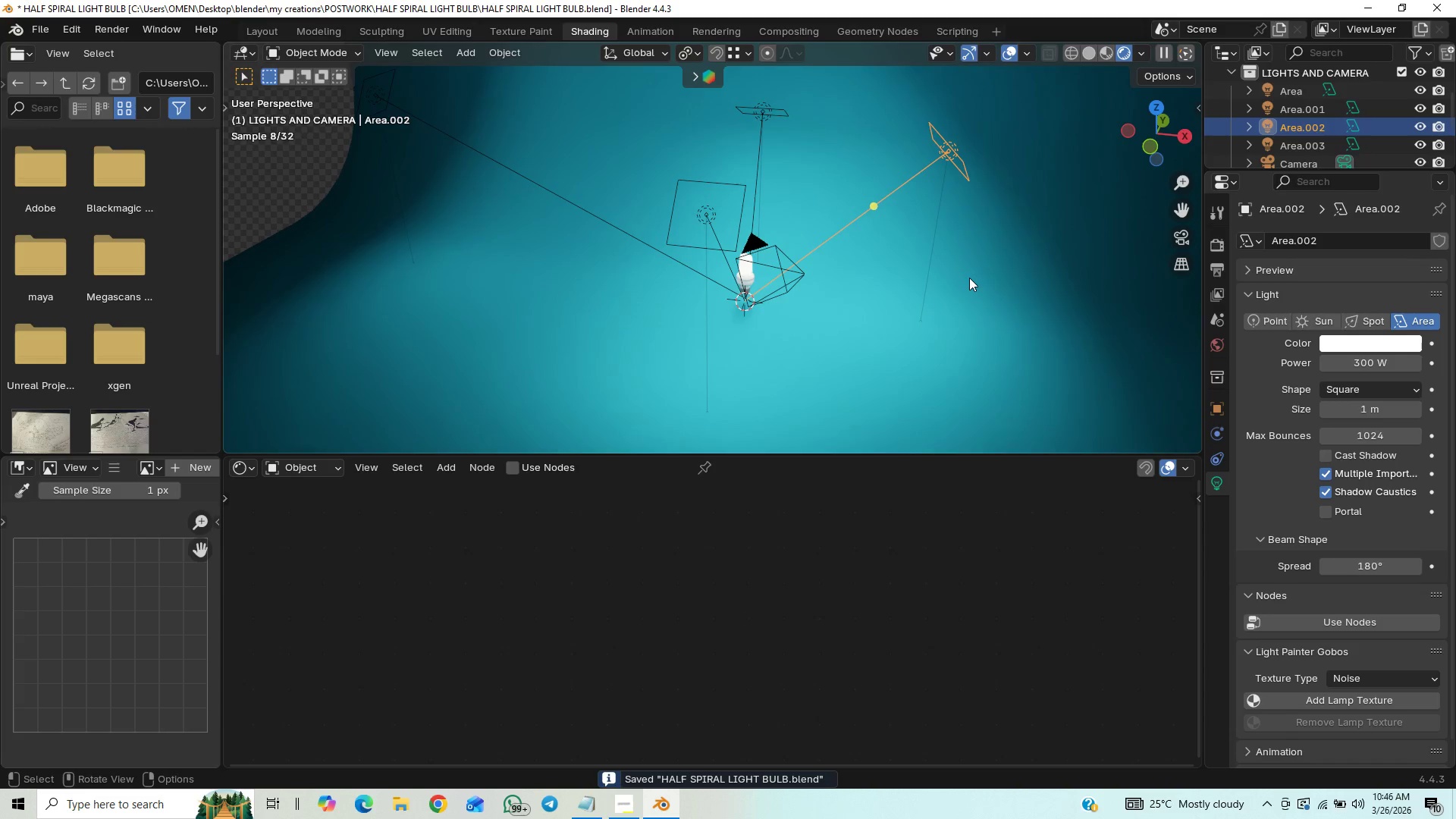 
type(gx)
 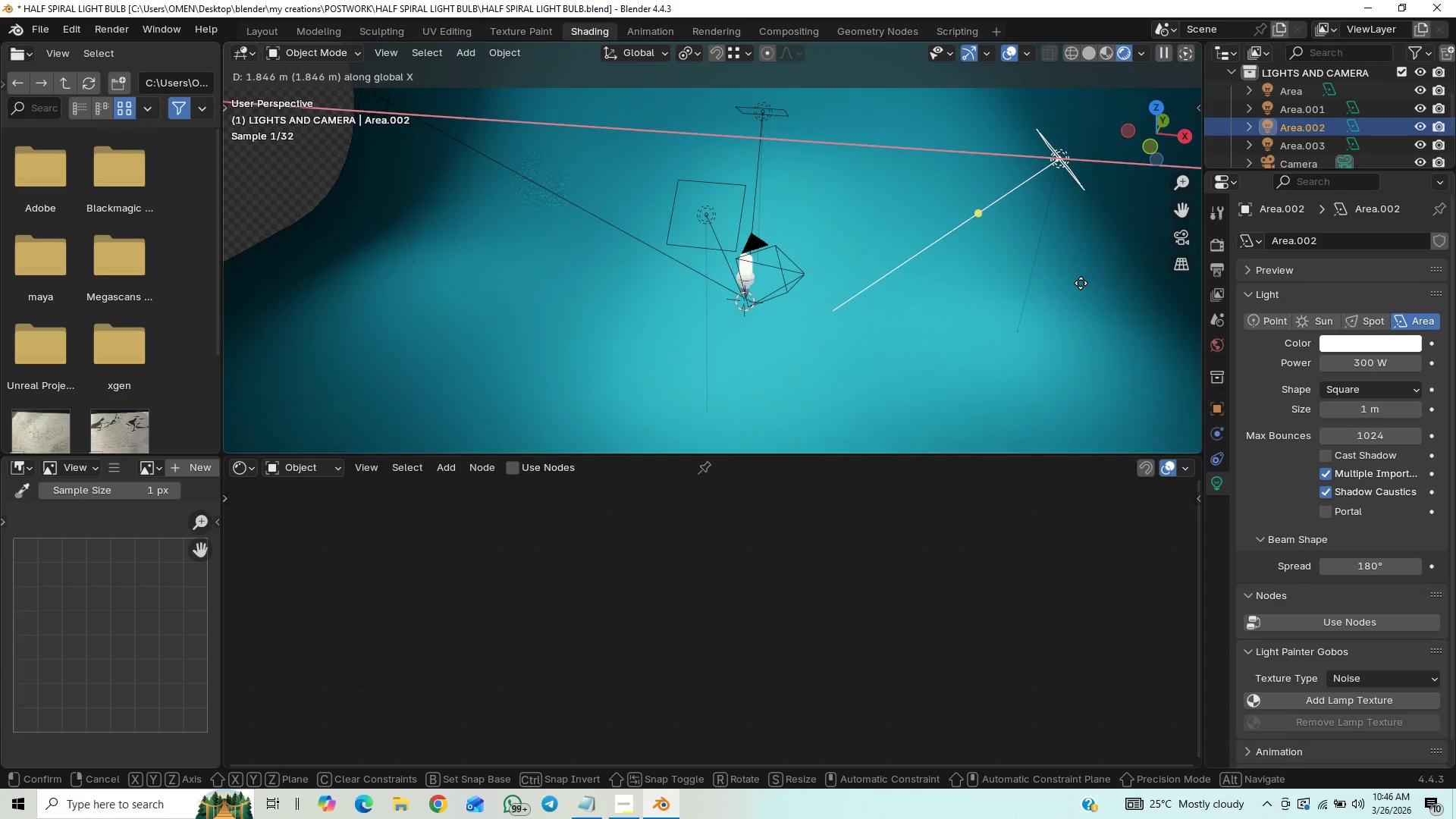 
left_click([1081, 283])
 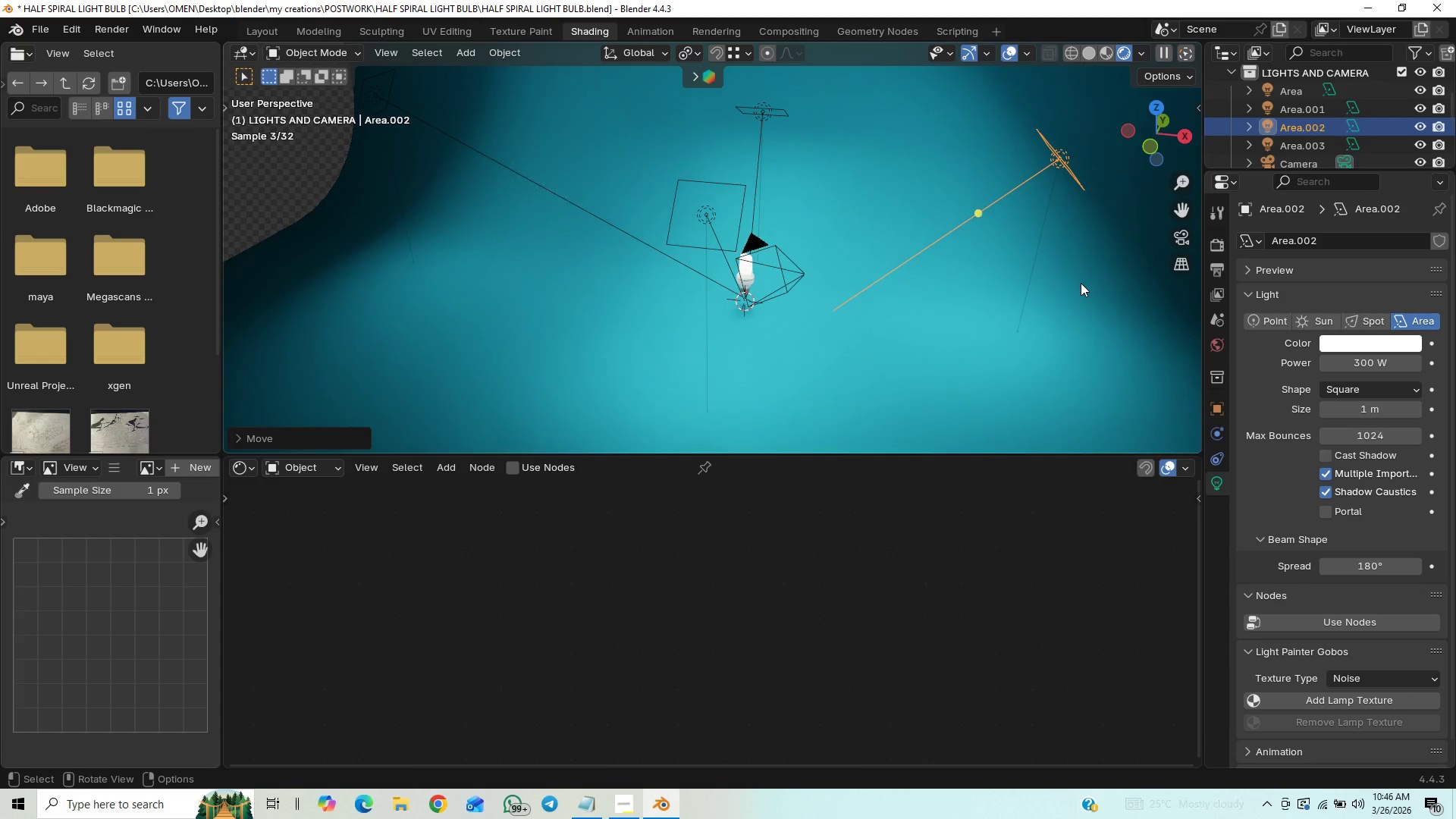 
type(ry)
 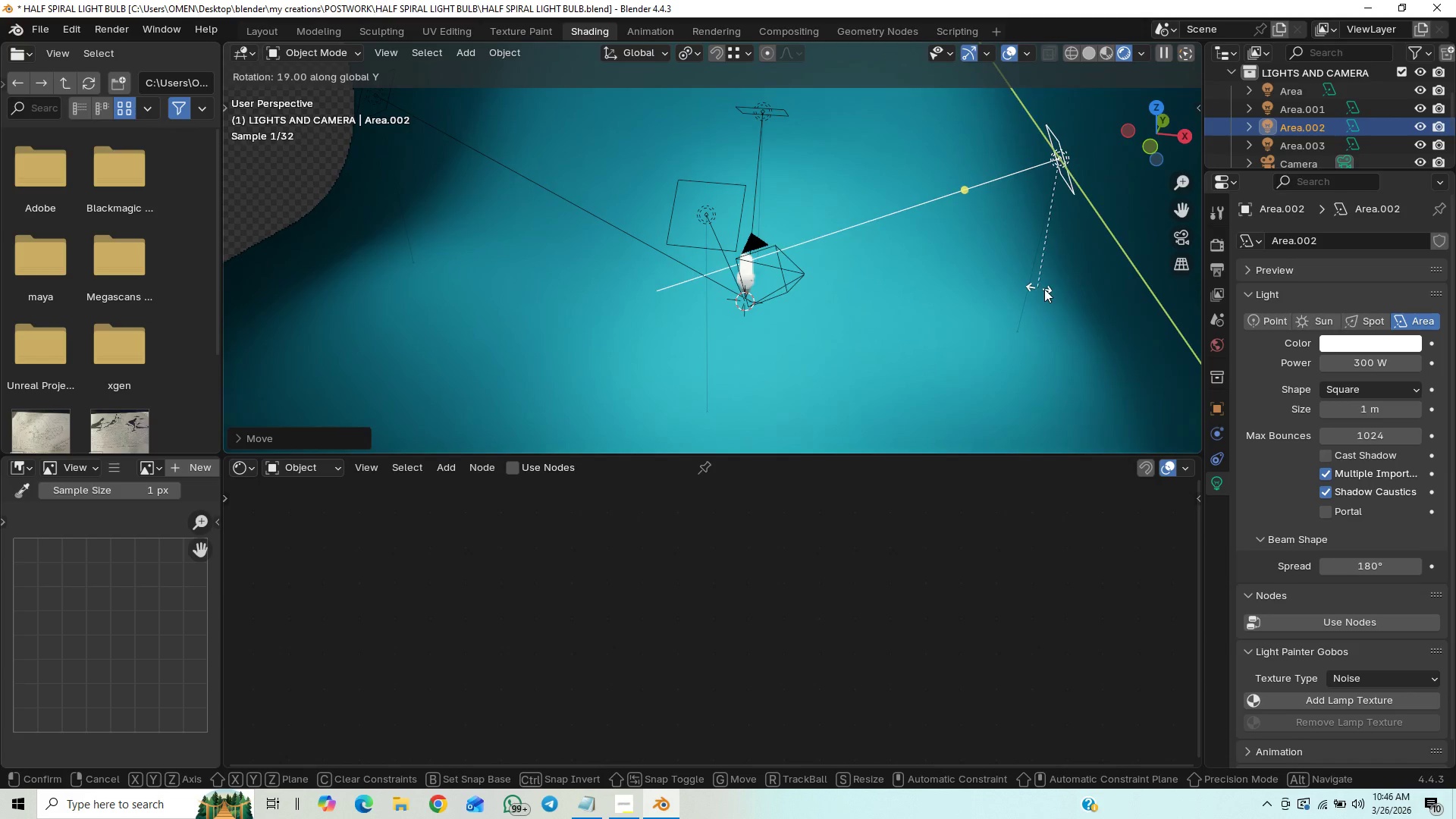 
key(X)
 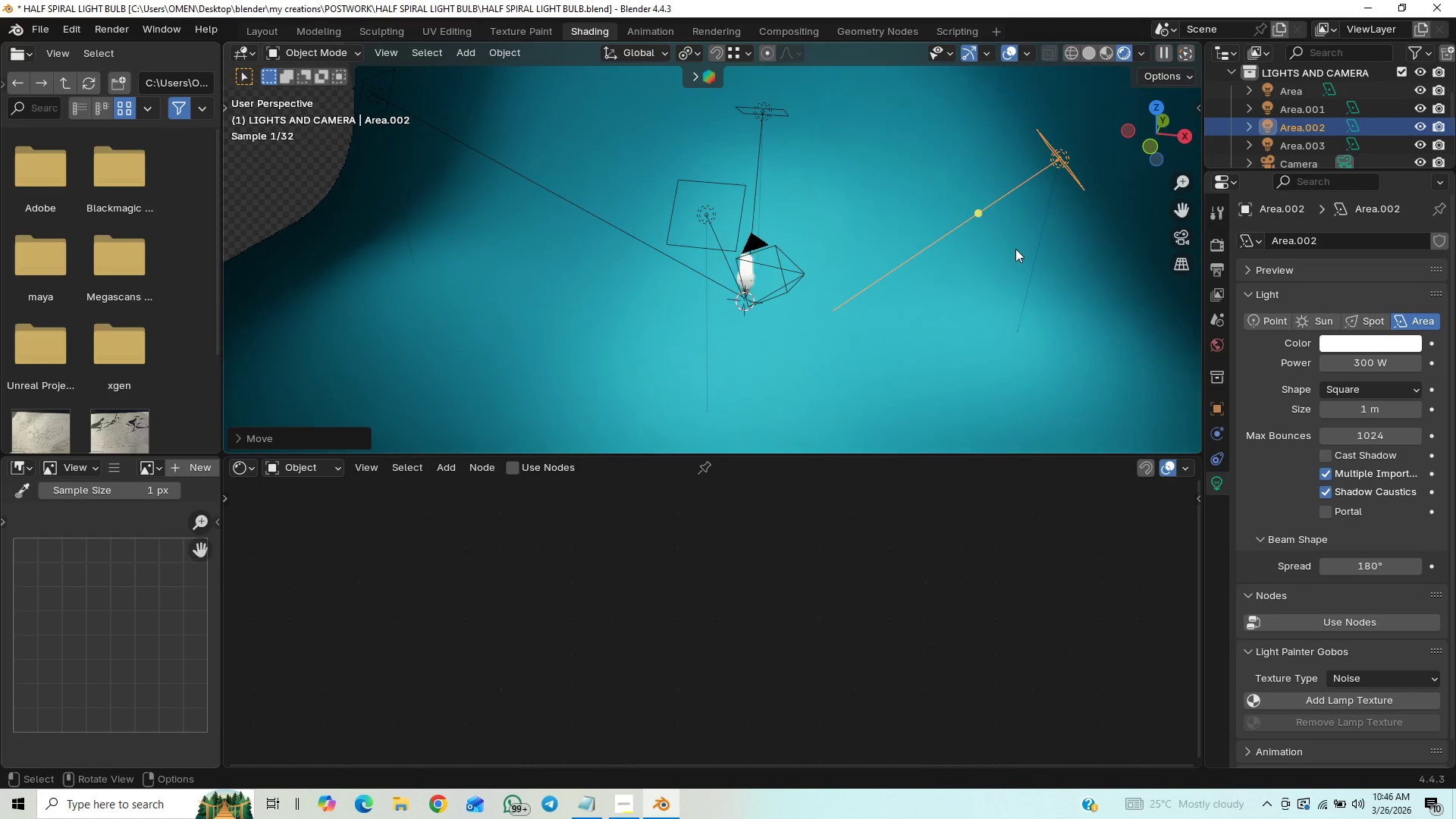 
scroll: coordinate [1015, 249], scroll_direction: down, amount: 1.0
 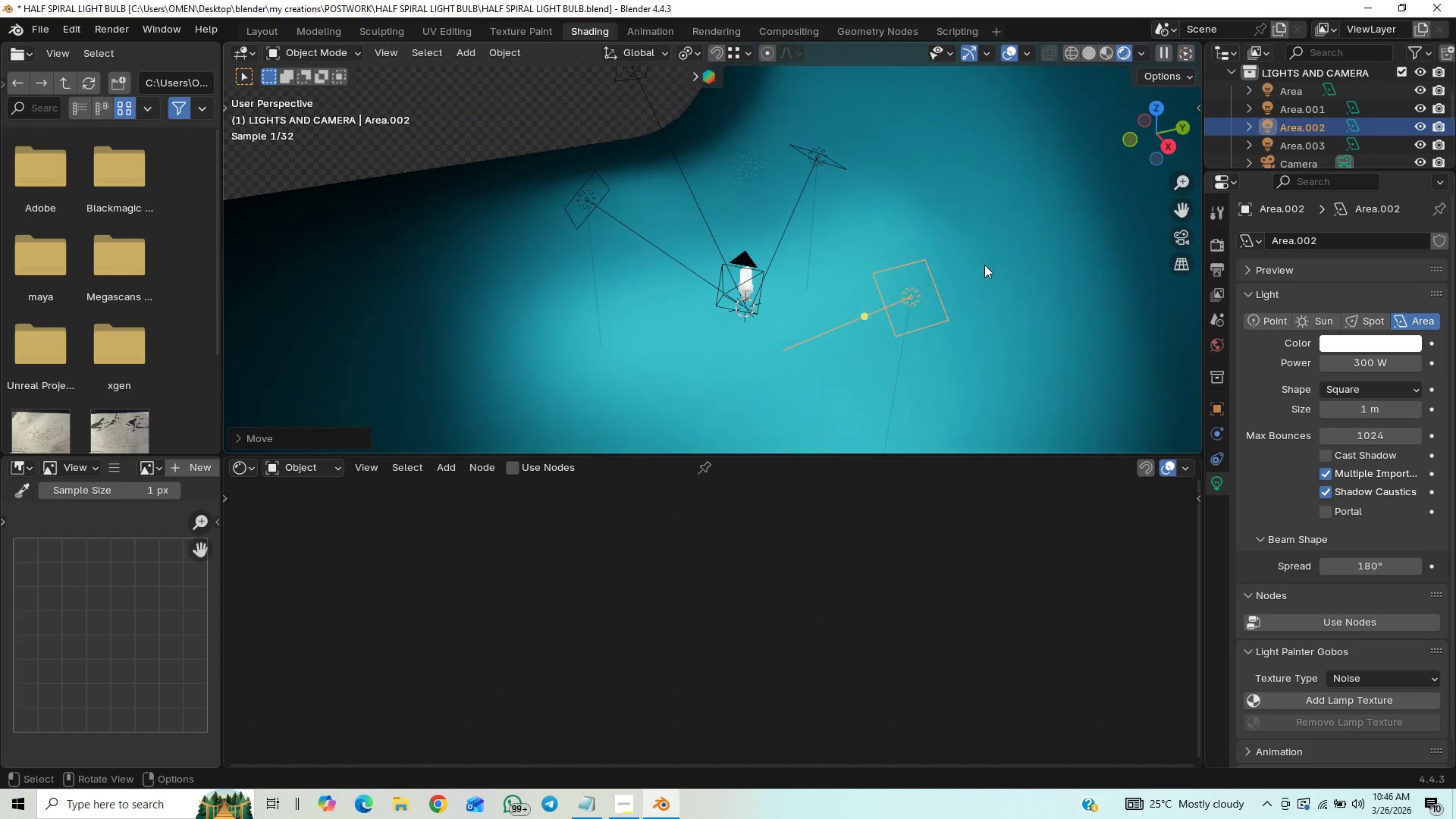 
type(ry)
 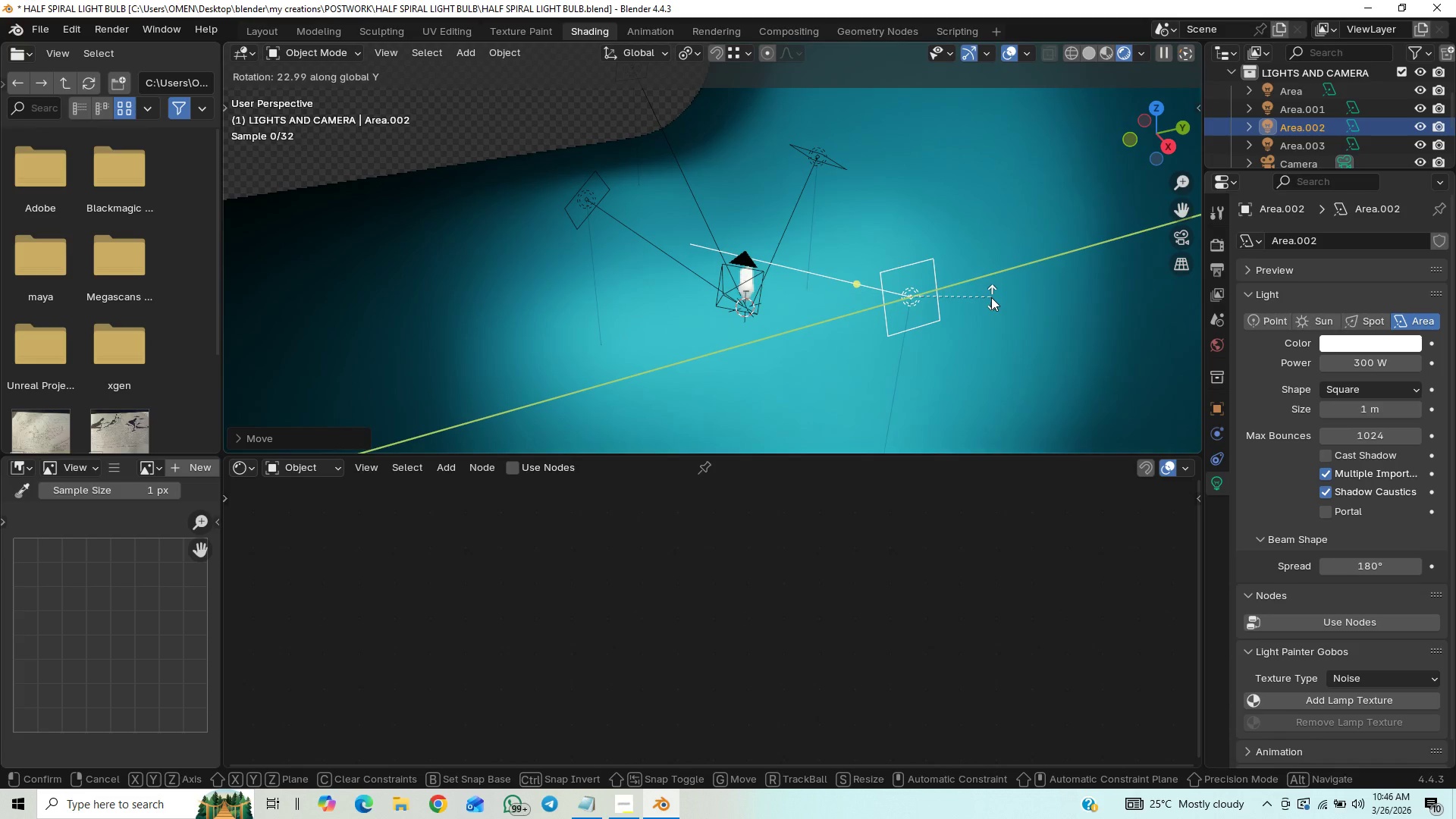 
left_click([991, 297])
 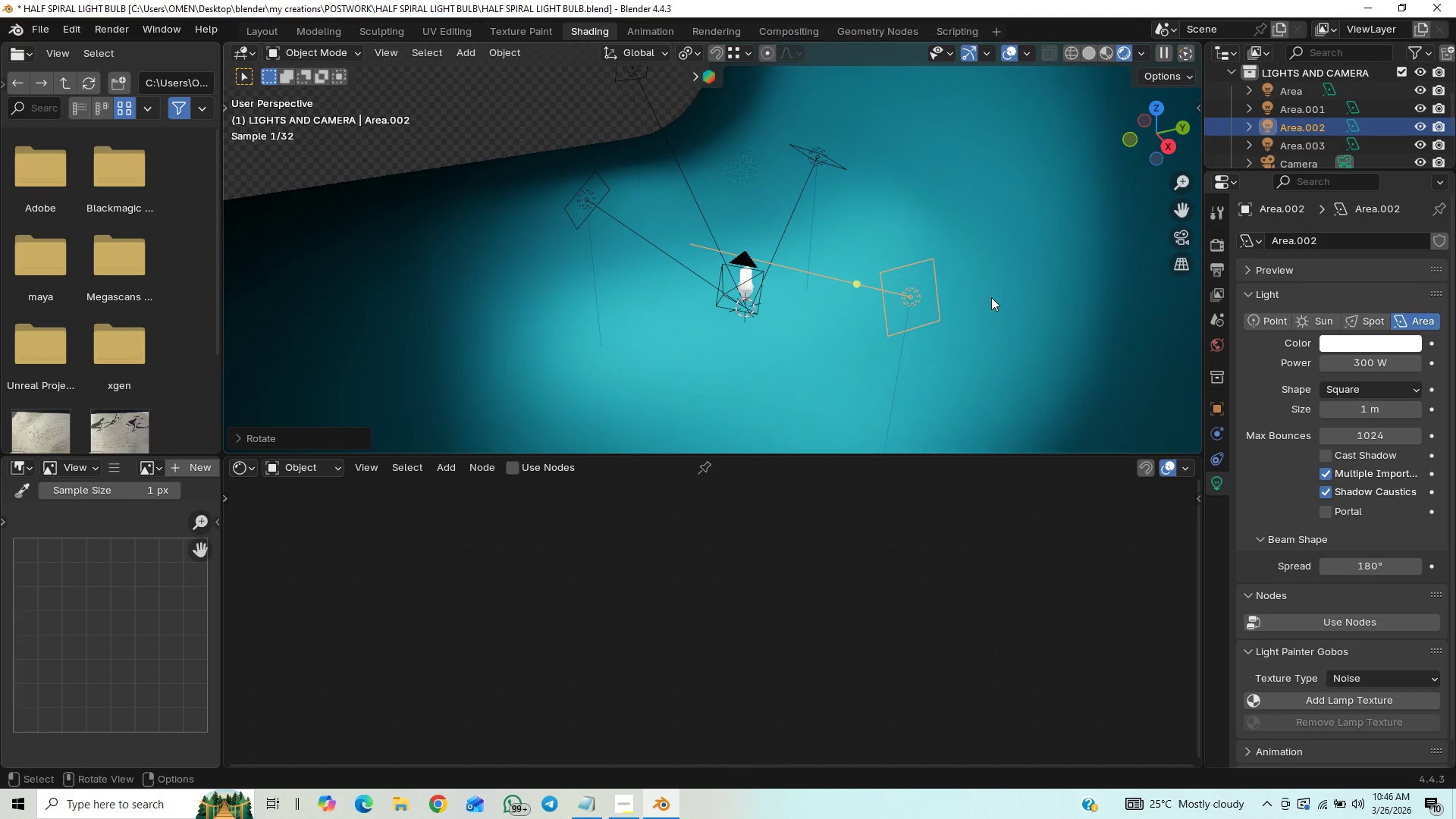 
type(gx)
 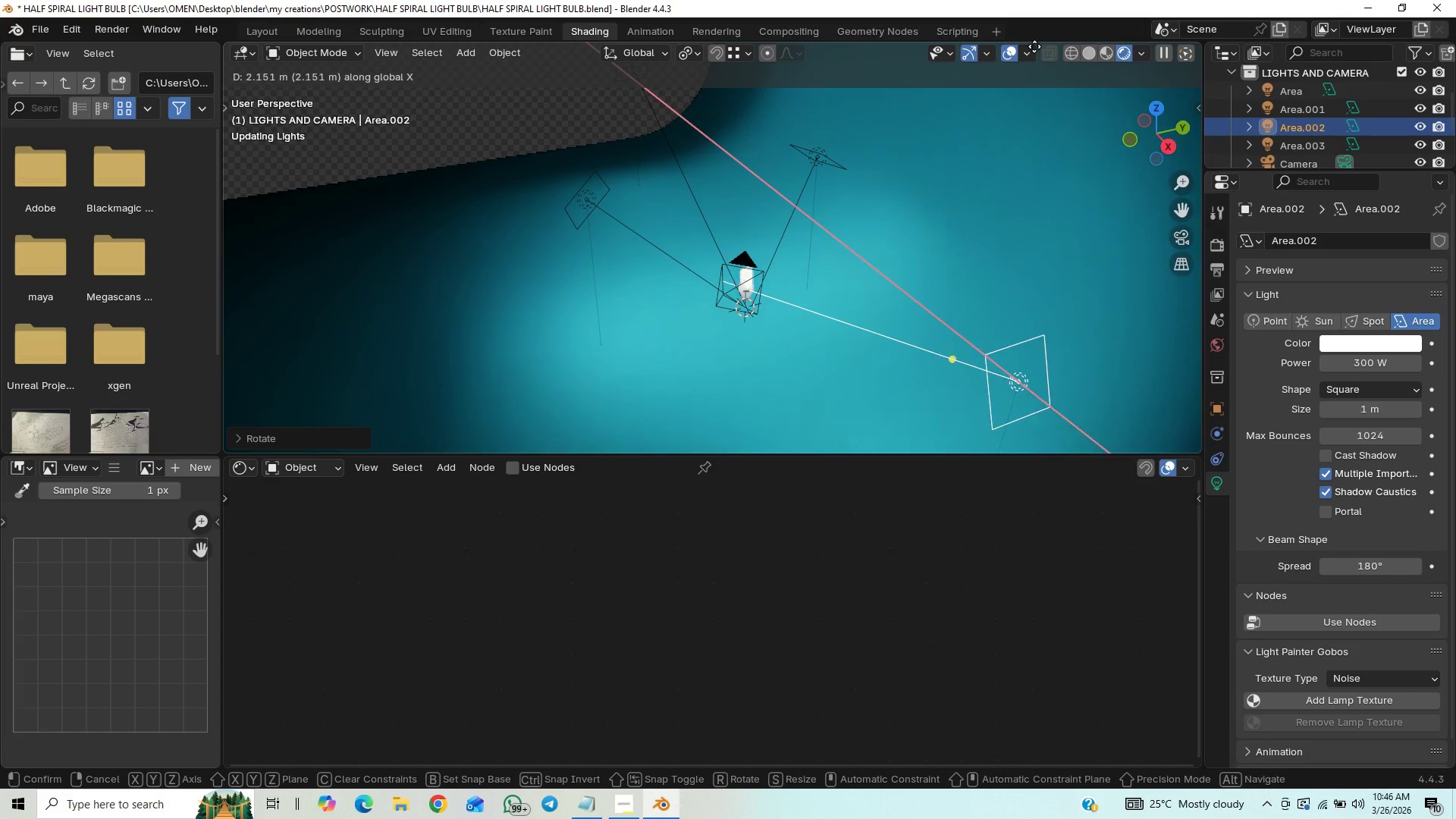 
left_click([1042, 63])
 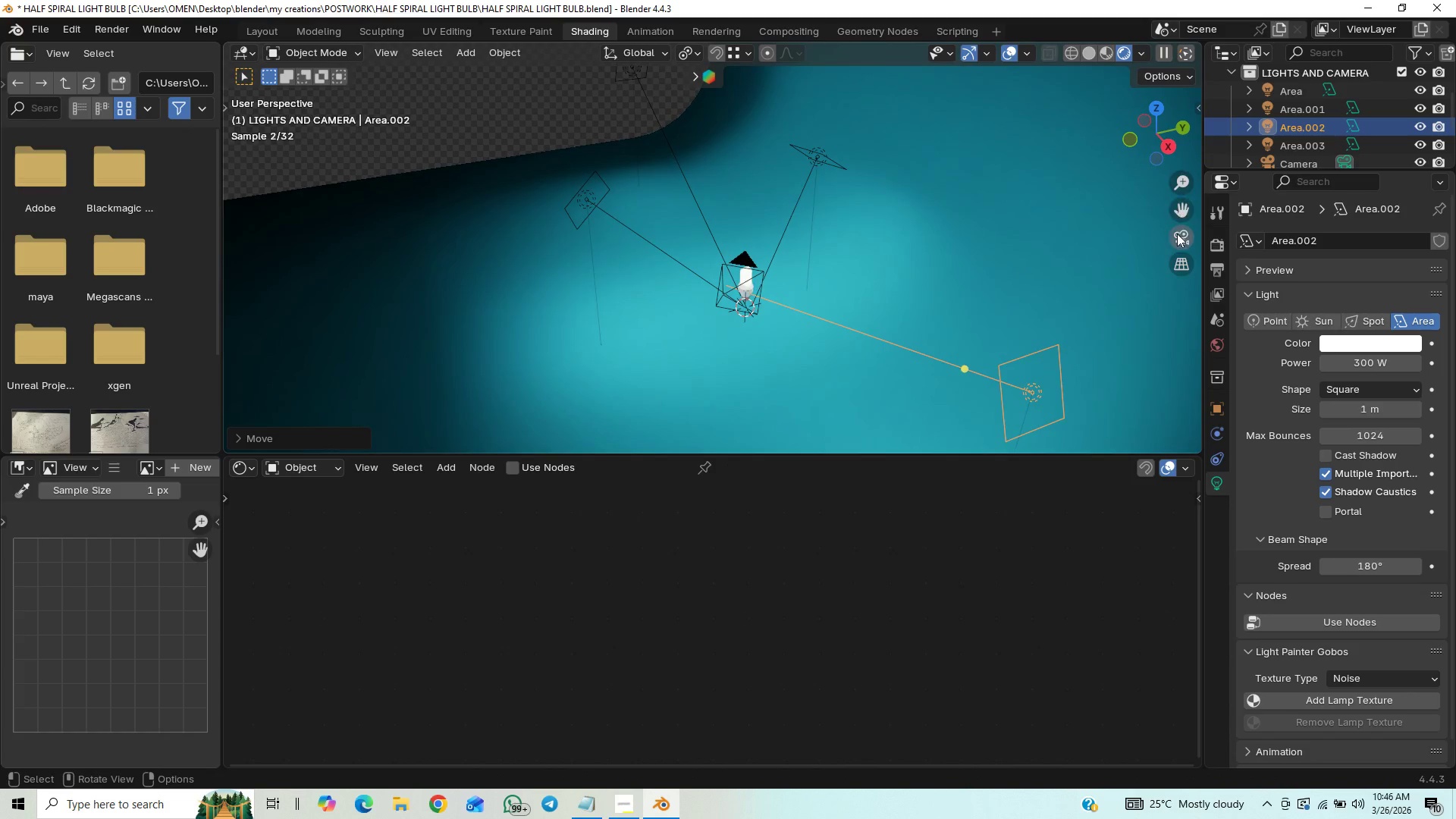 
left_click([1175, 243])
 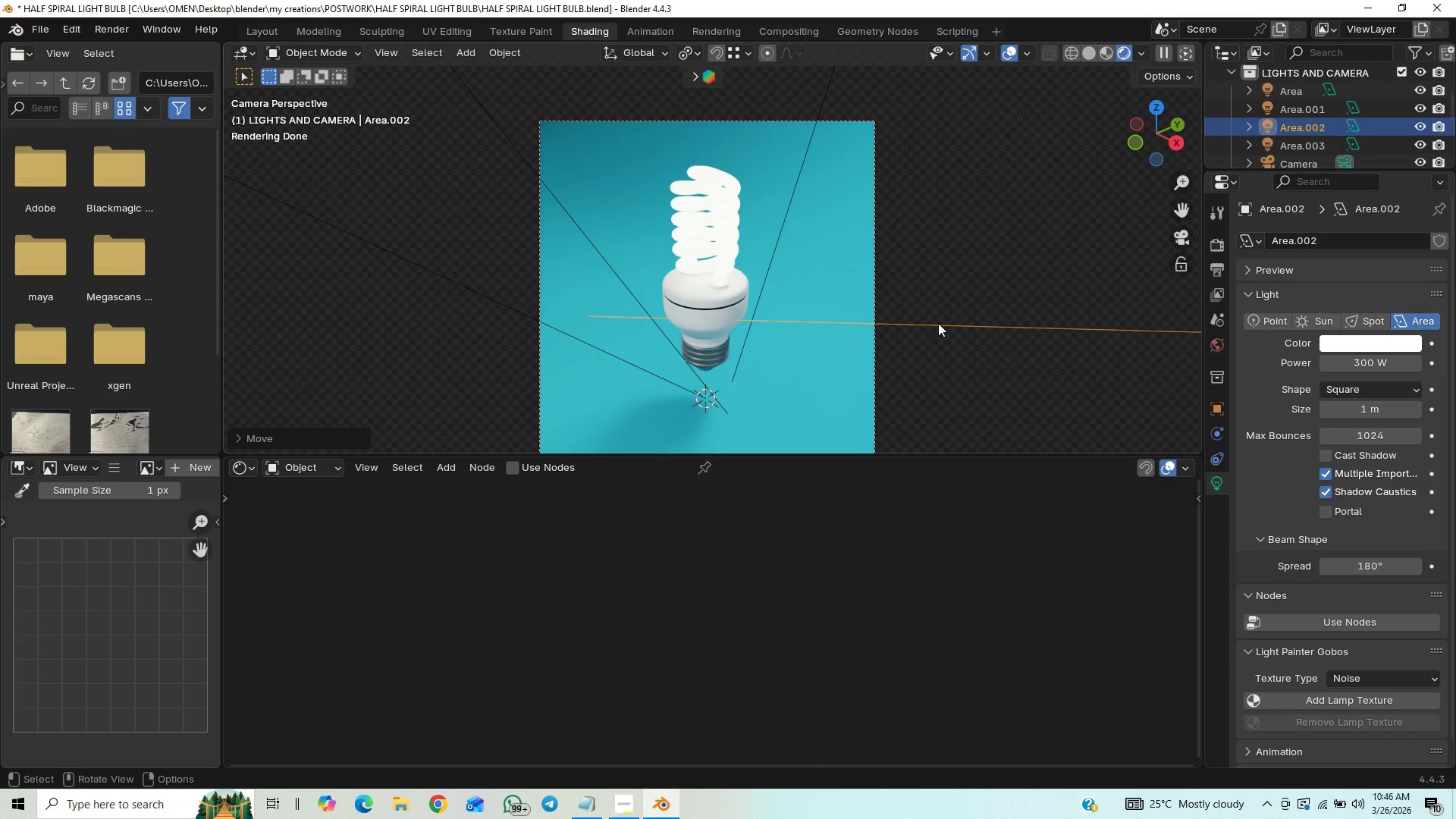 
wait(5.14)
 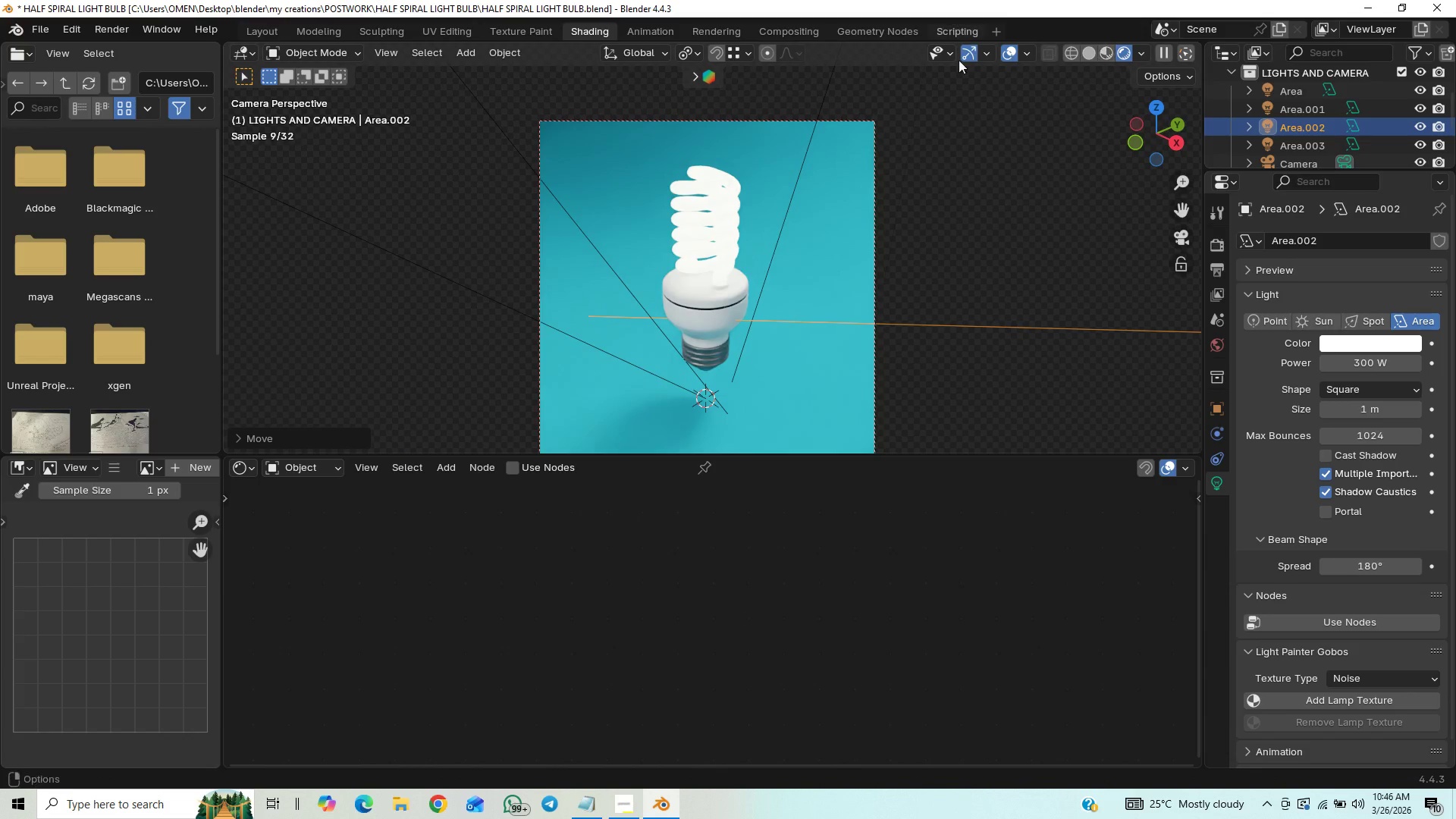 
left_click([1178, 234])
 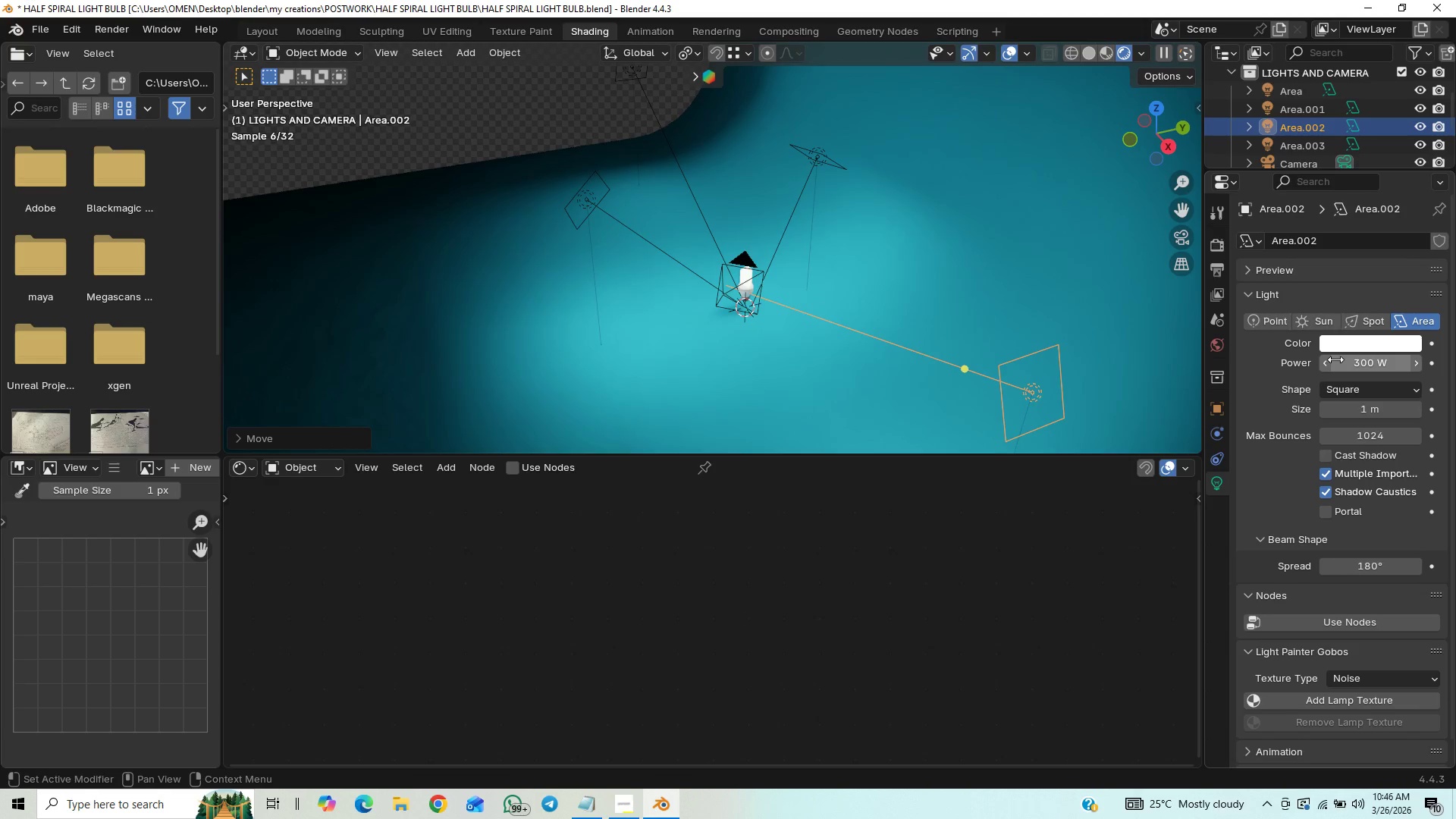 
left_click([1348, 359])
 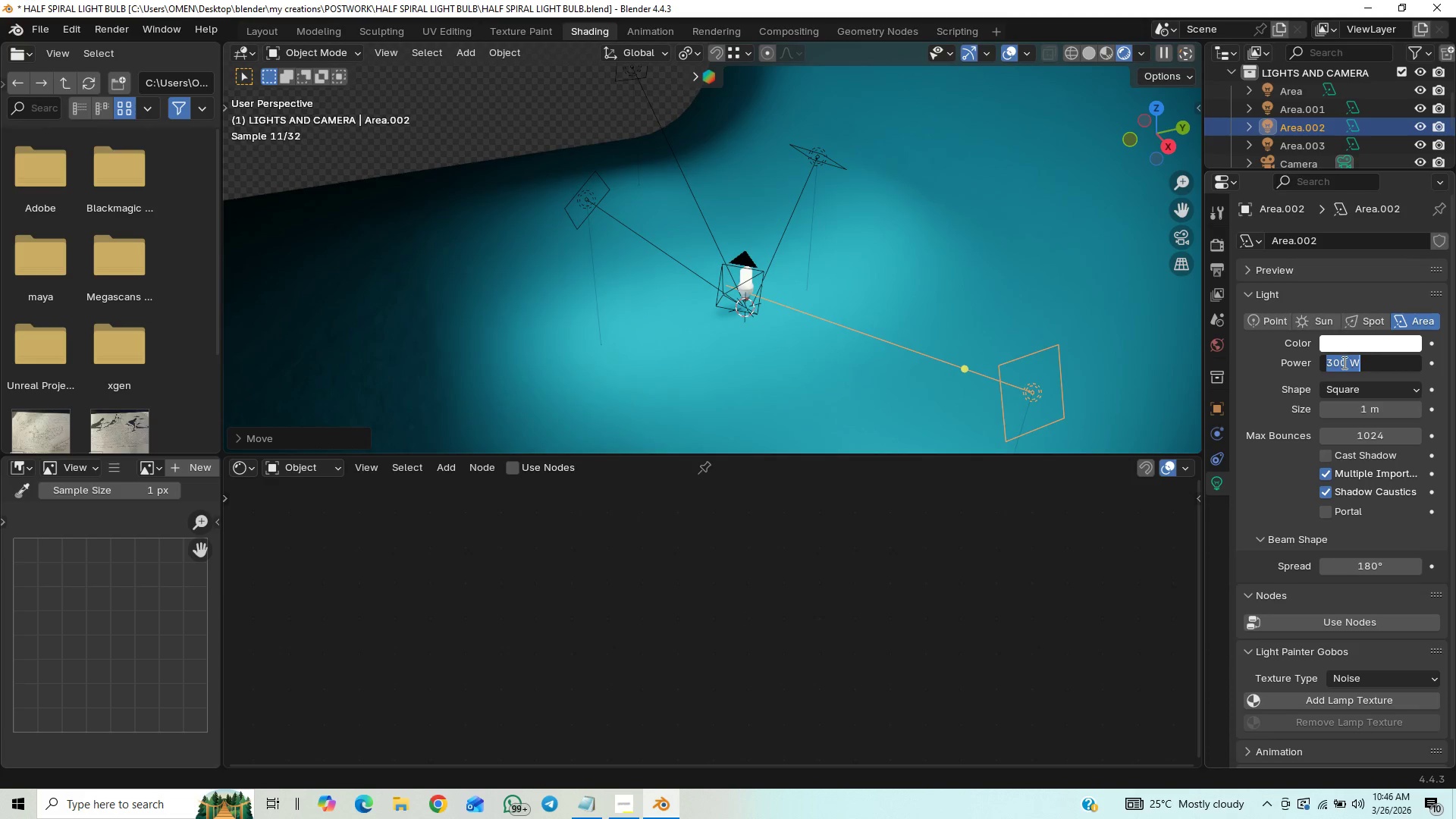 
type(150)
 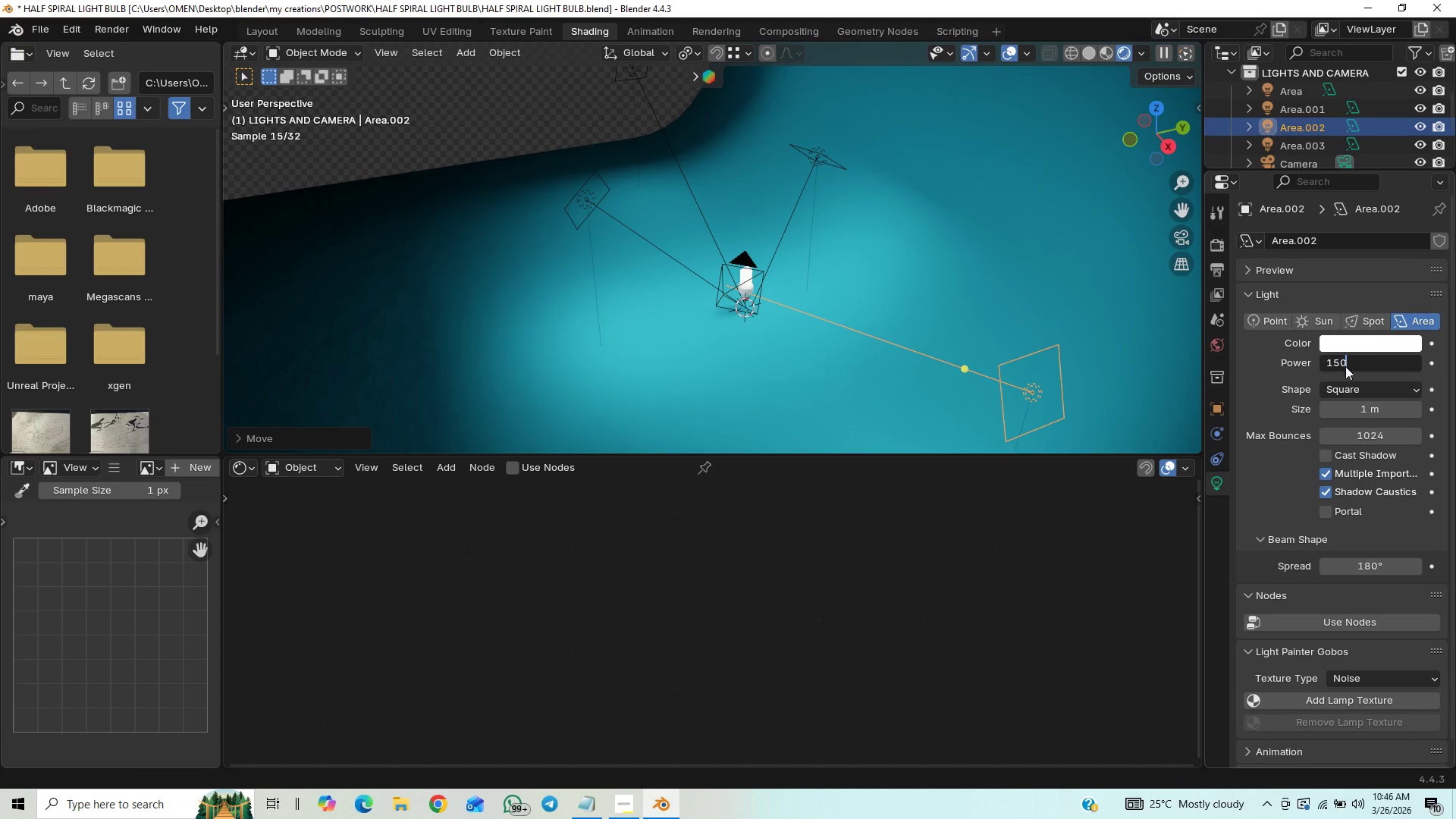 
key(Enter)
 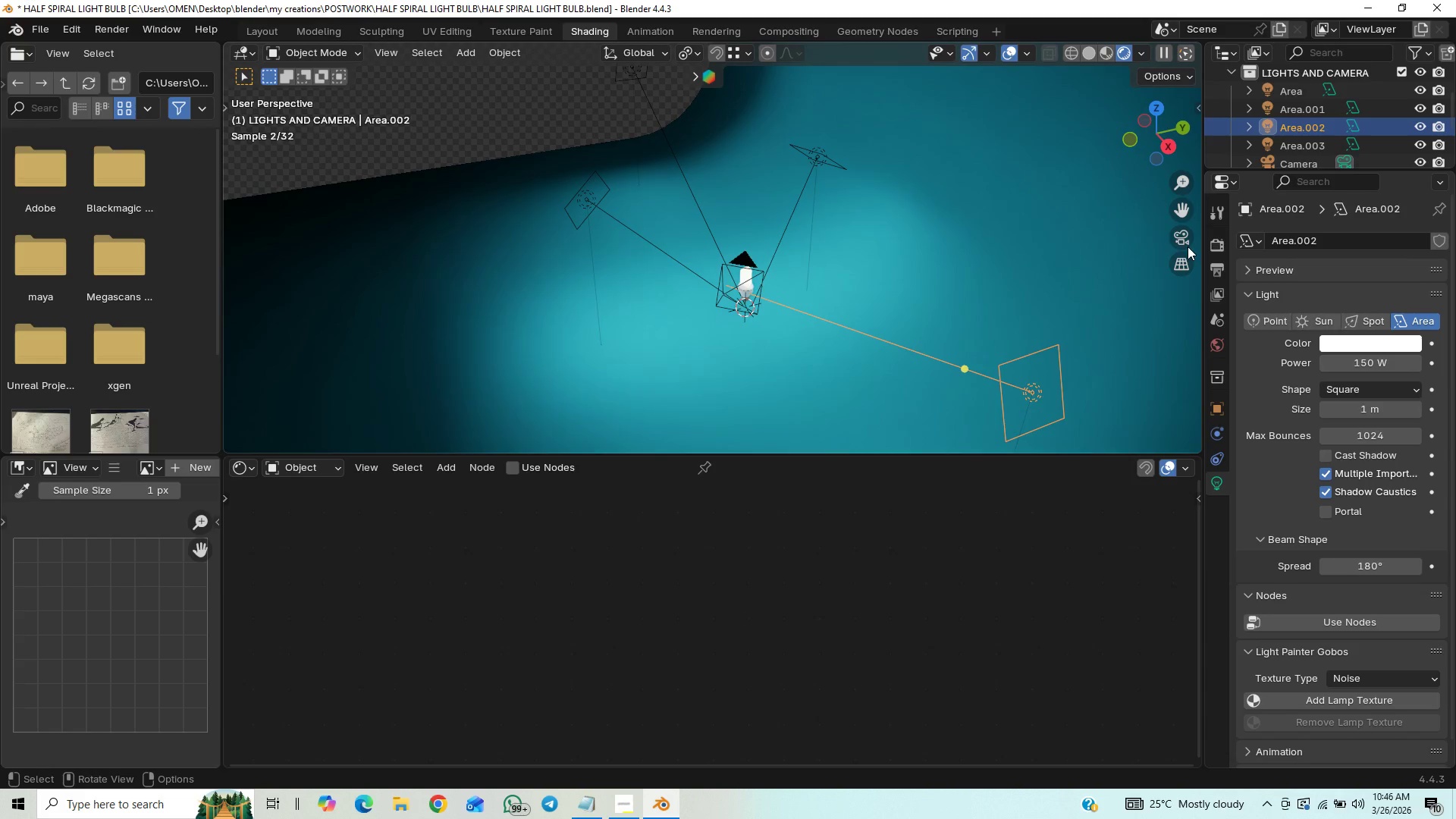 
left_click([1186, 235])
 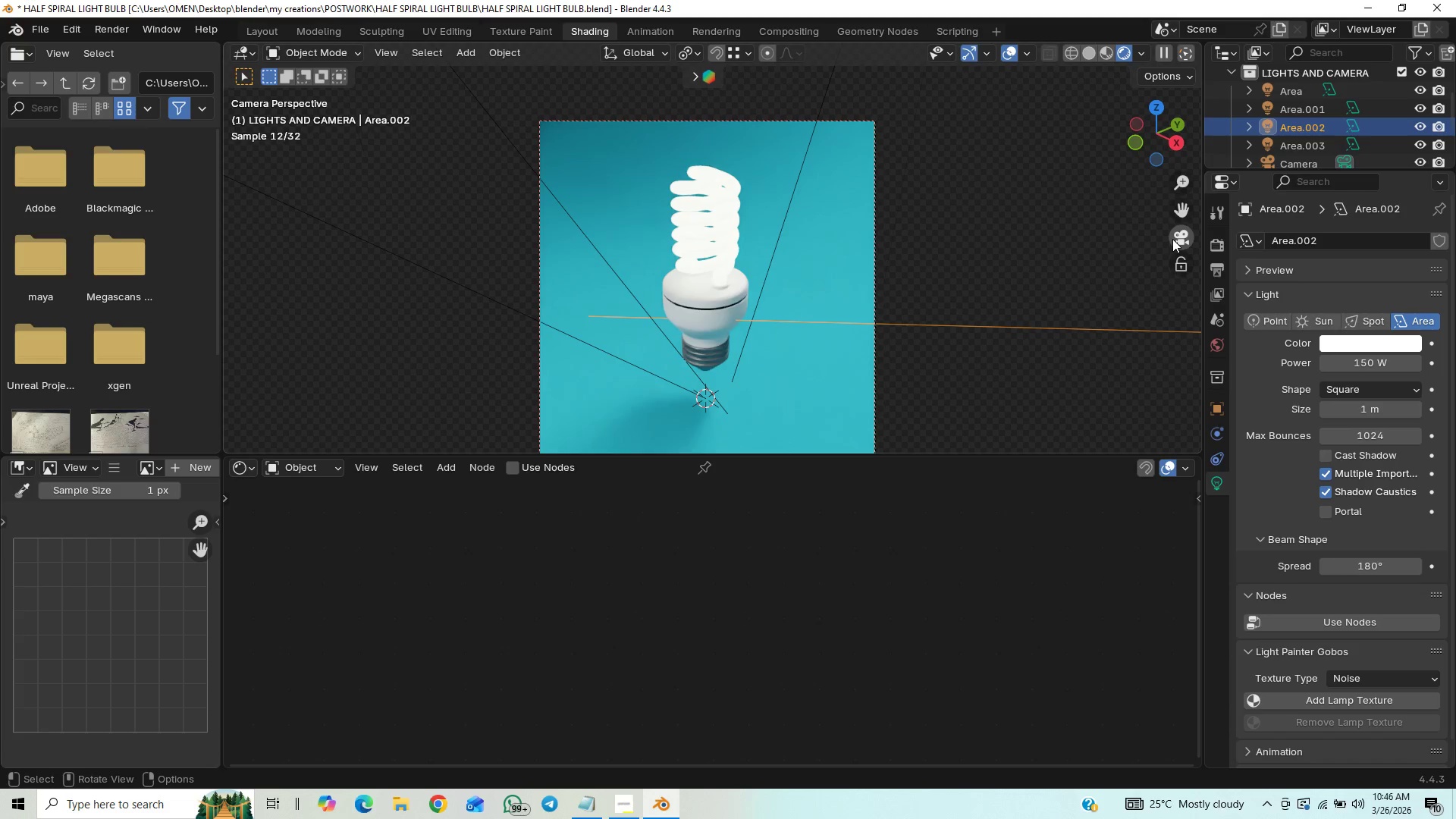 
left_click([1172, 239])
 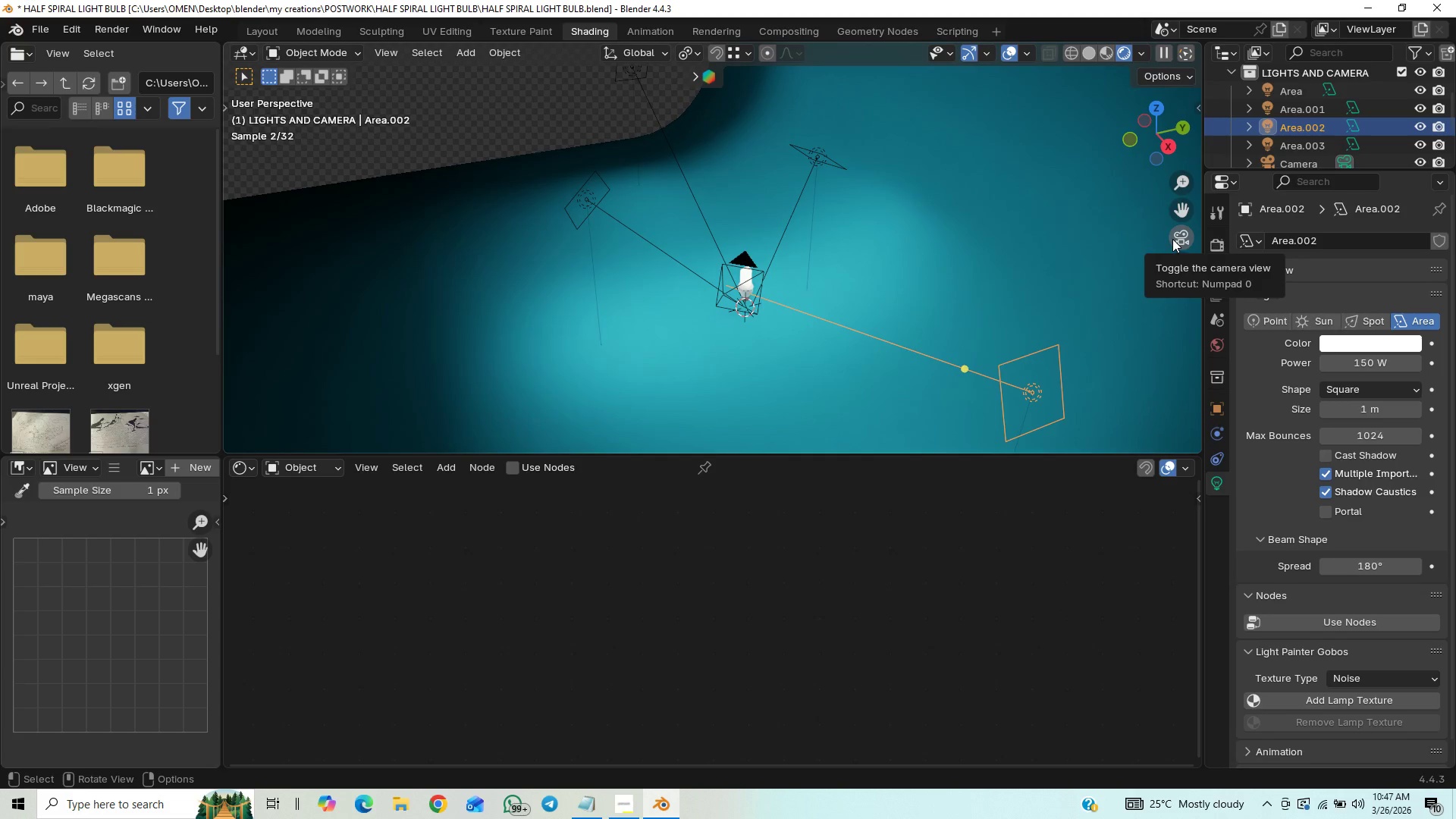 
left_click([1172, 239])
 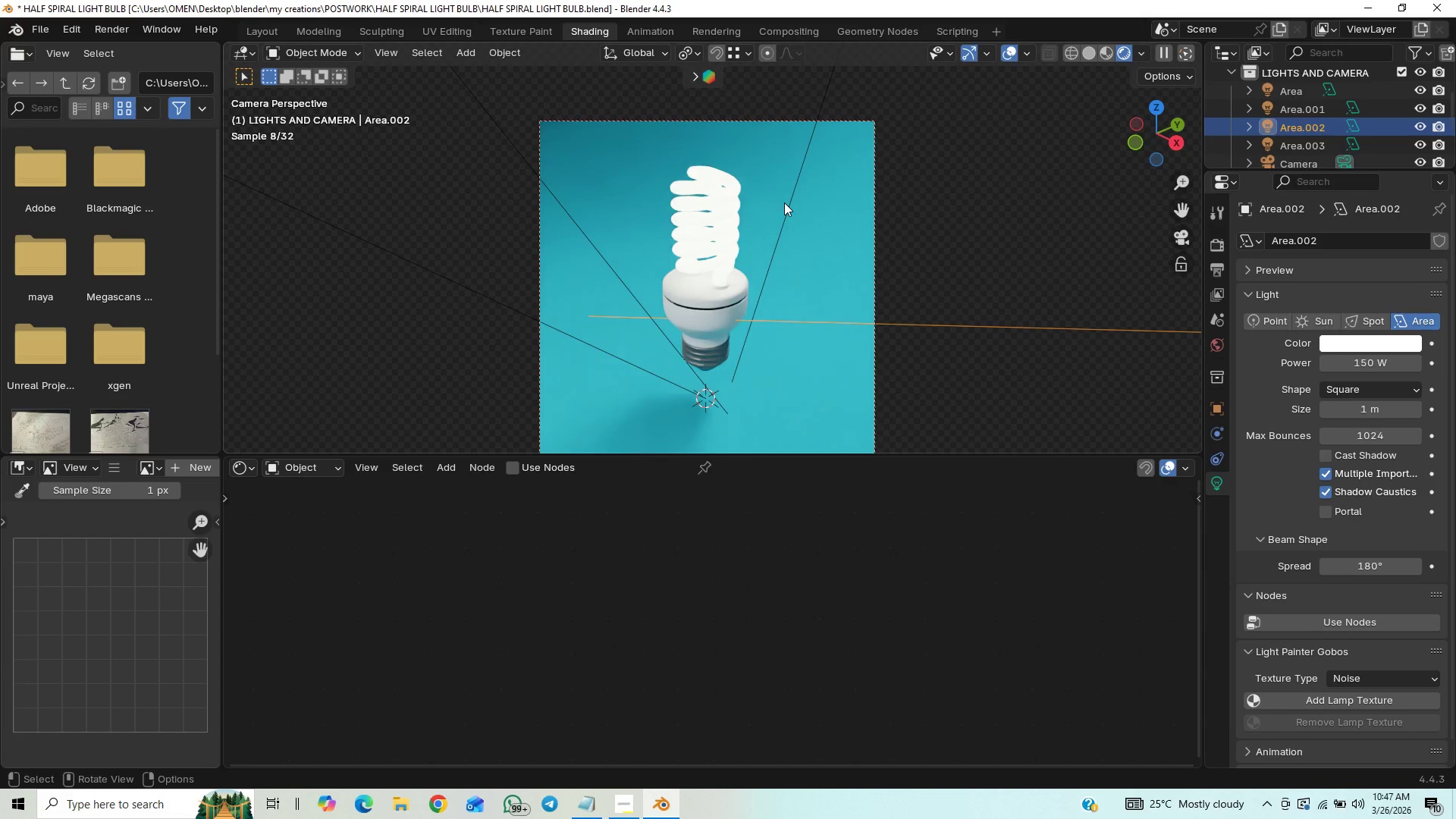 
left_click([789, 205])
 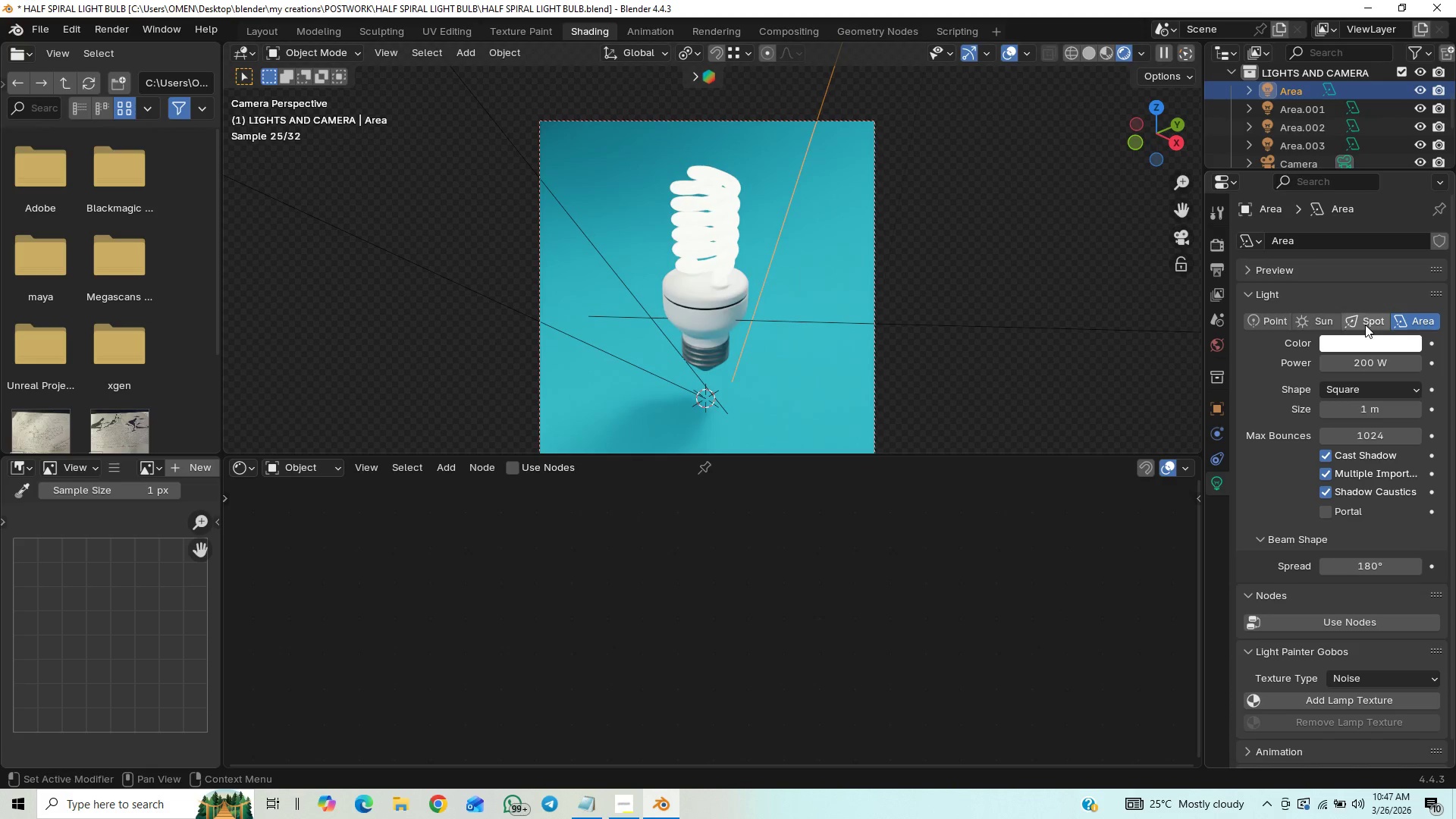 
left_click([1376, 338])
 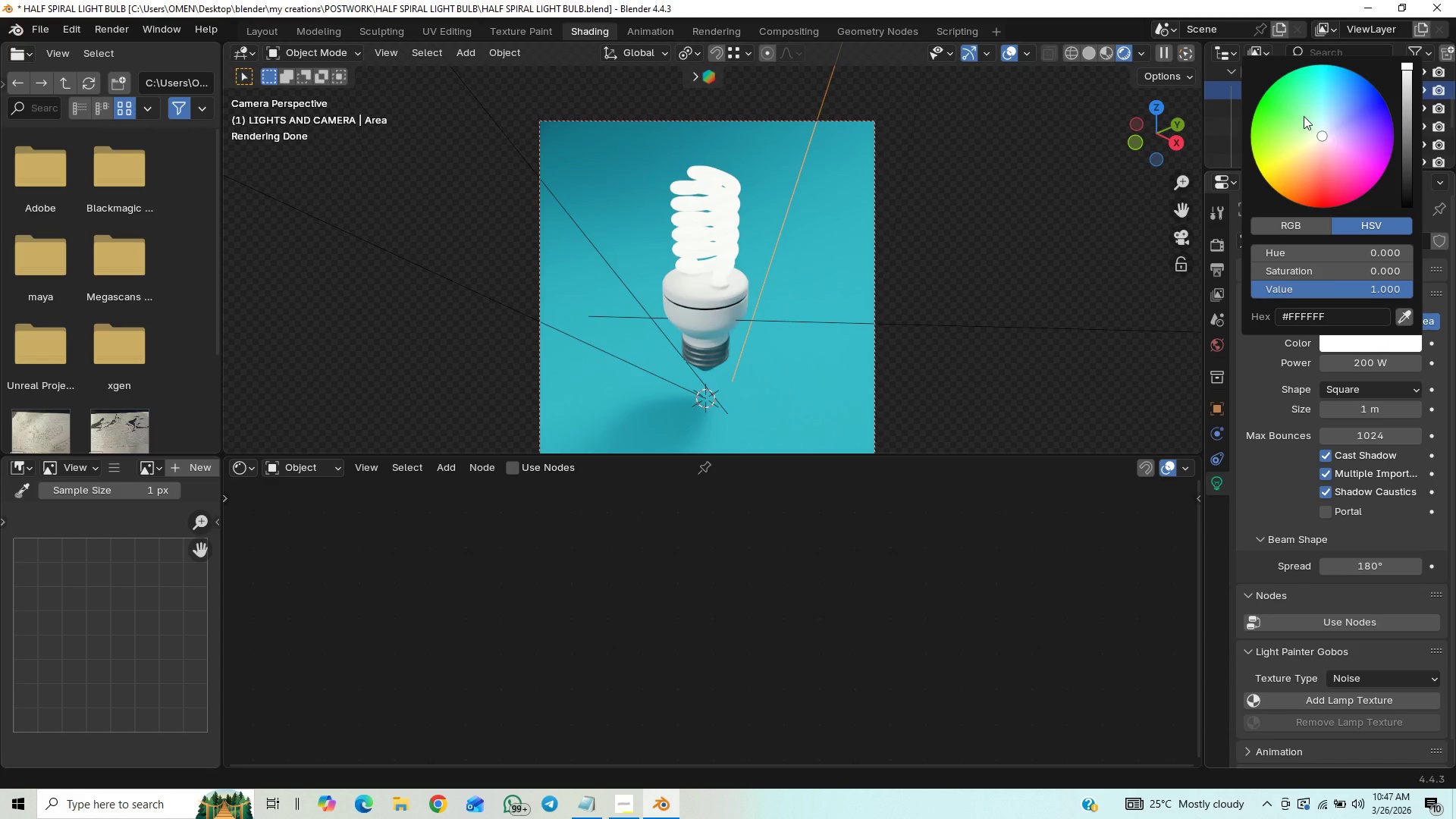 
left_click_drag(start_coordinate=[1304, 121], to_coordinate=[1359, 114])
 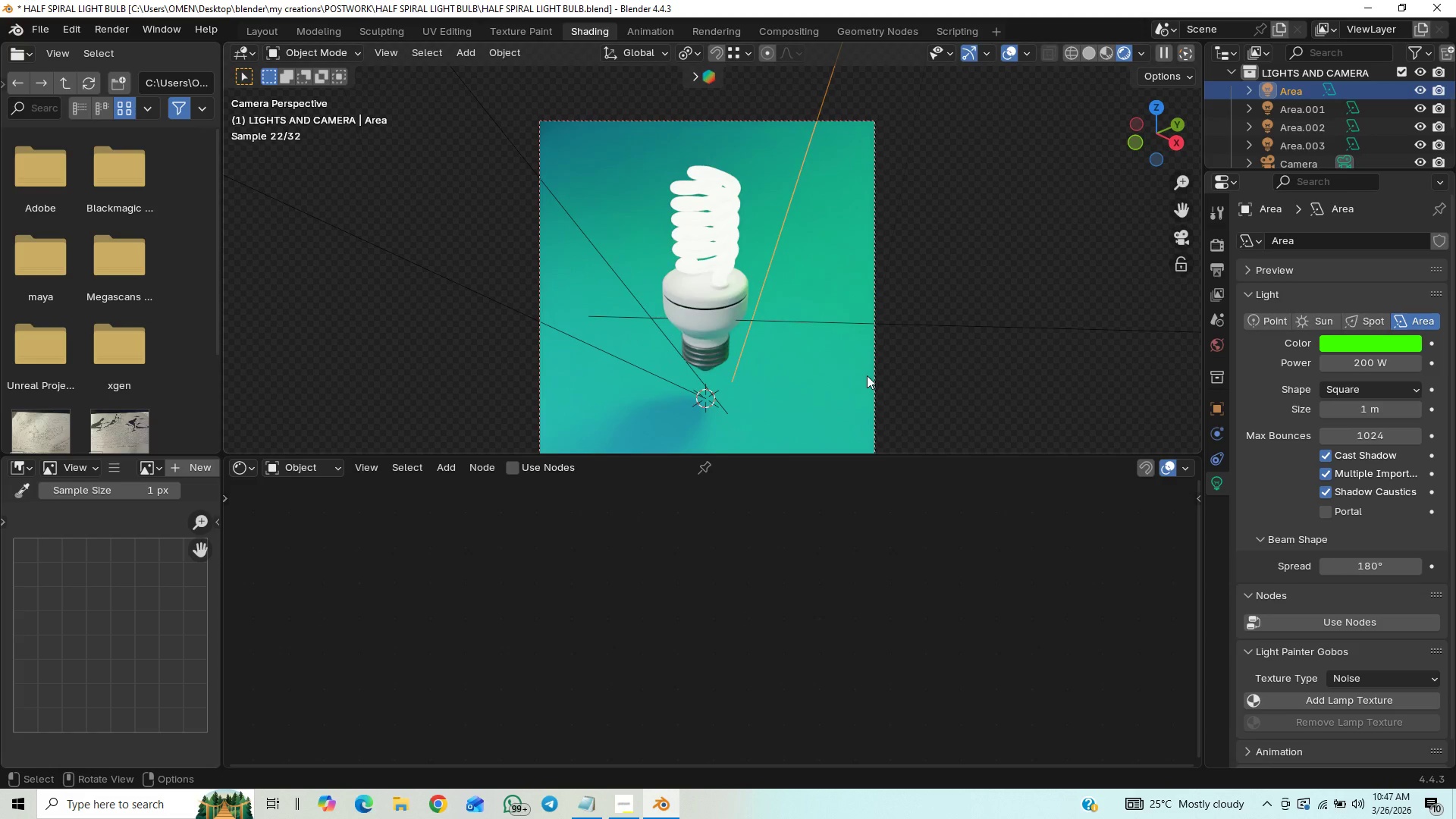 
key(Control+Z)
 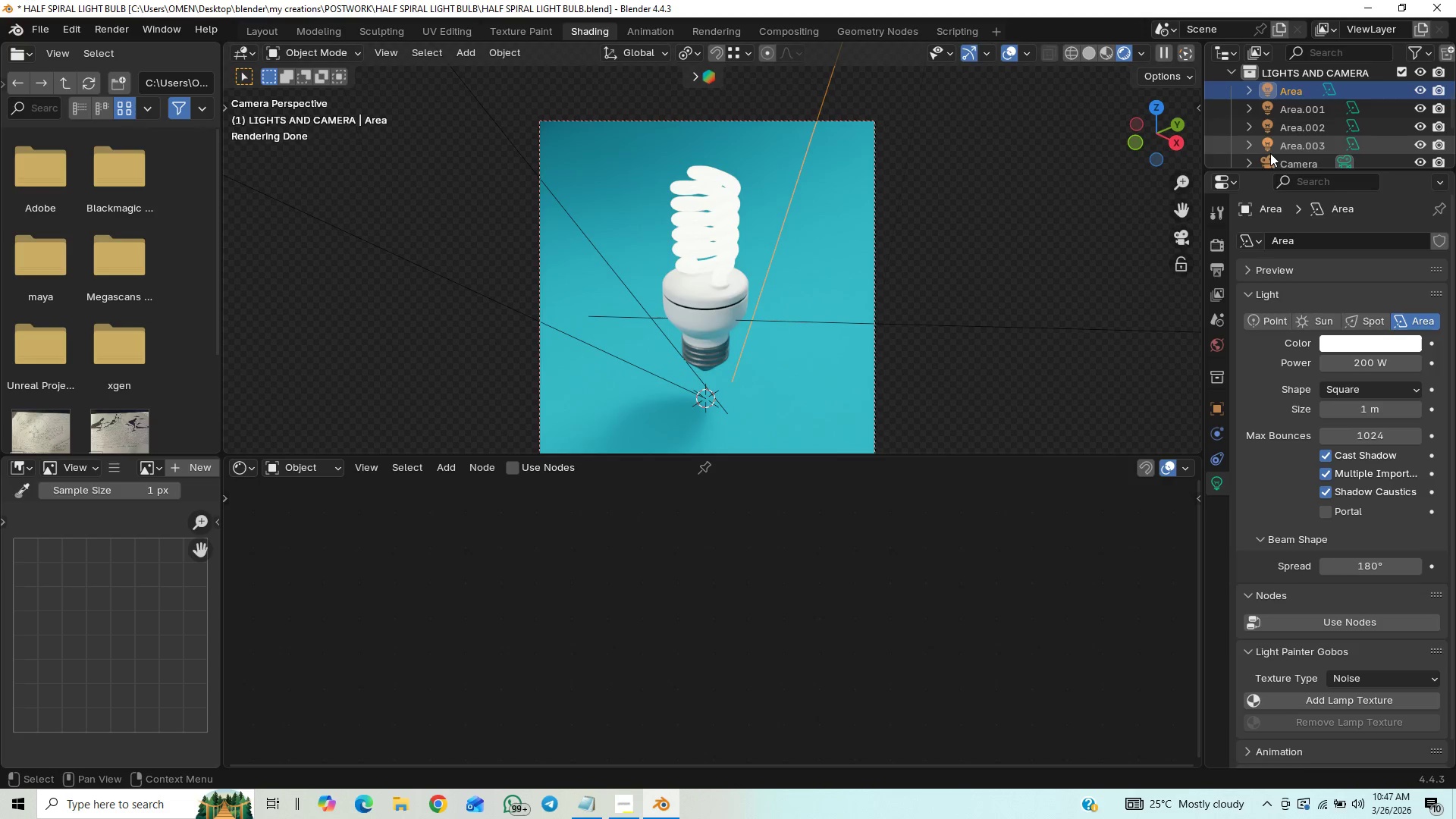 
wait(7.98)
 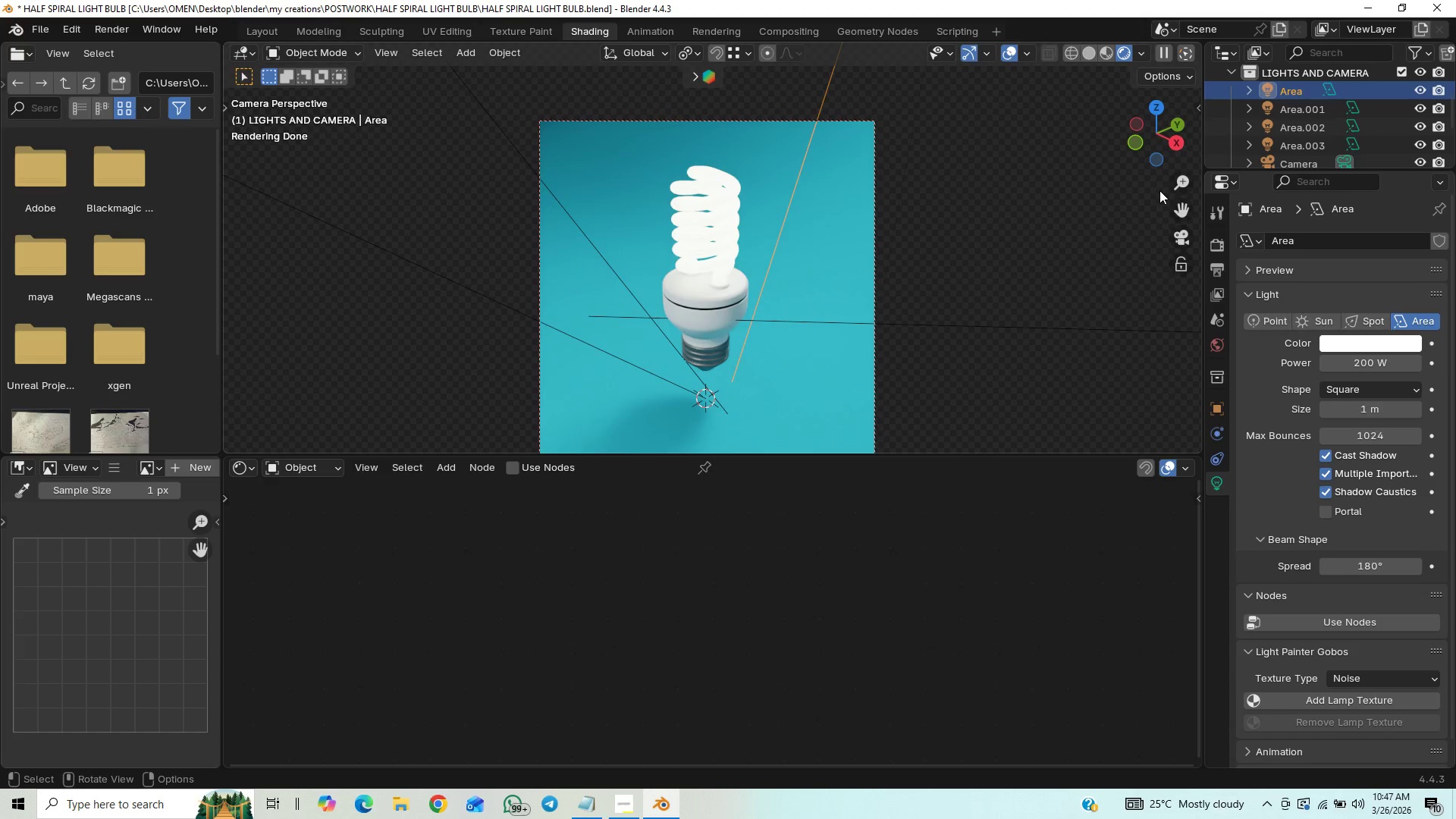 
left_click([1215, 482])
 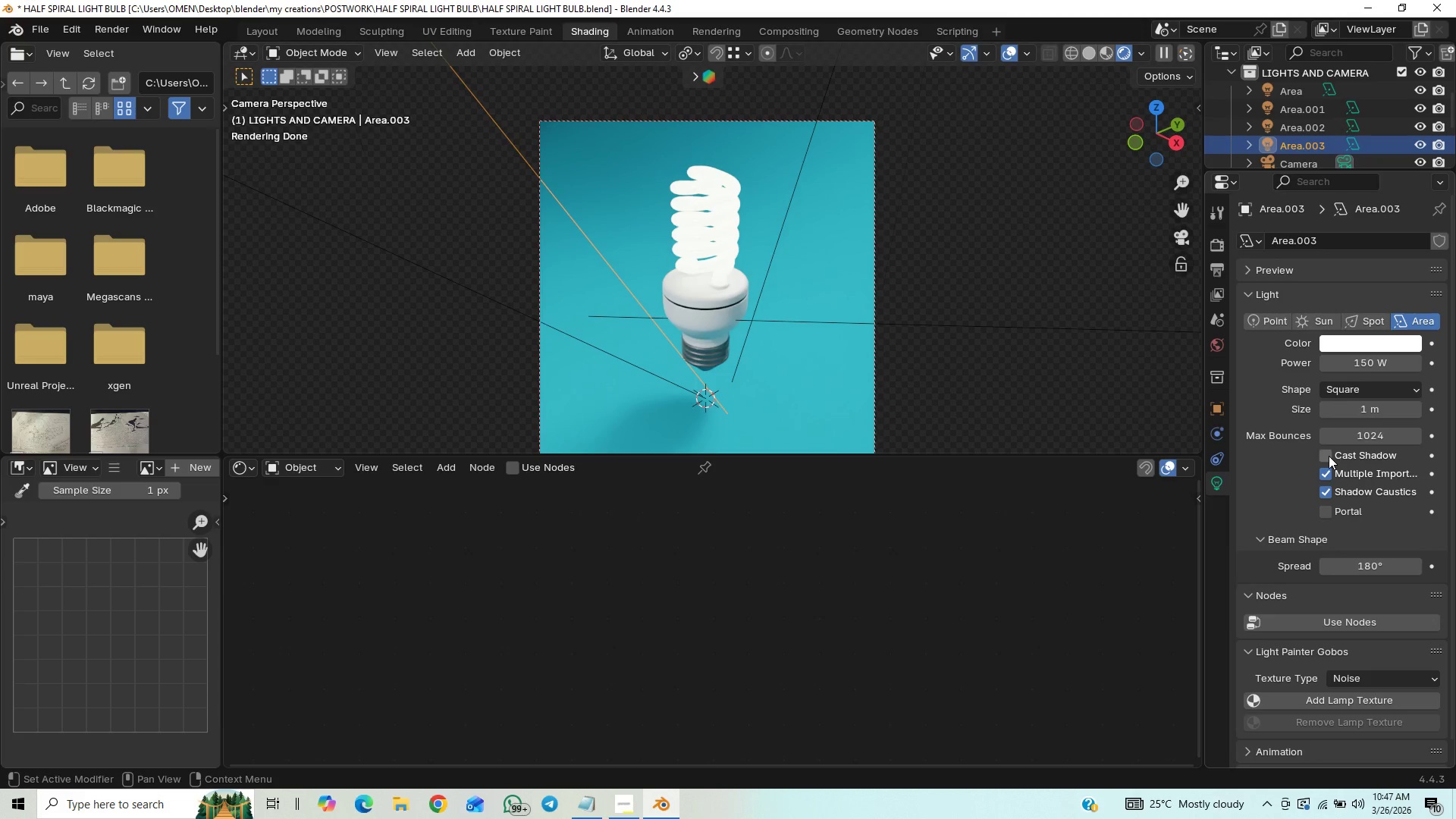 
left_click([1329, 461])
 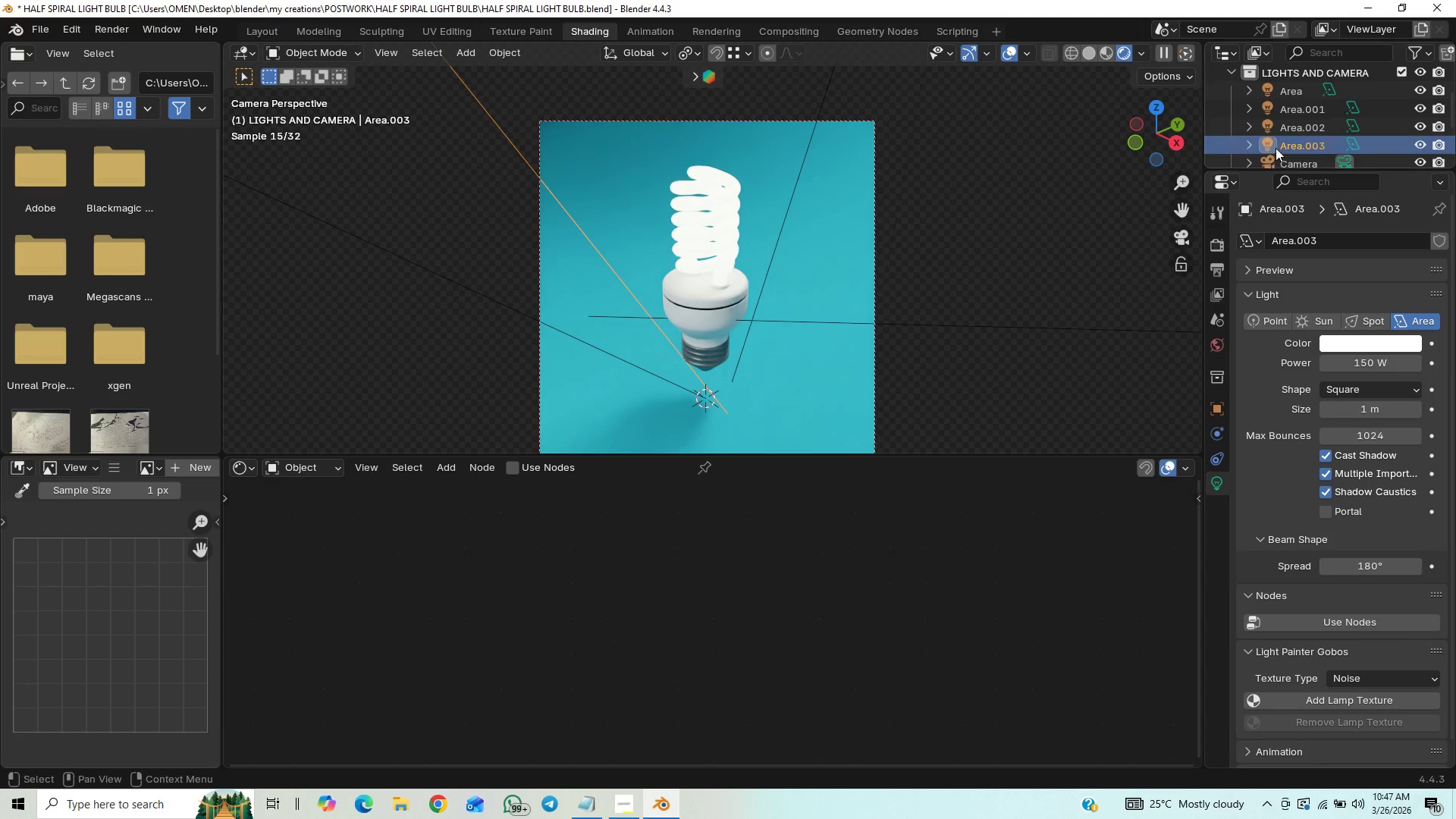 
left_click([1289, 131])
 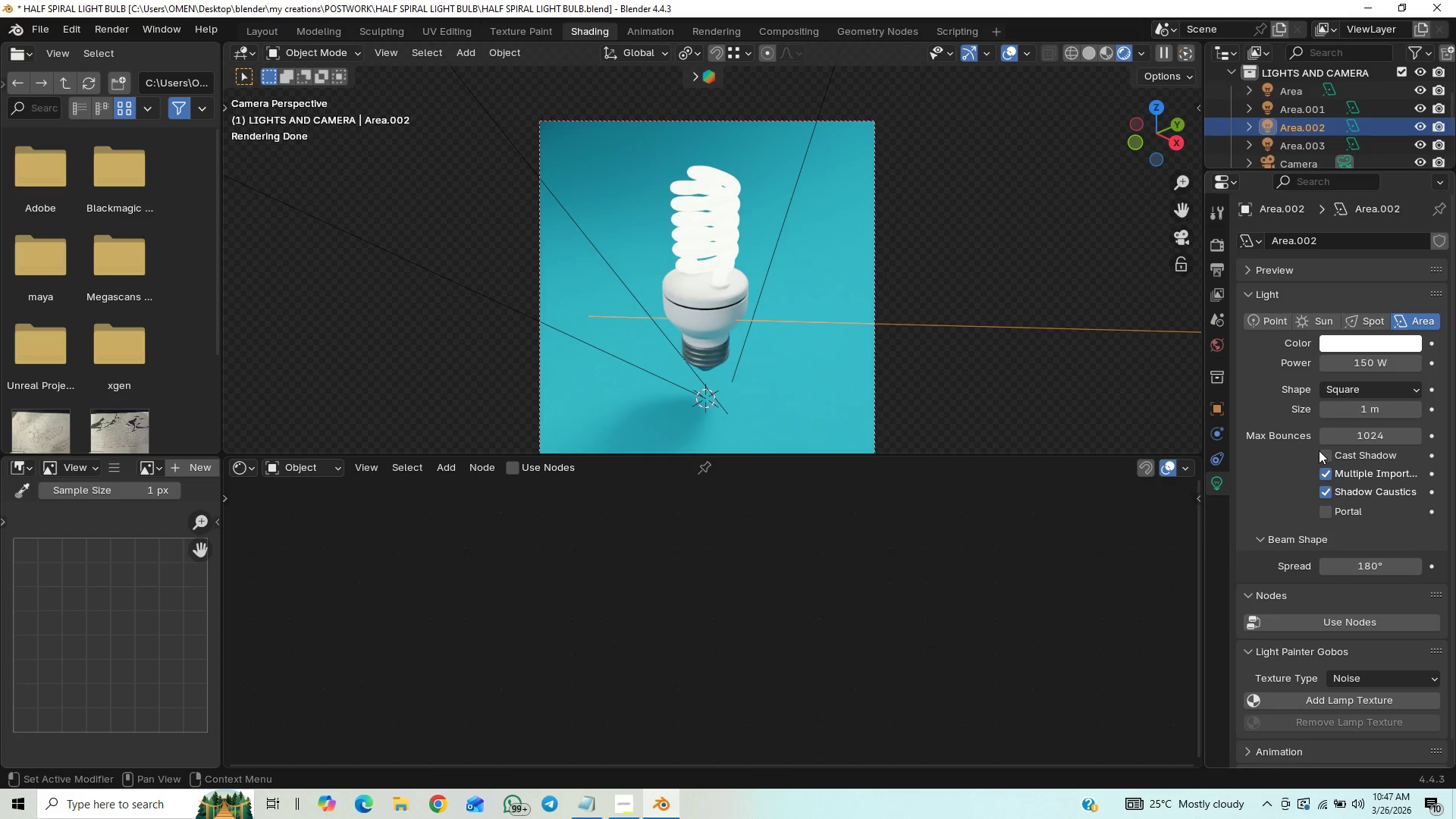 
left_click([1322, 457])
 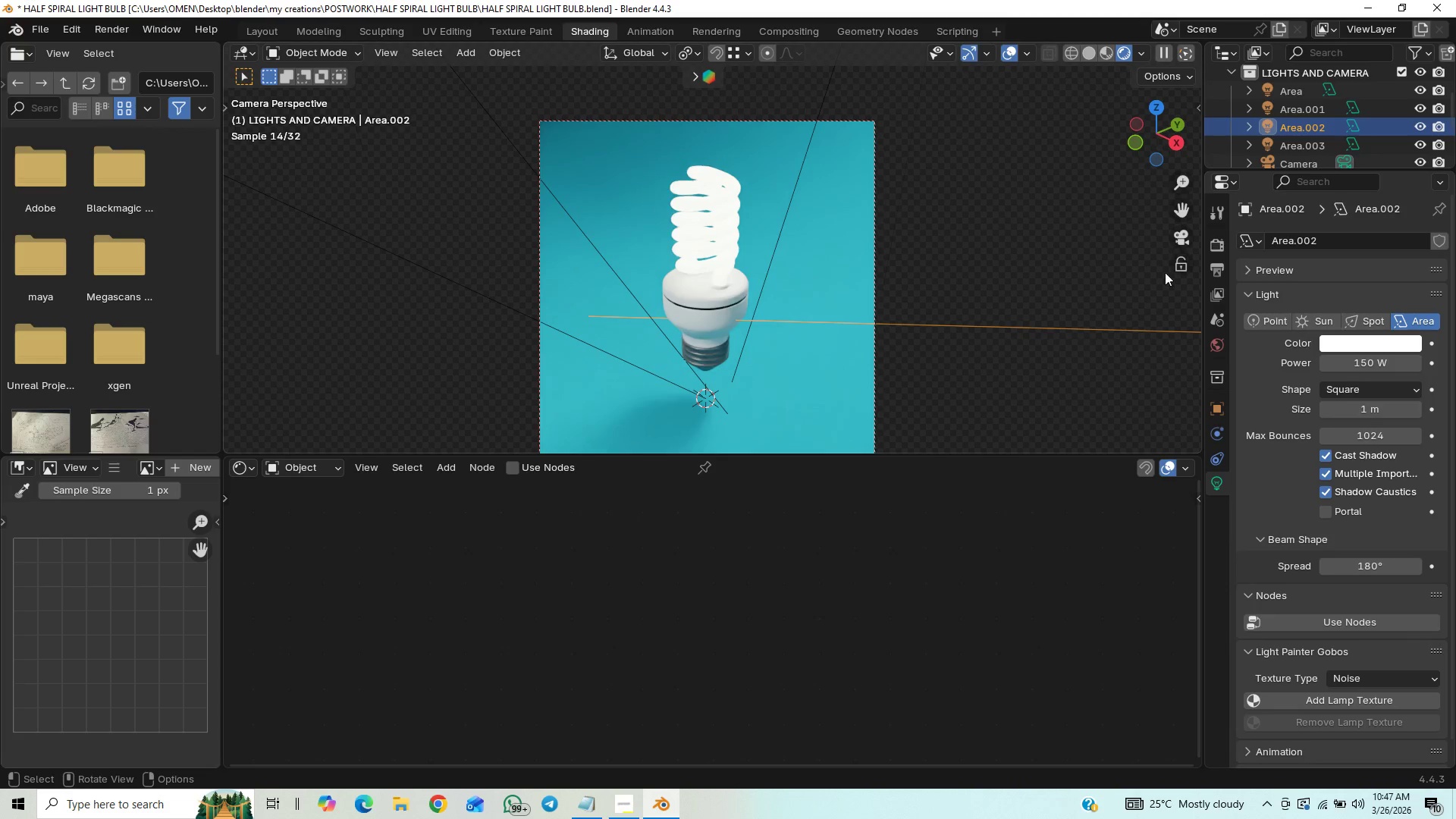 
key(Control+S)
 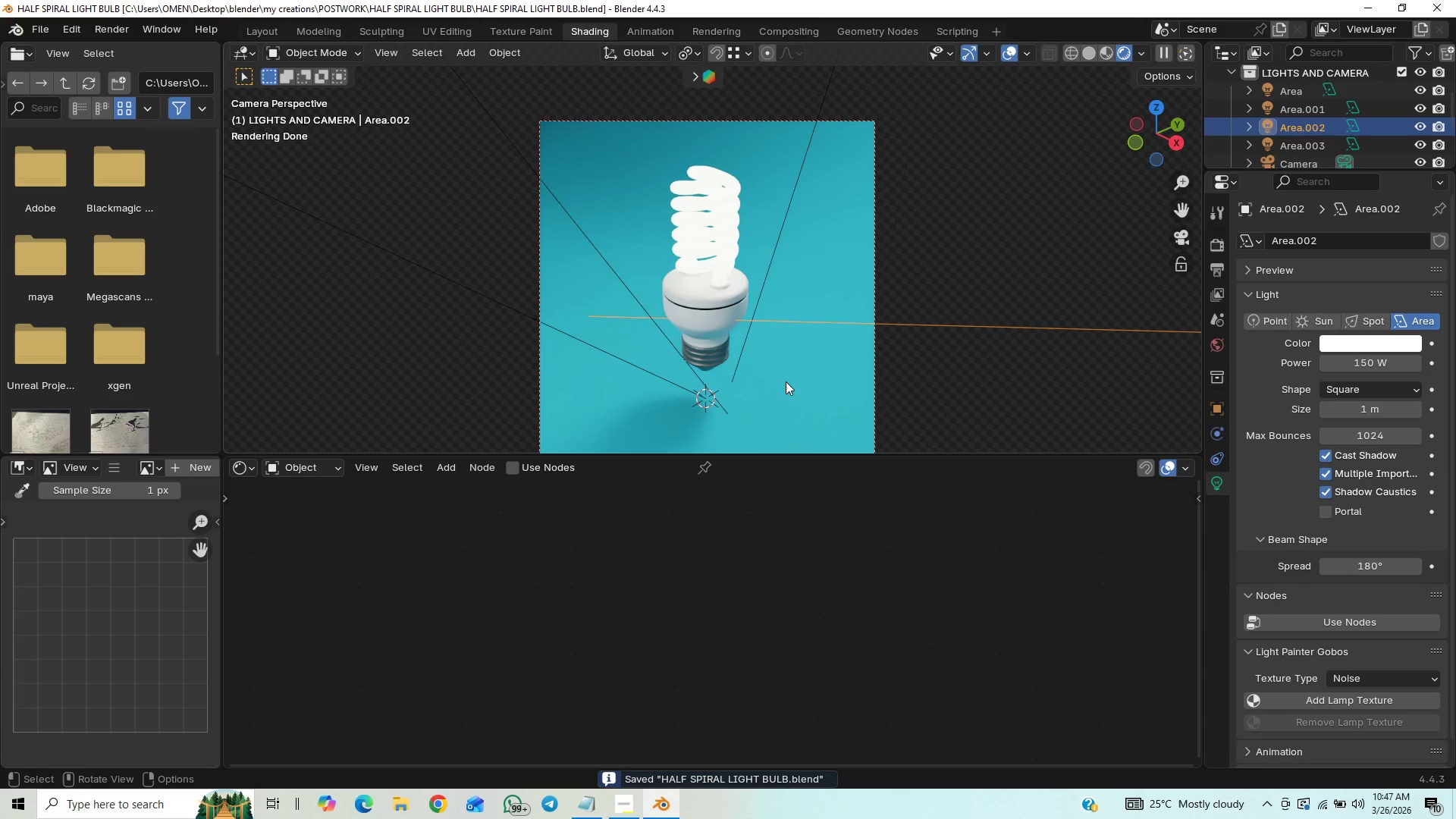 
scroll: coordinate [789, 383], scroll_direction: up, amount: 11.0
 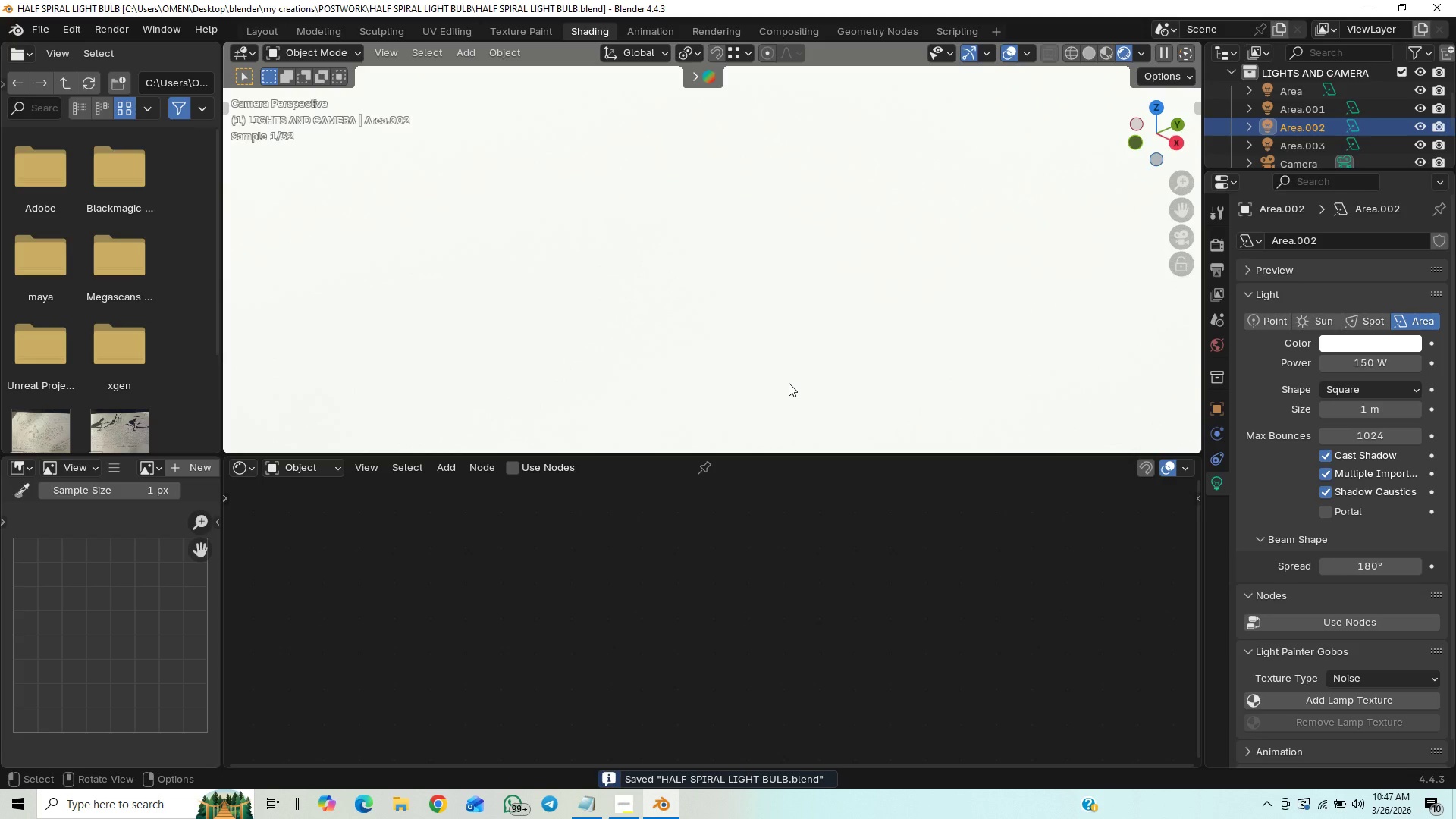 
scroll: coordinate [806, 329], scroll_direction: down, amount: 37.0
 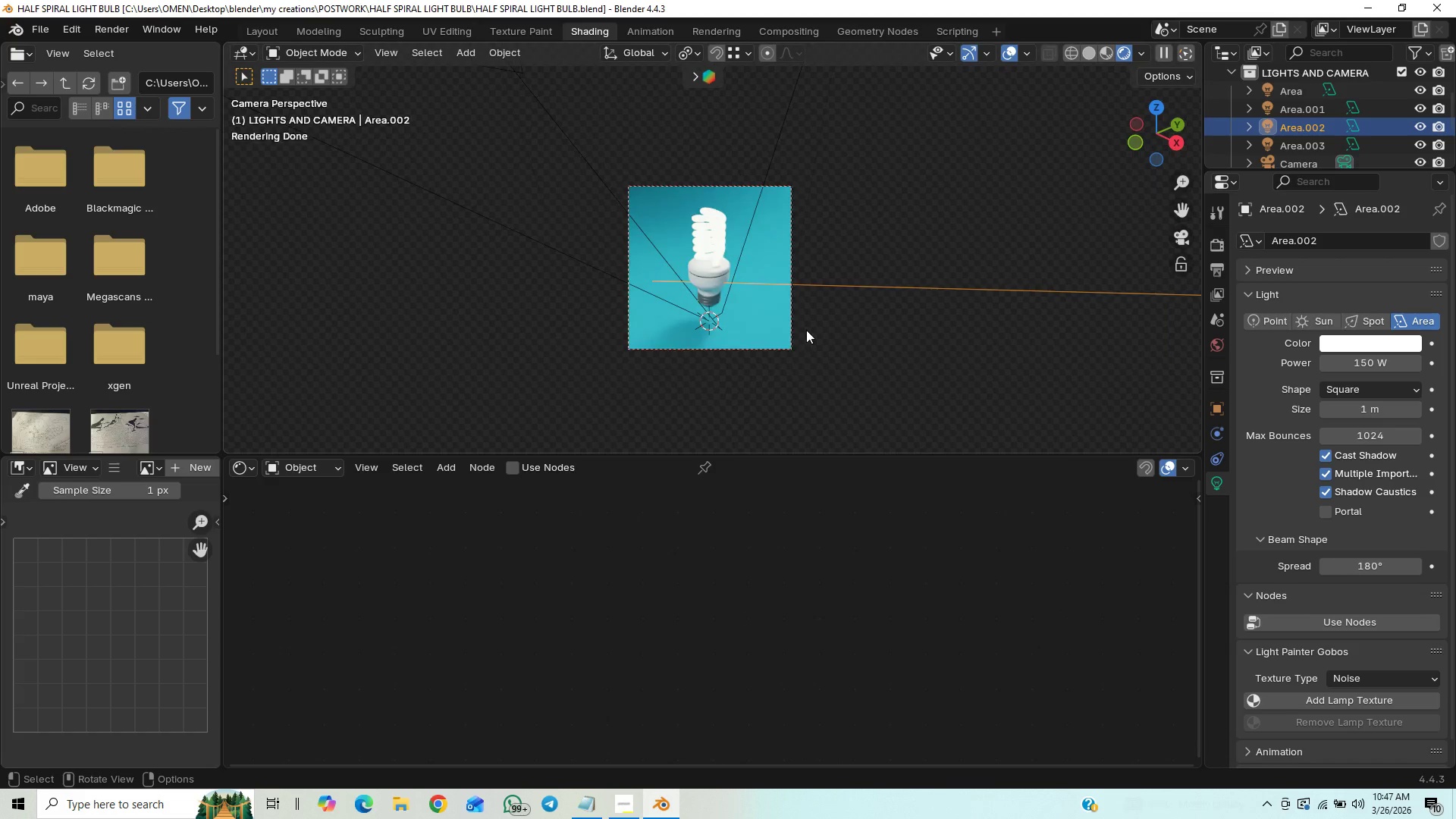 
scroll: coordinate [760, 312], scroll_direction: up, amount: 3.0
 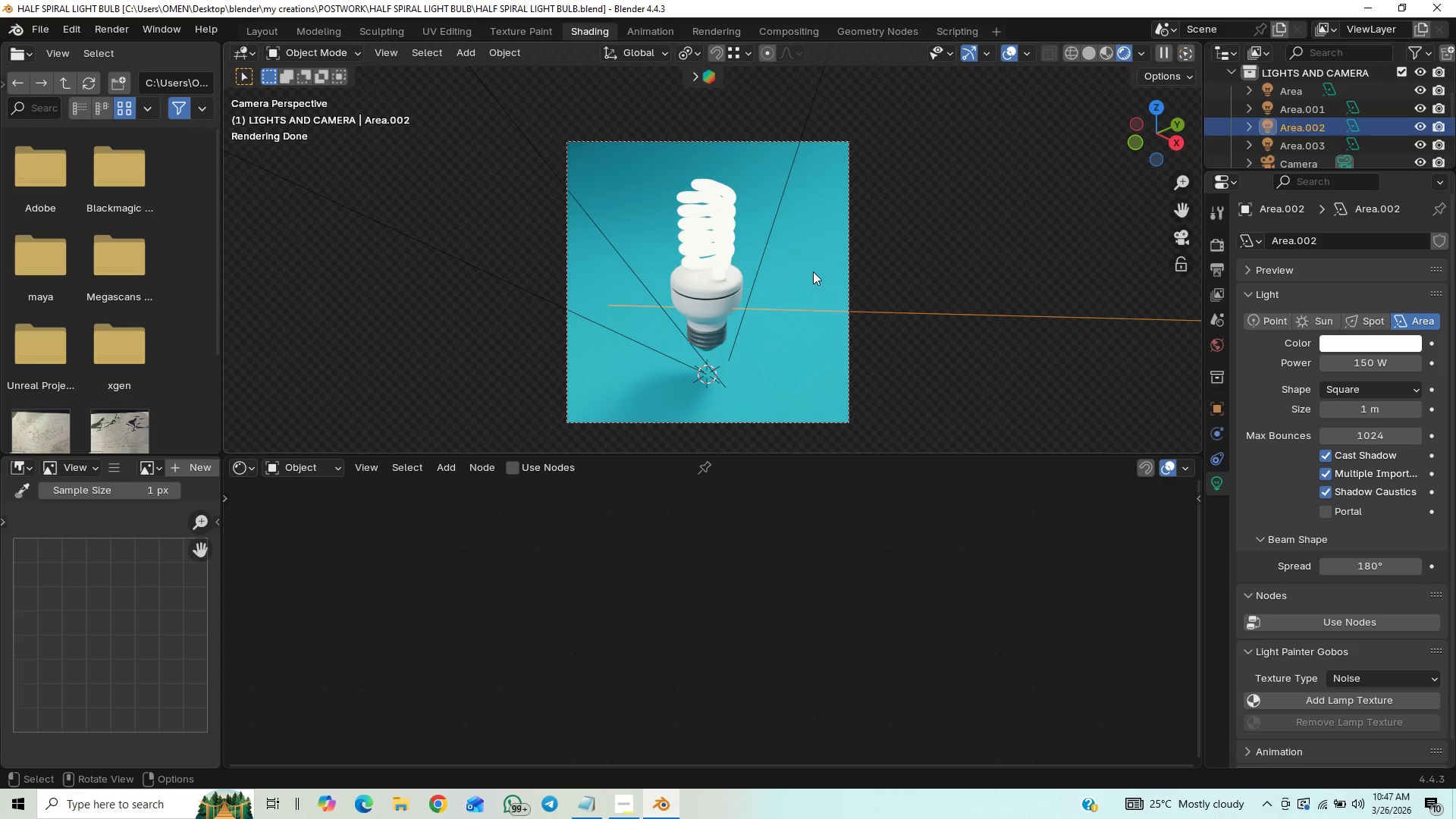 
wait(6.73)
 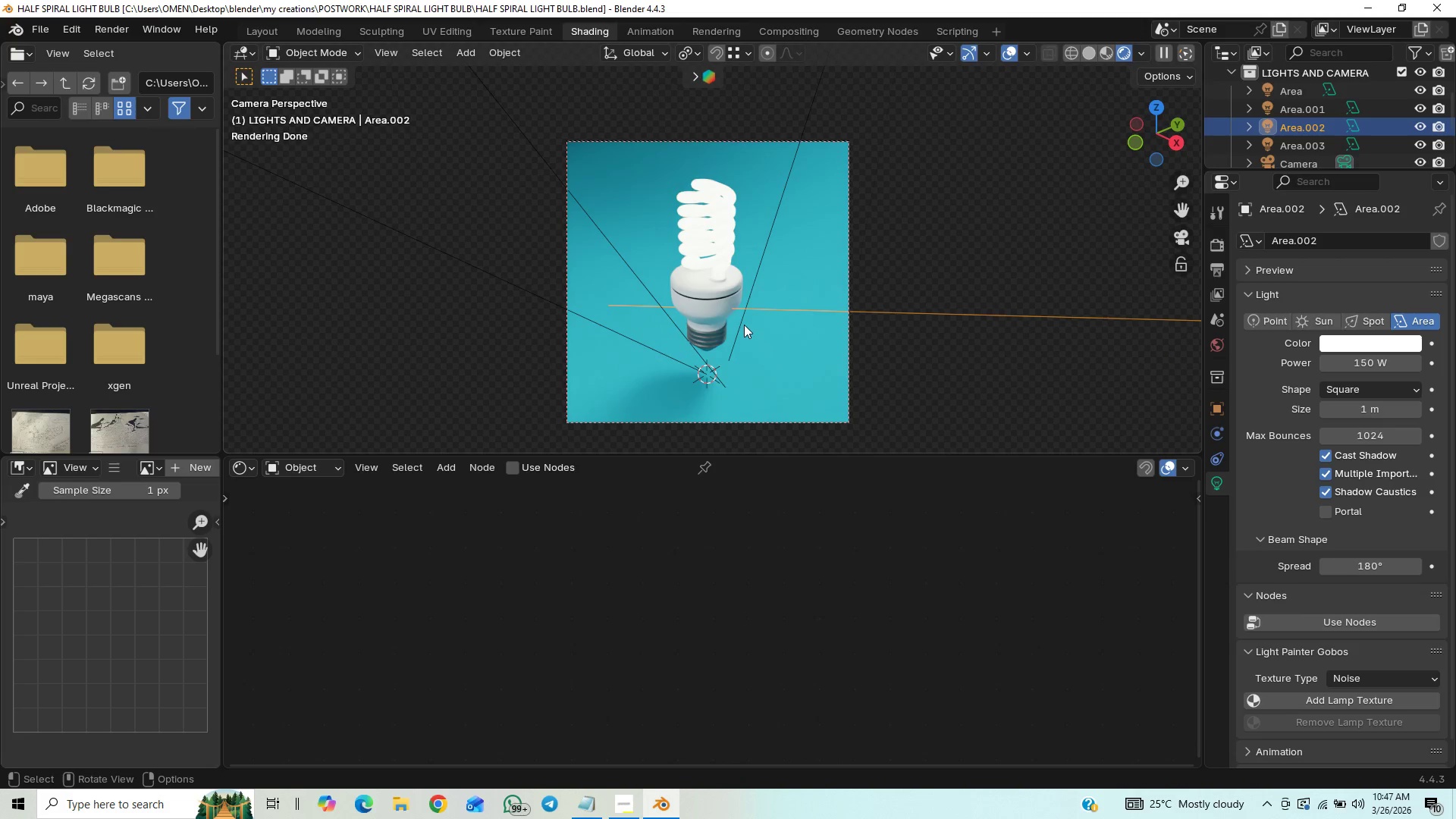 
key(Shift+A)
 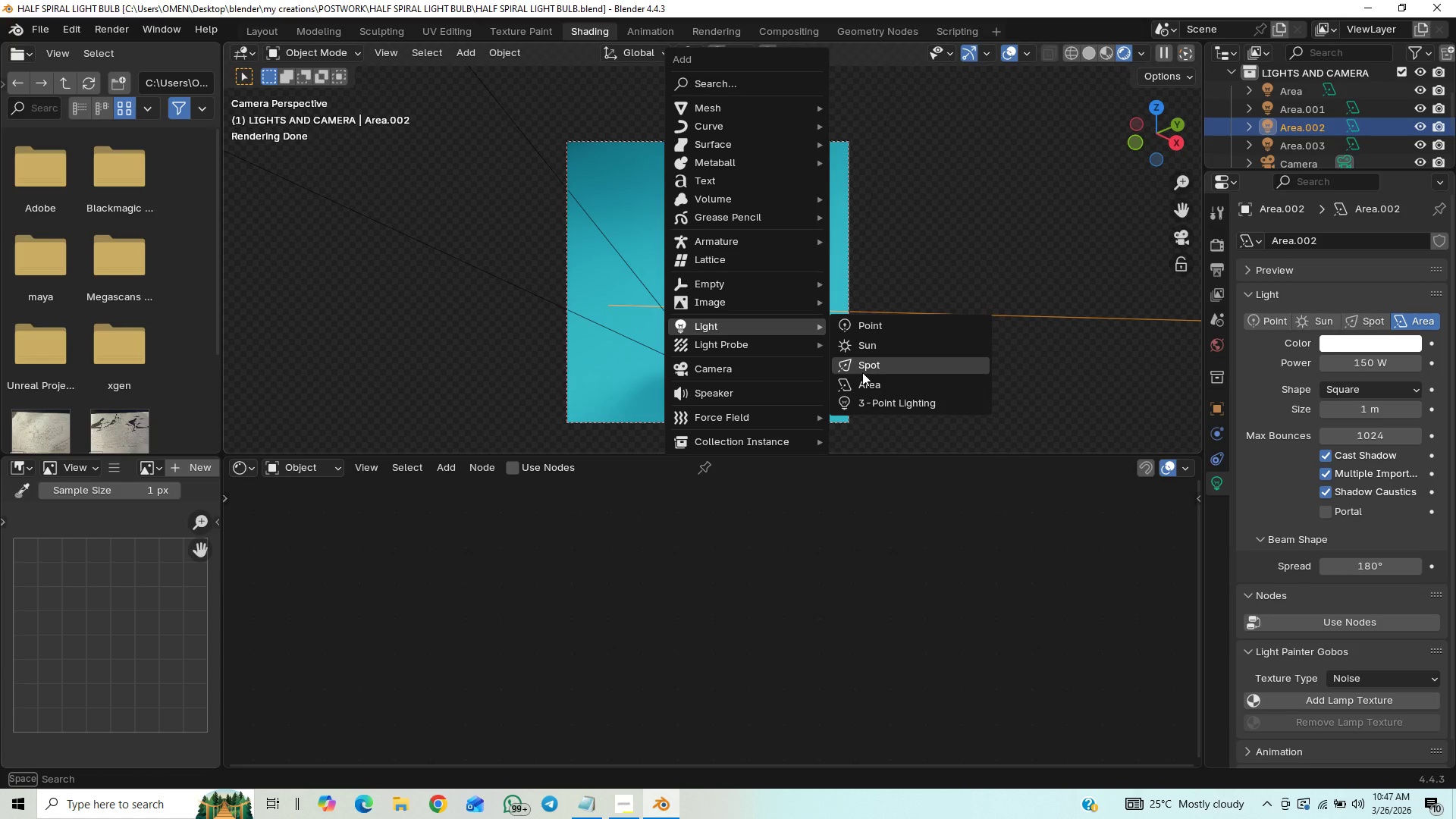 
left_click([858, 387])
 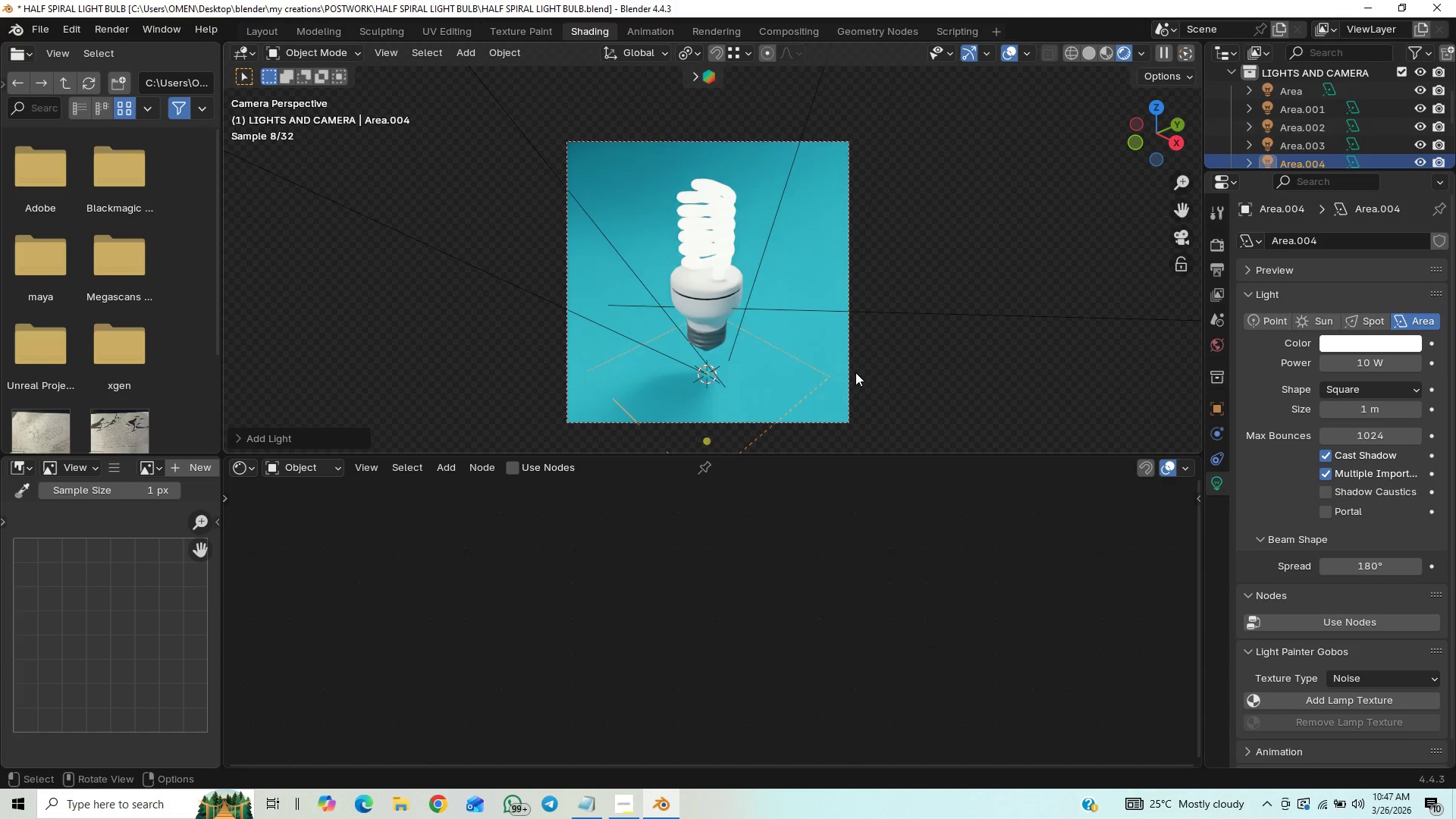 
type(gz)
 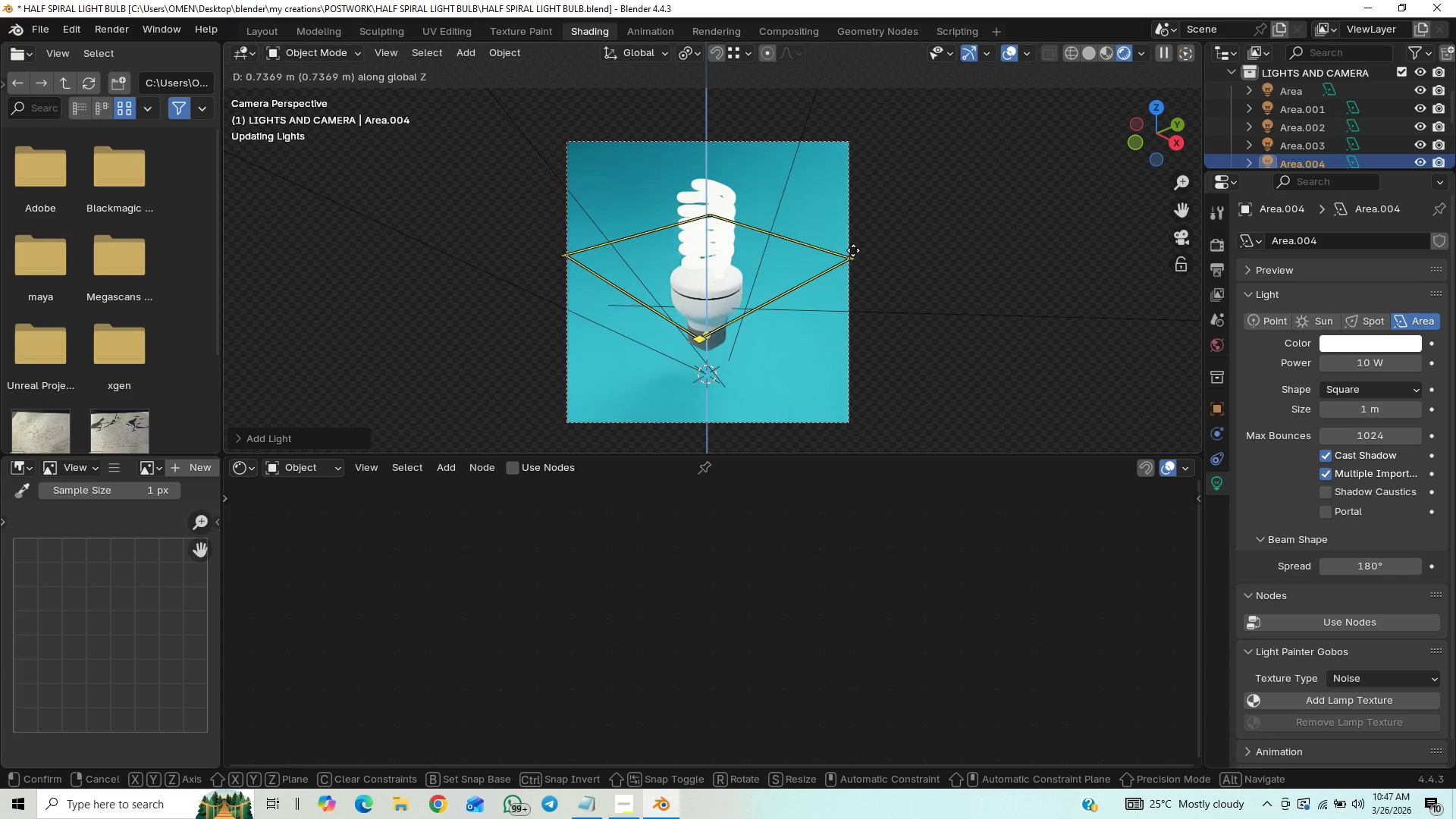 
left_click([858, 233])
 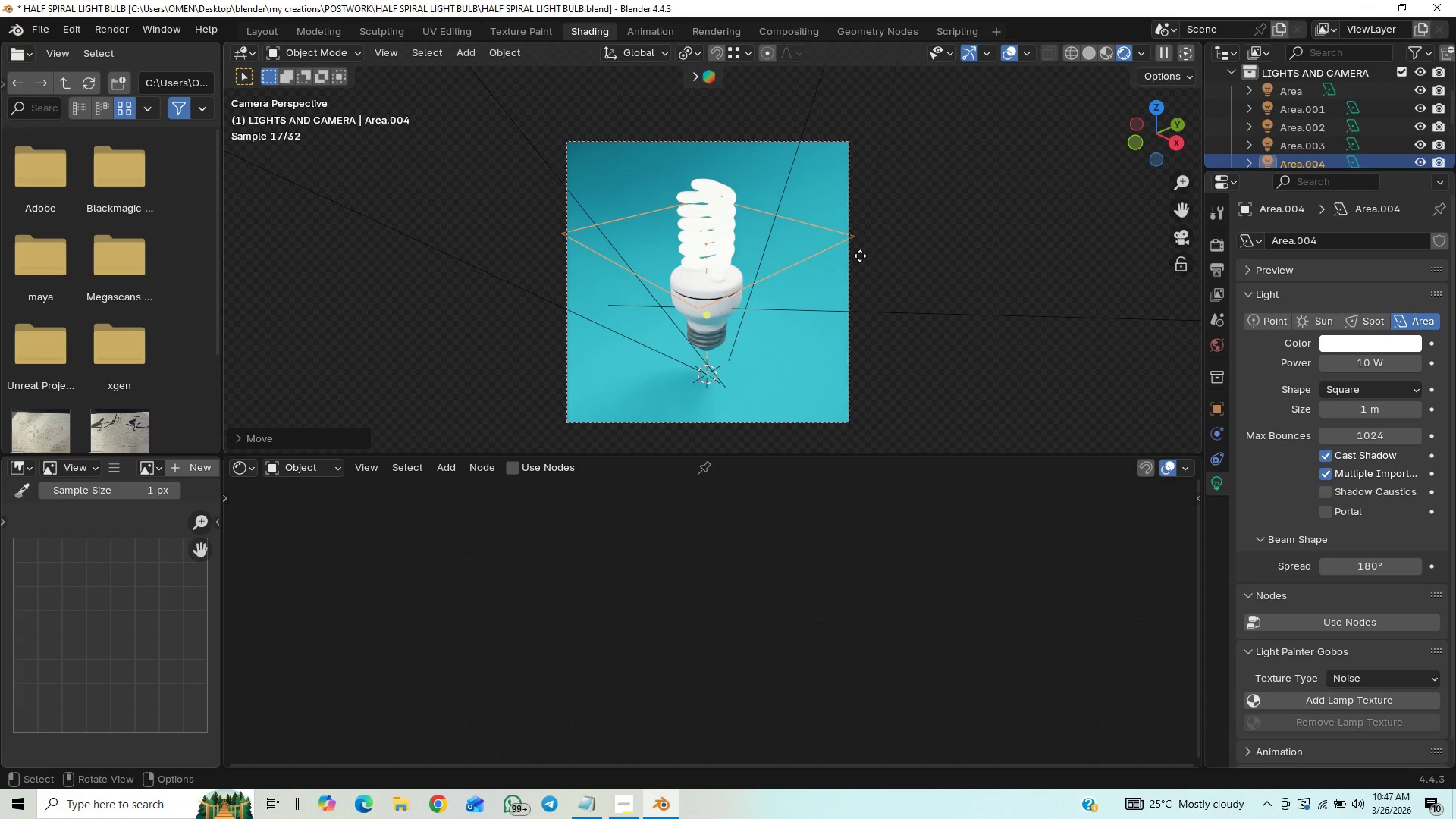 
type(rx)
 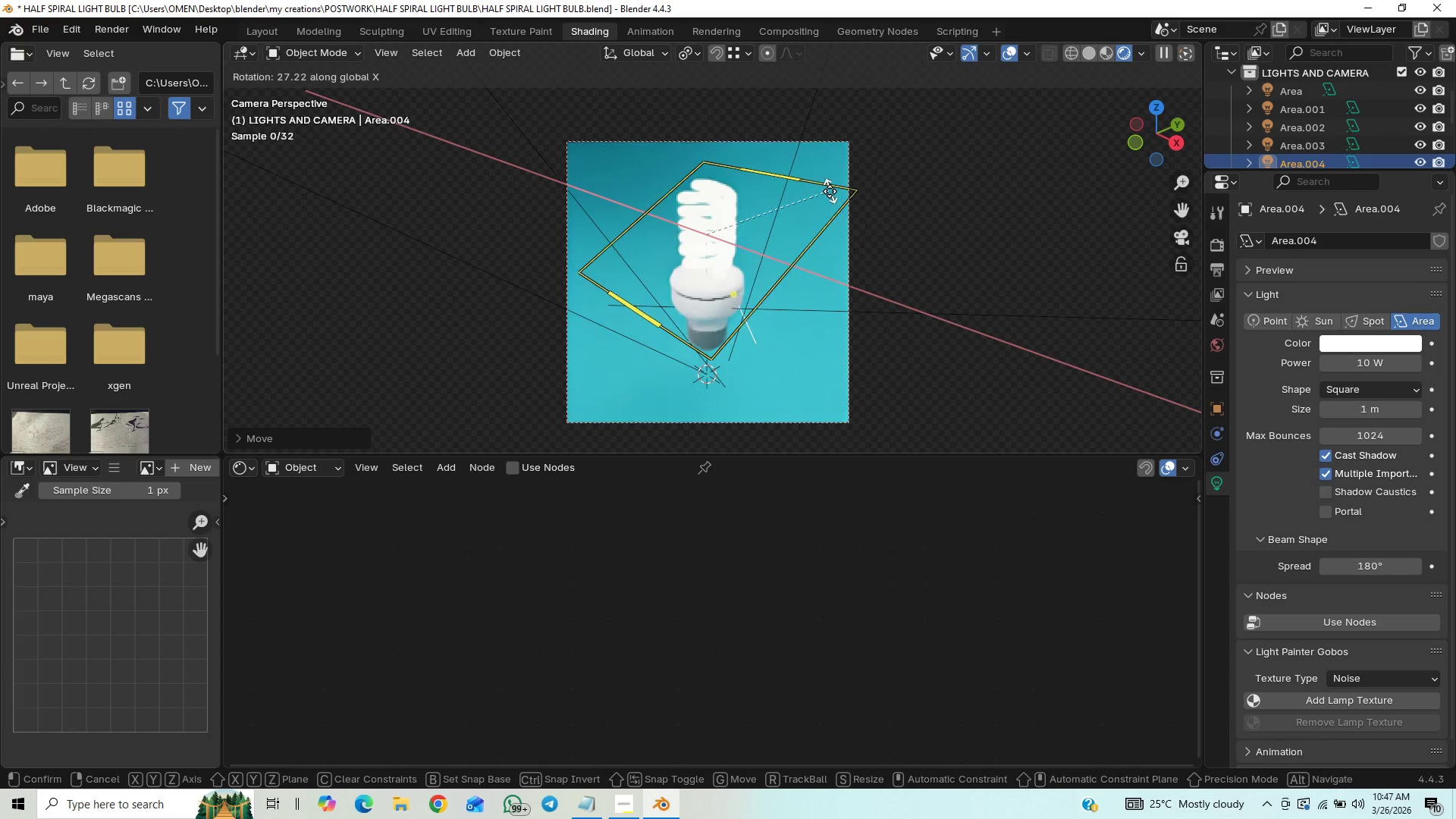 
key(Y)
 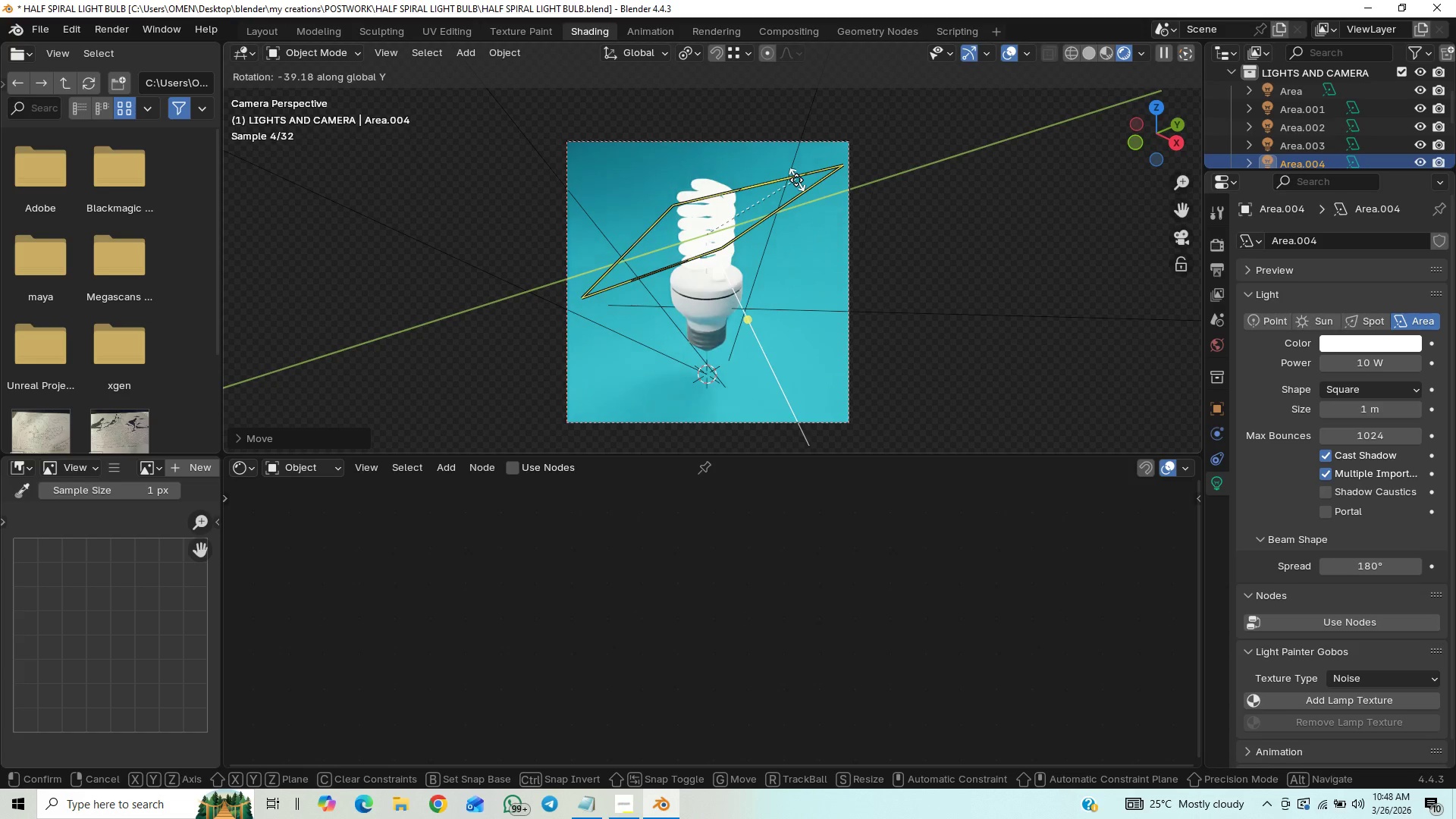 
left_click([800, 158])
 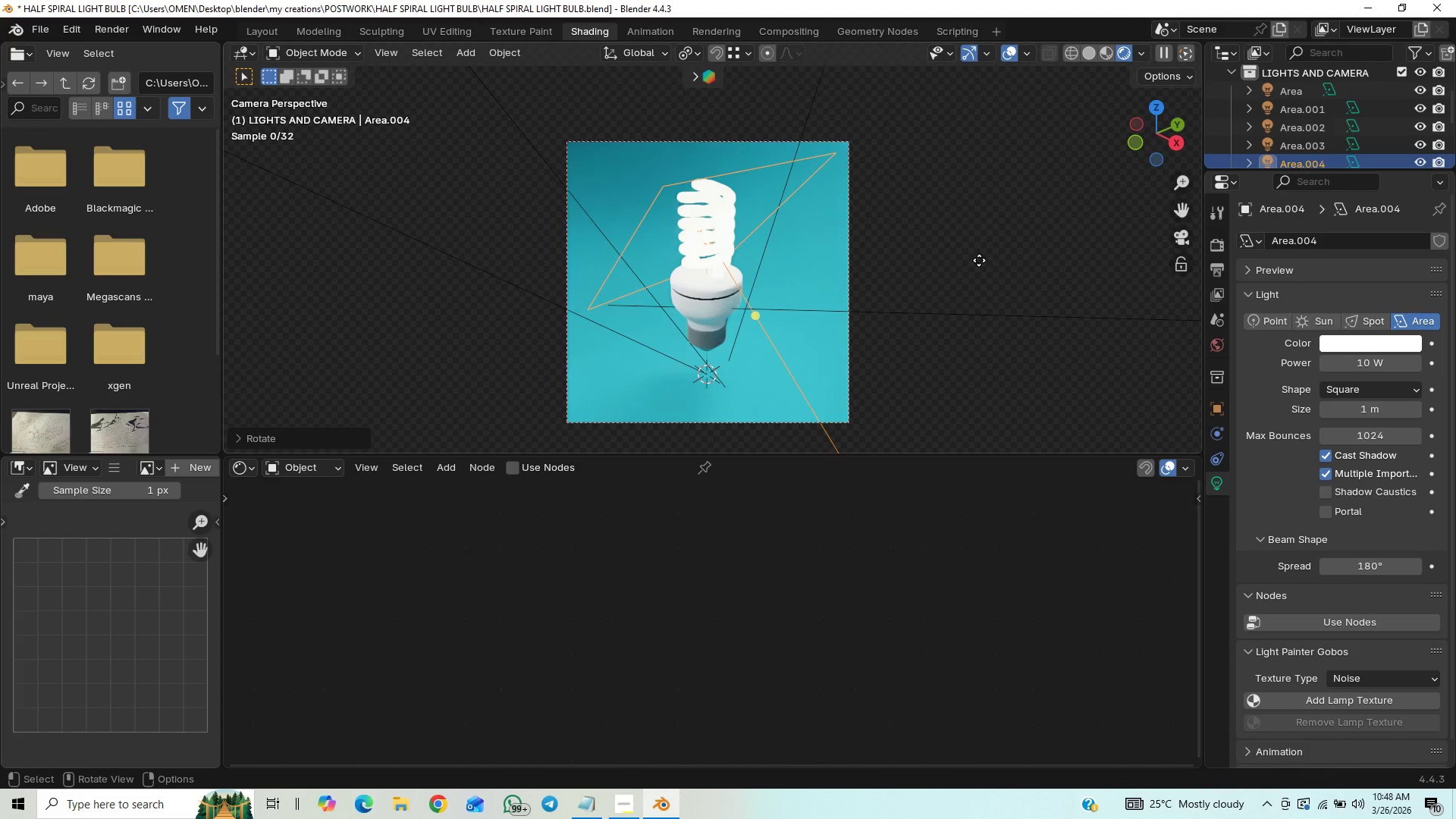 
key(S)
 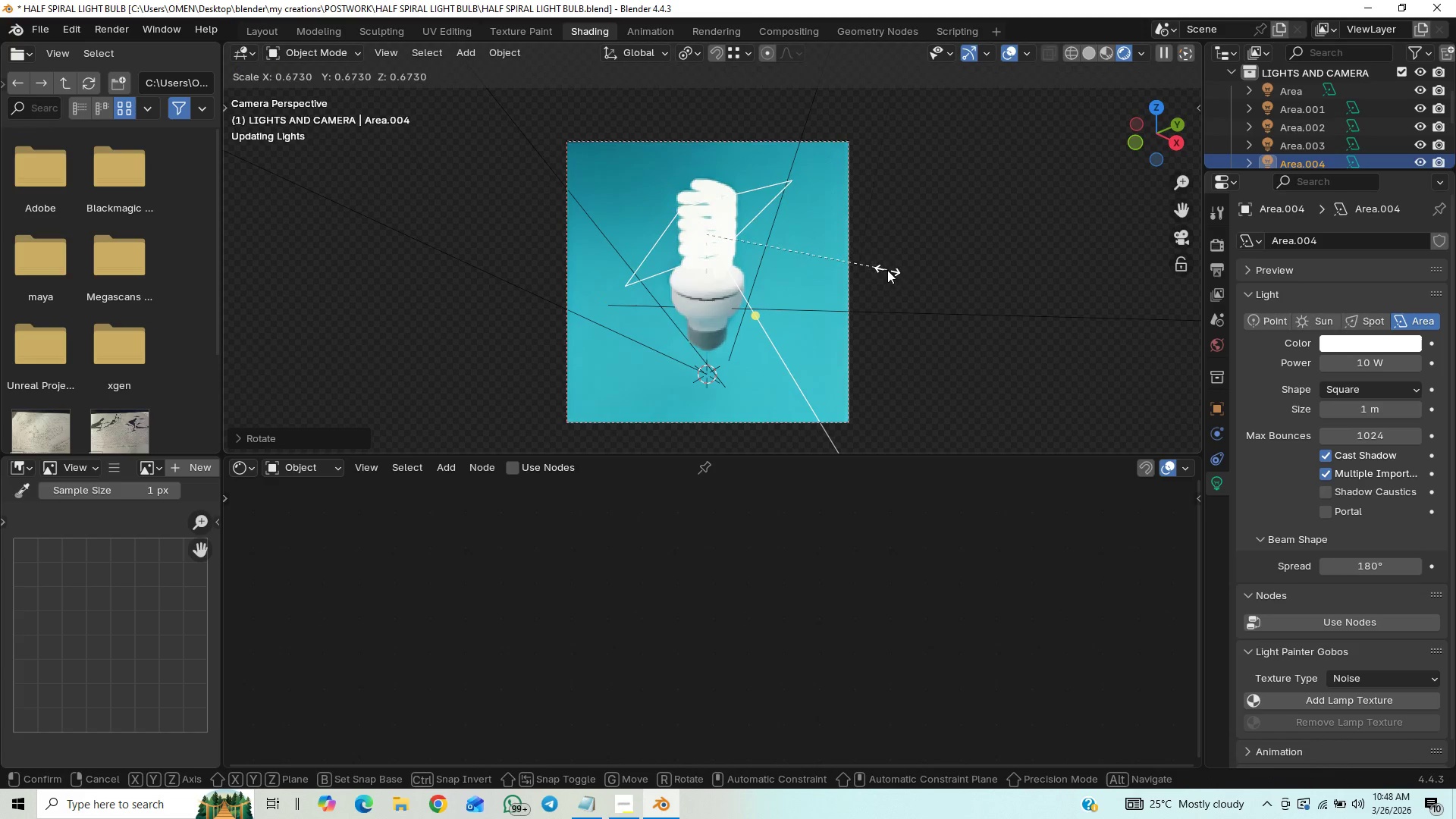 
left_click([887, 270])
 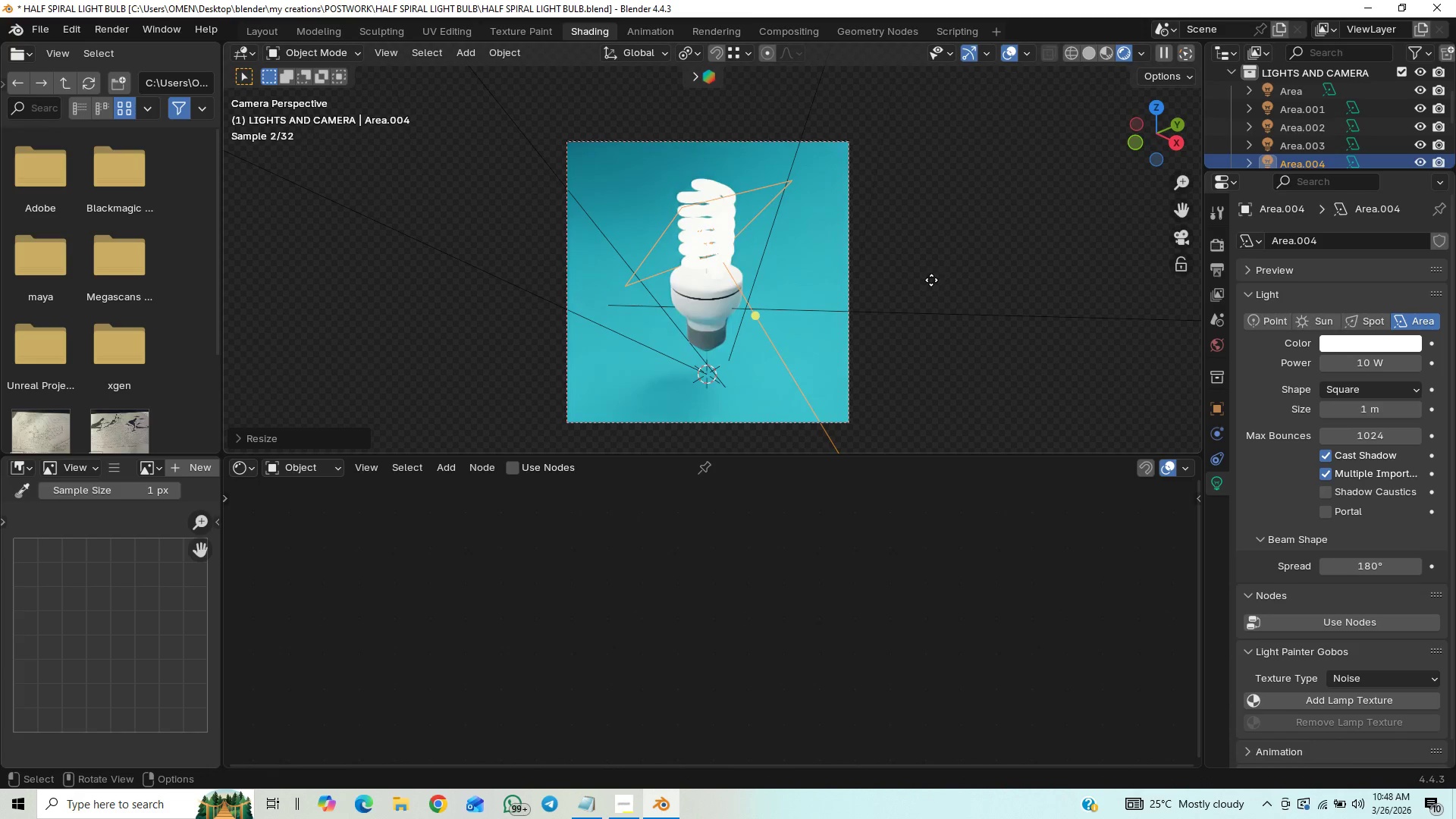 
type(gzz)
 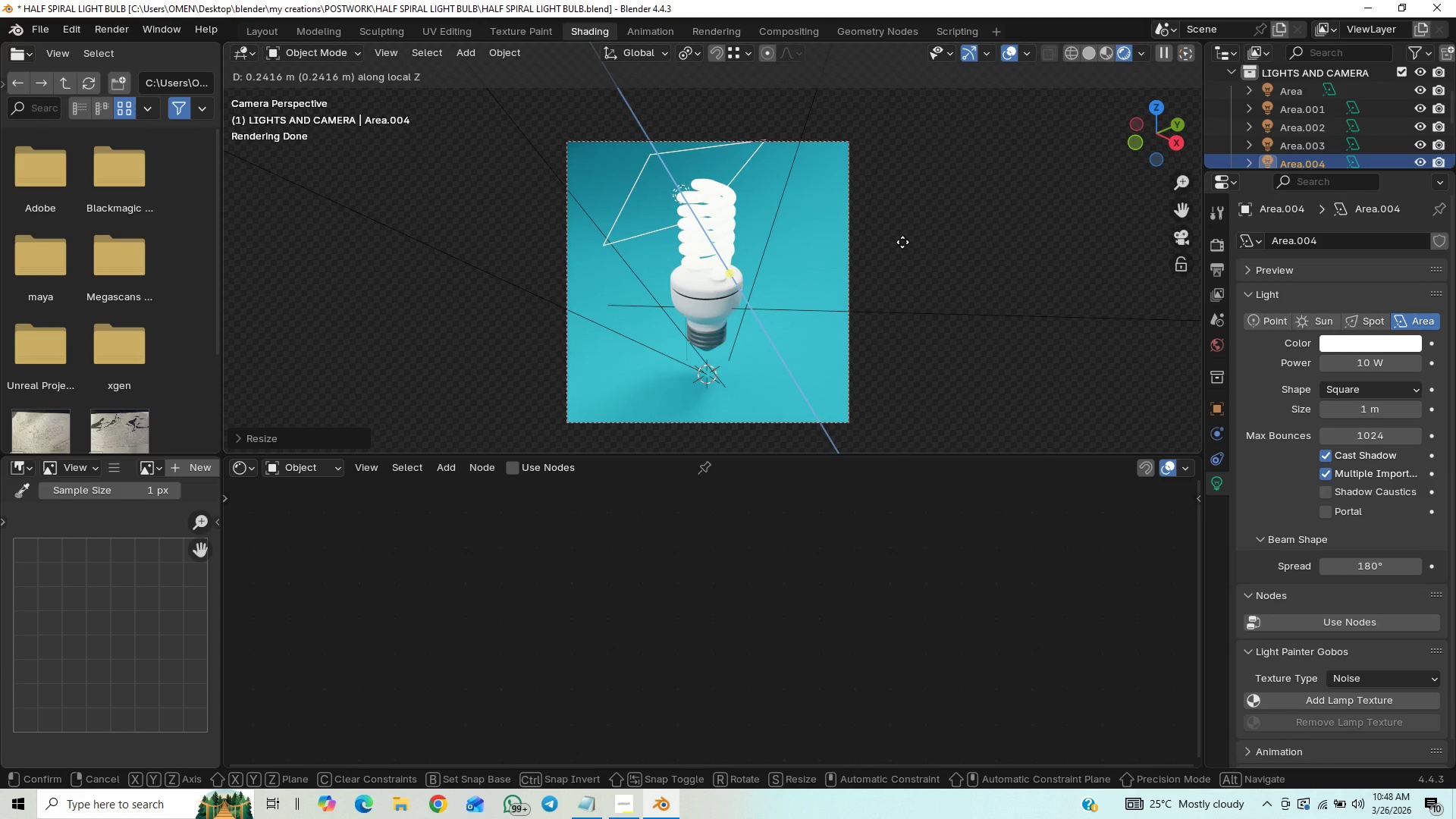 
wait(5.73)
 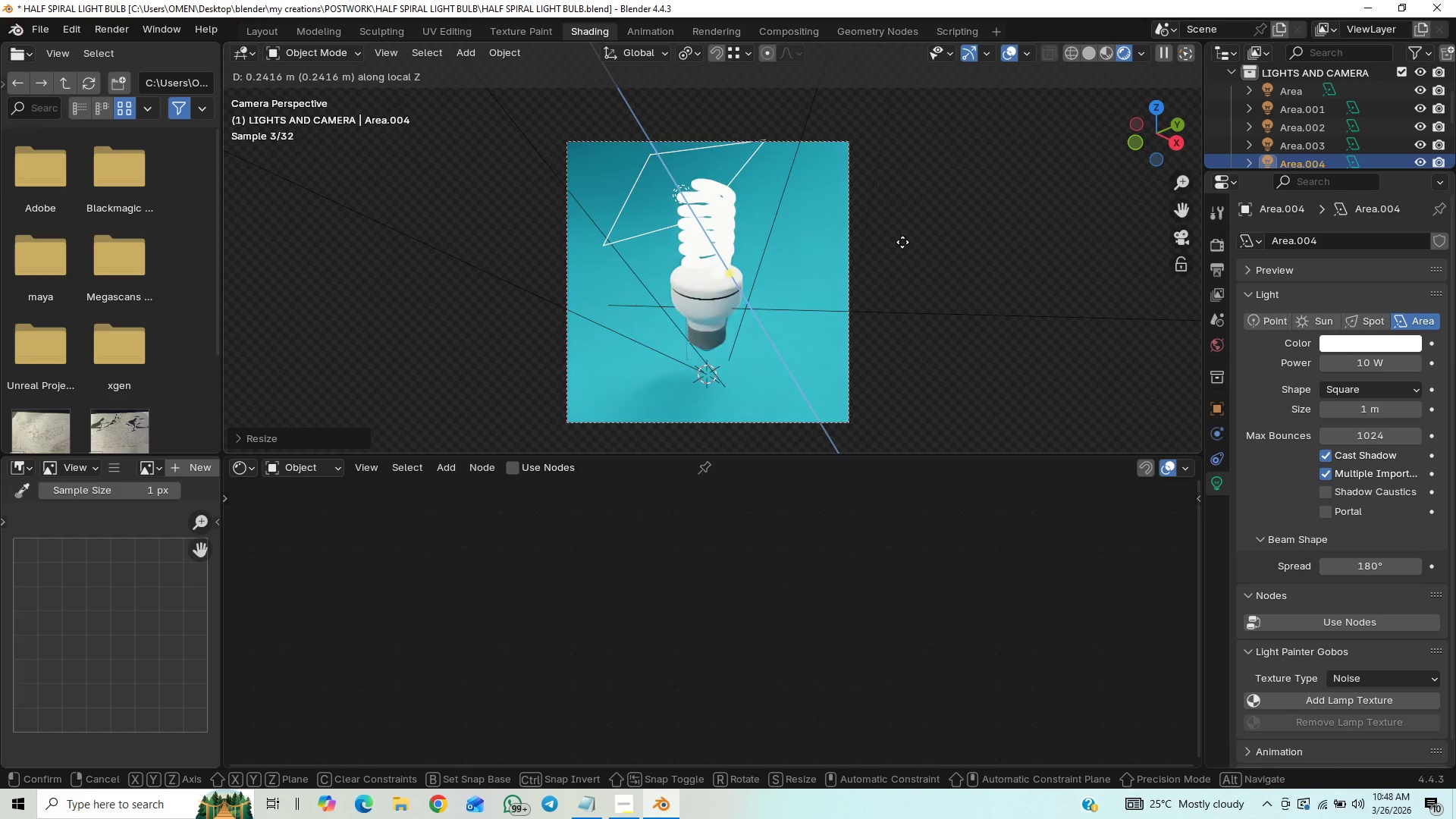 
key(S)
 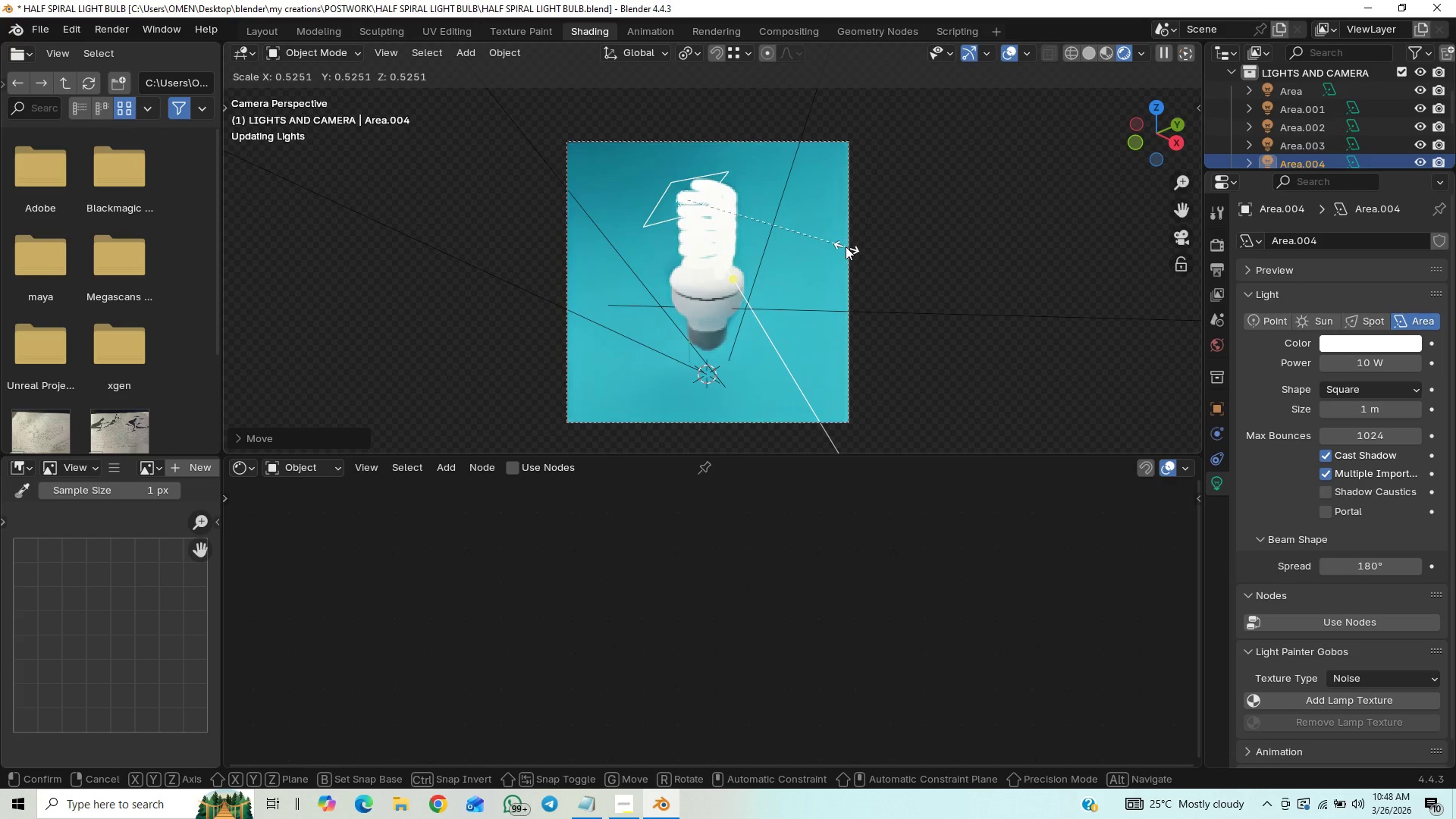 
left_click([831, 242])
 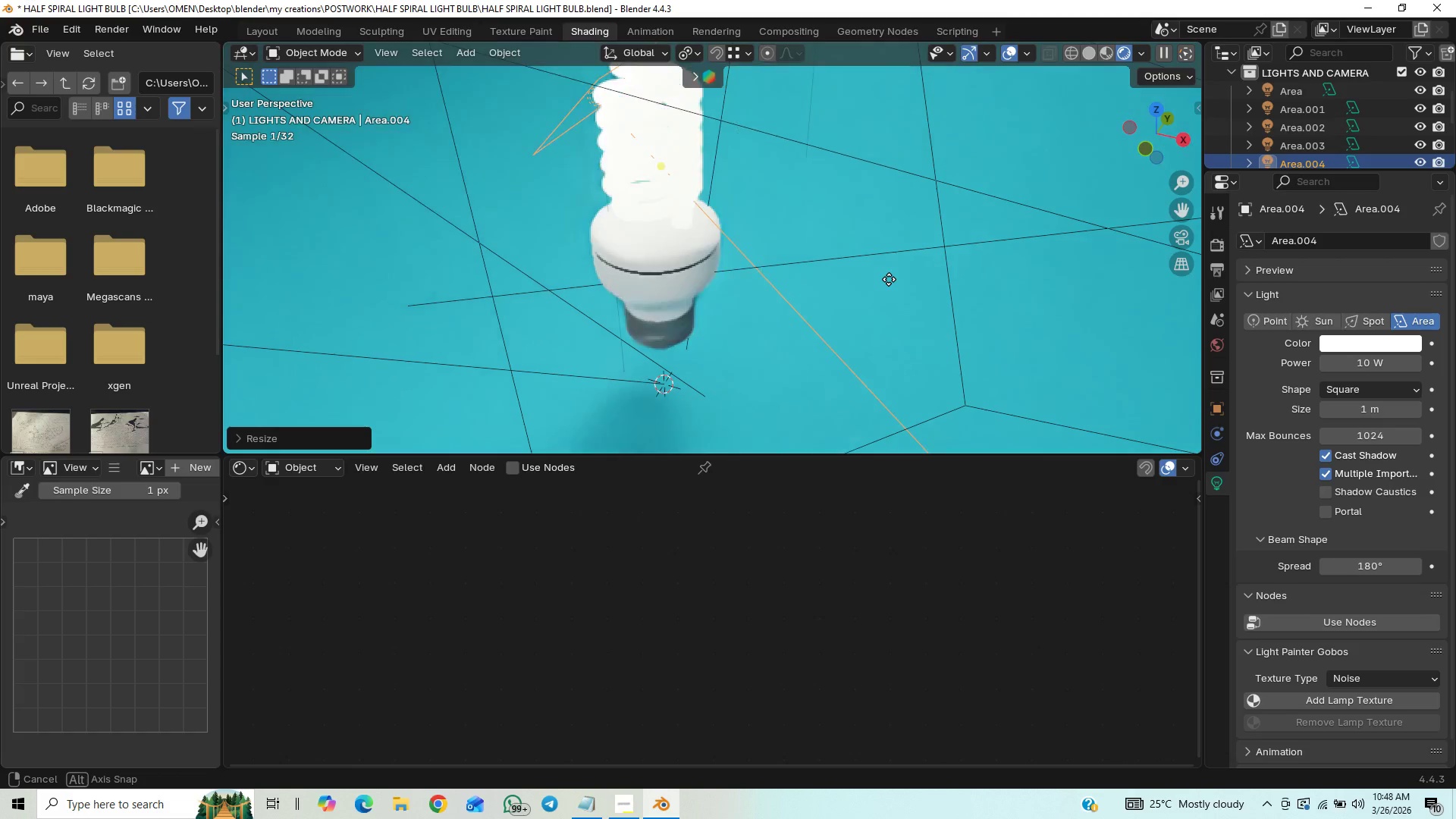 
scroll: coordinate [889, 272], scroll_direction: down, amount: 7.0
 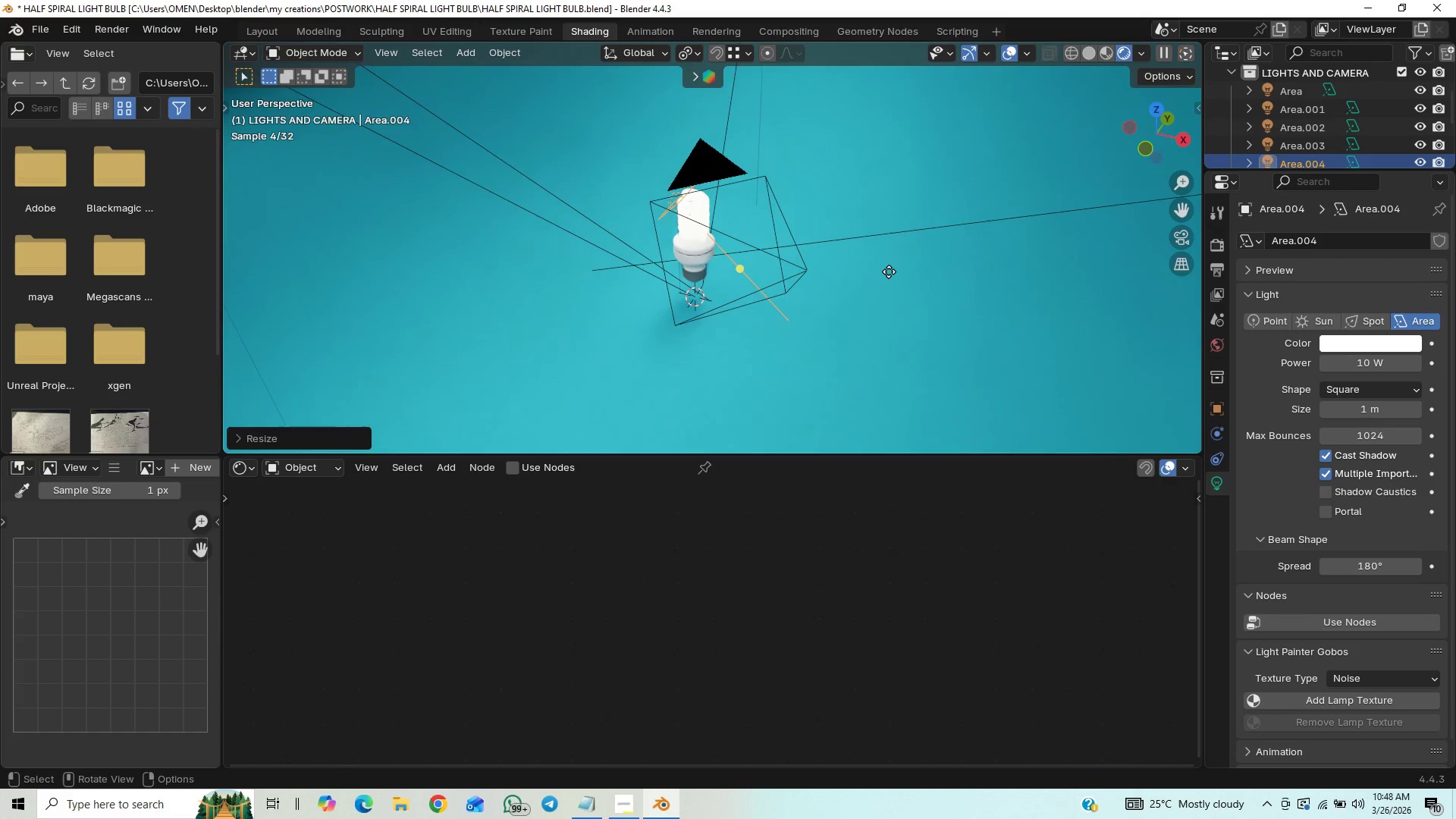 
type(gzz)
 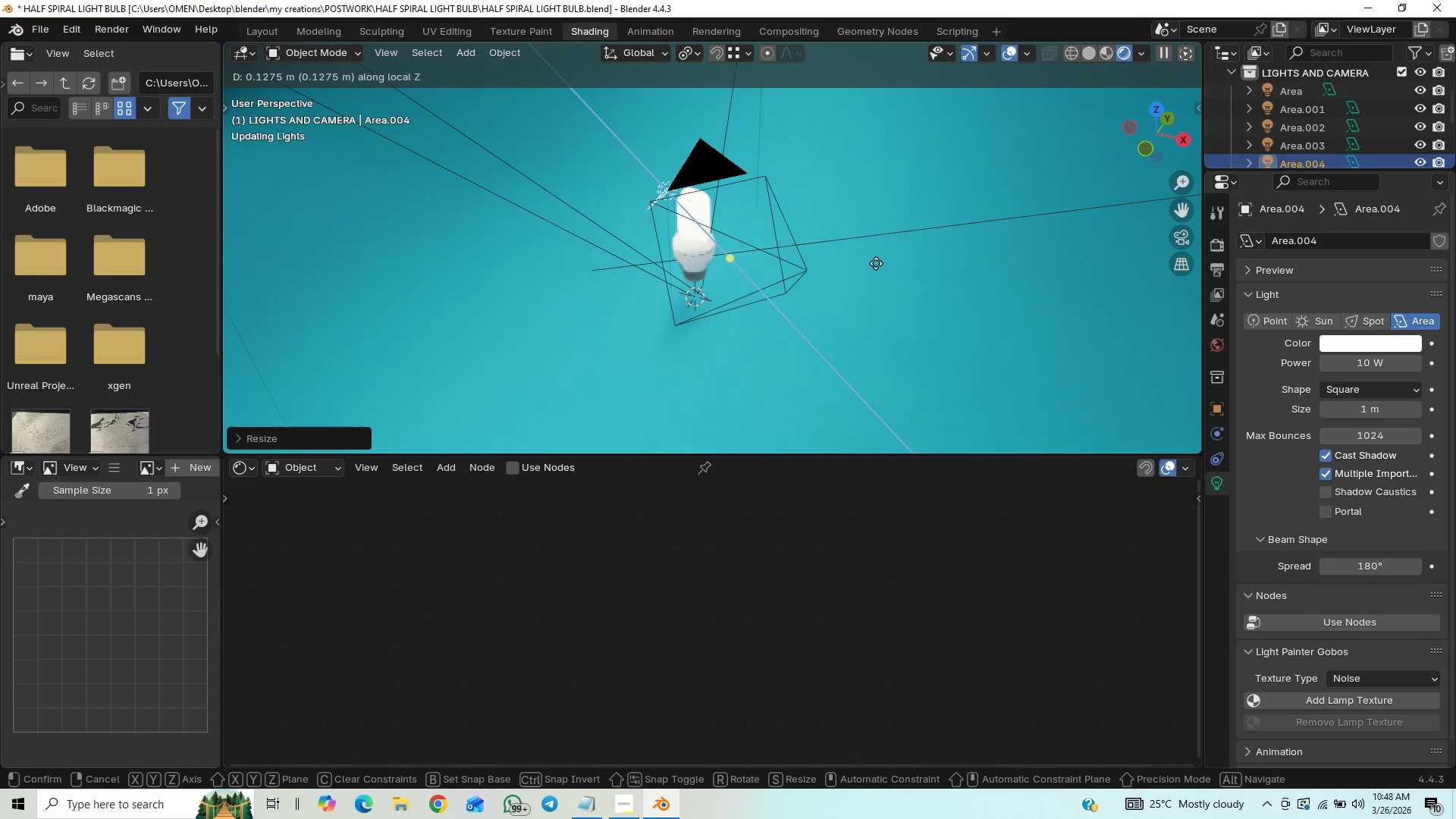 
left_click([876, 263])
 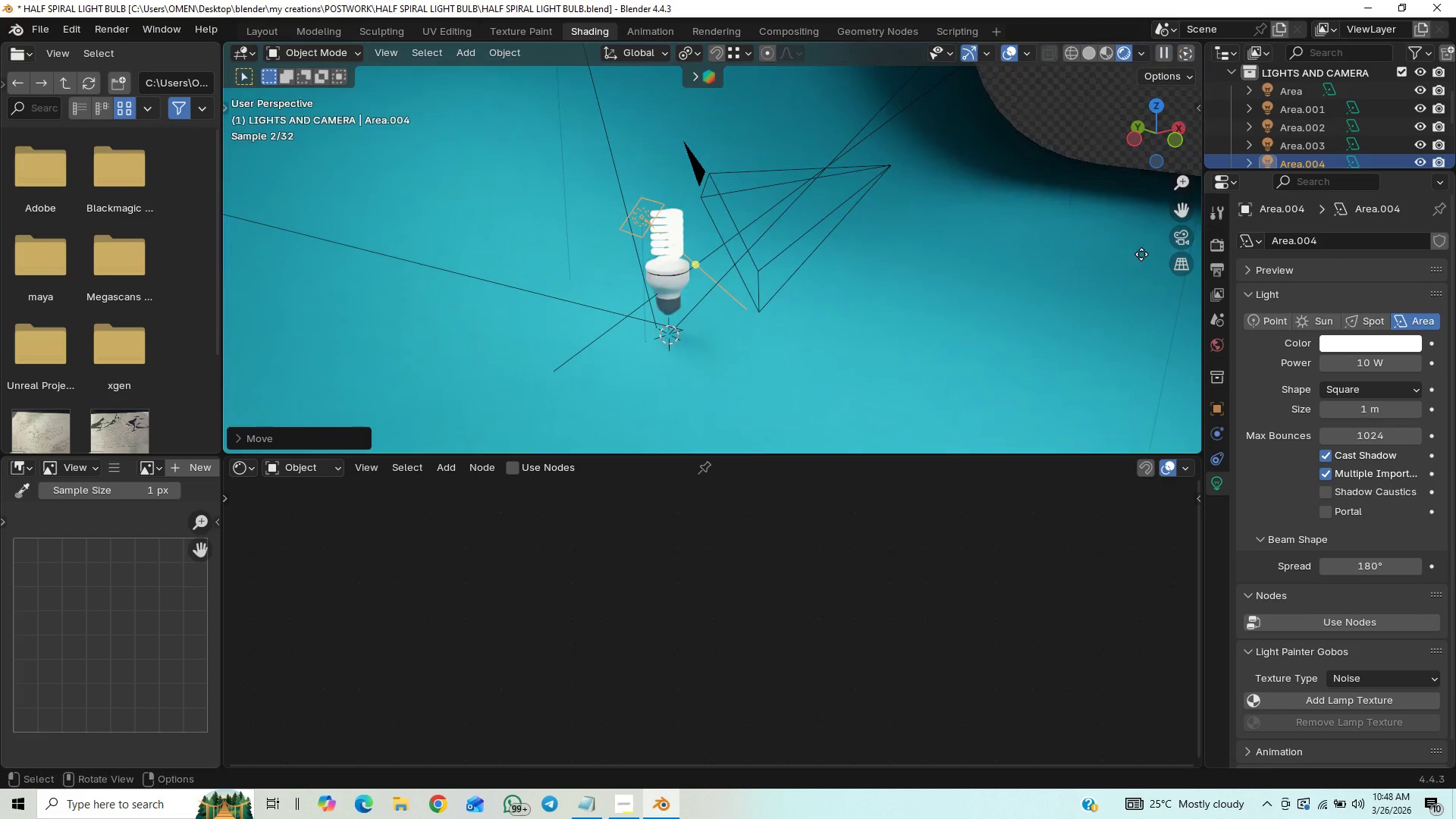 
left_click([1185, 241])
 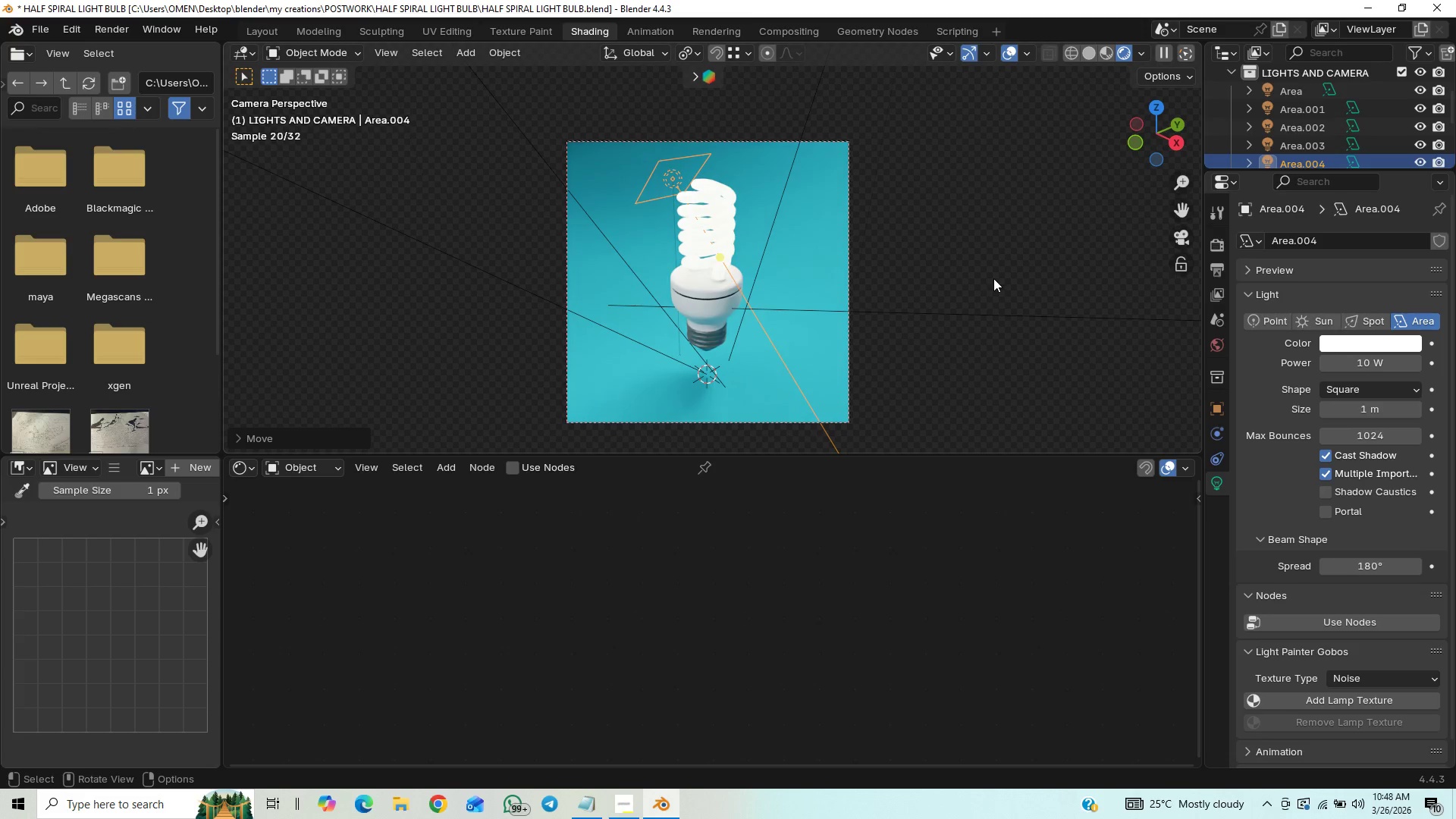 
left_click([993, 278])
 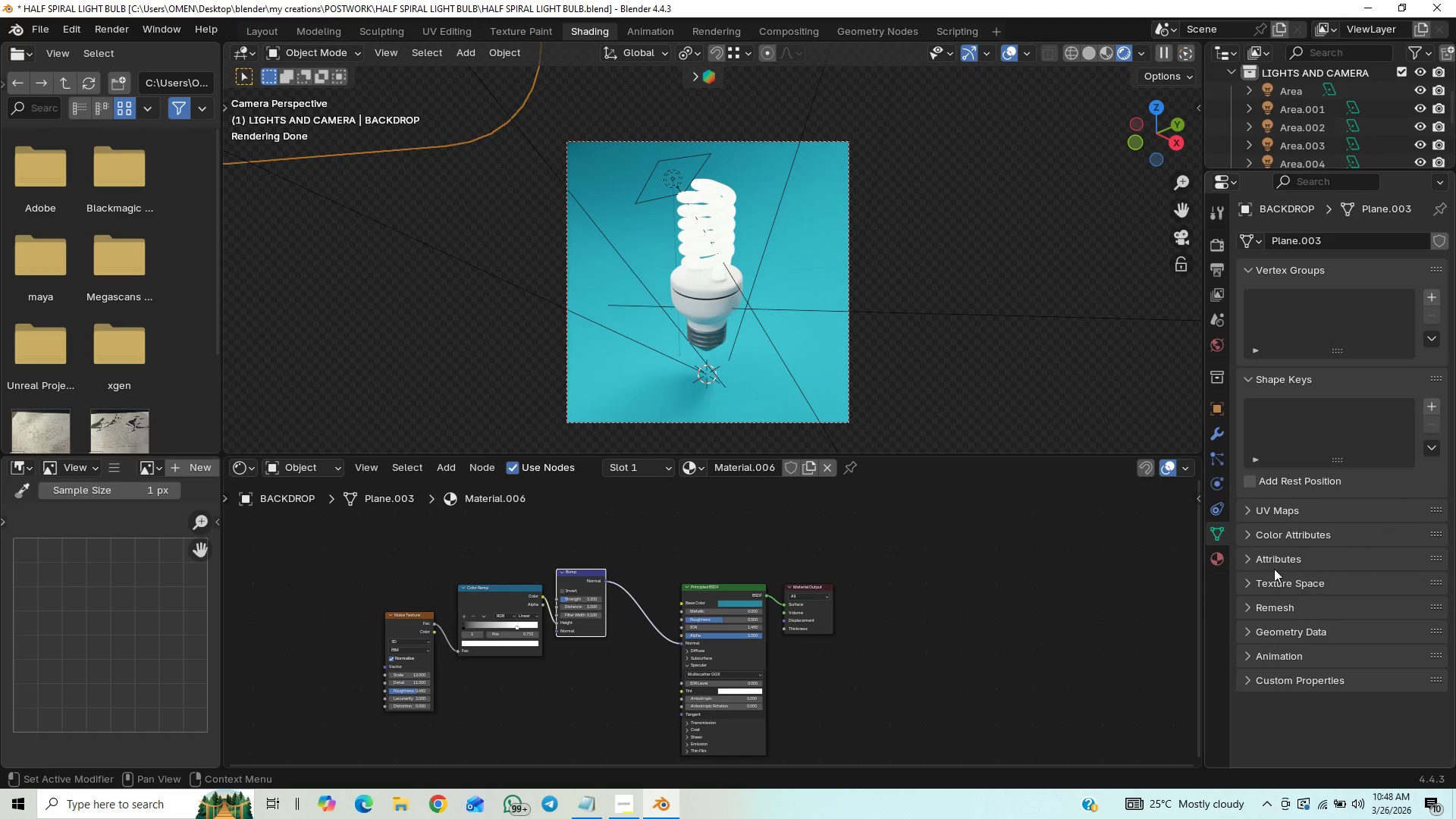 
left_click([1216, 554])
 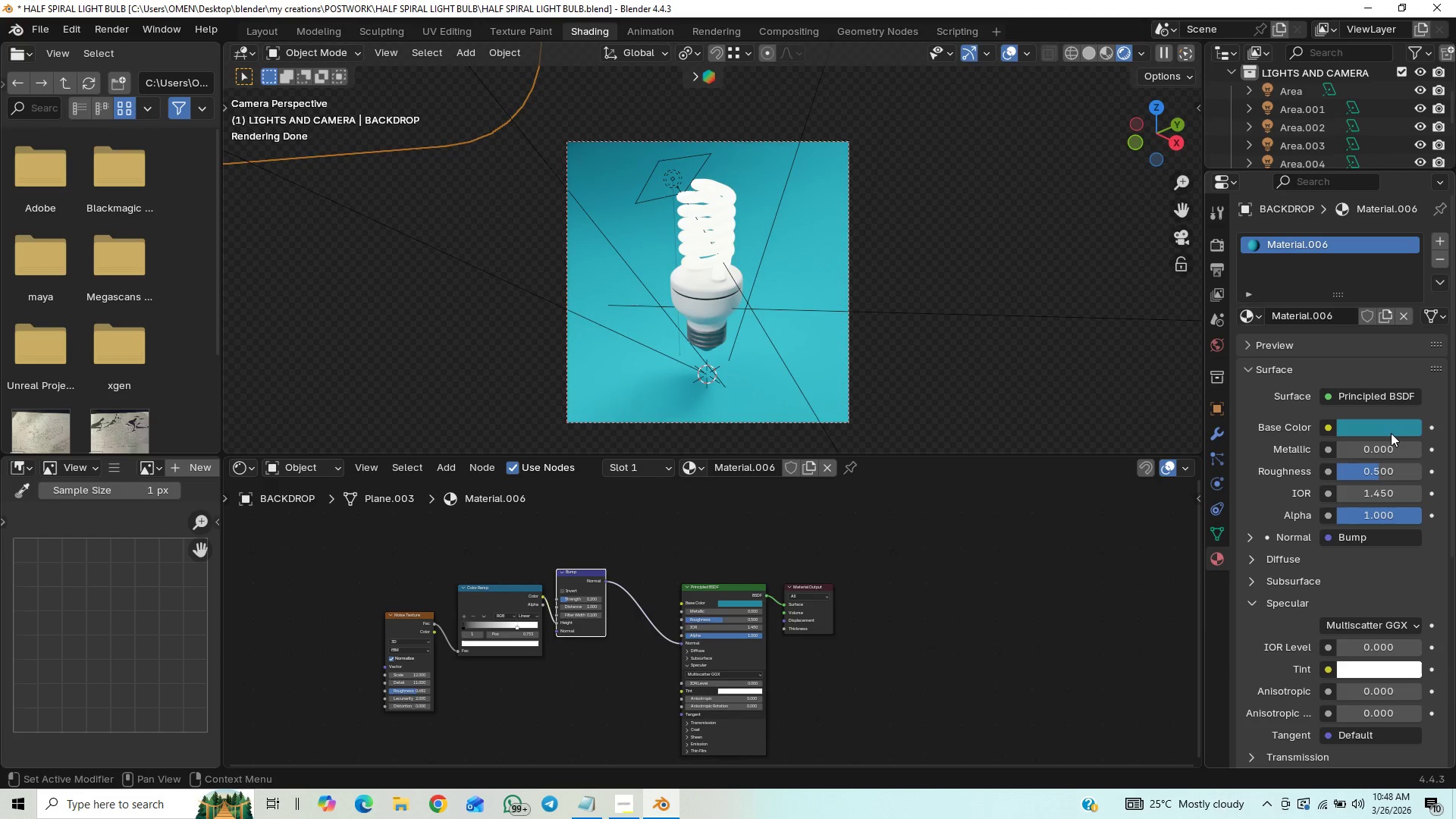 
left_click([1388, 433])
 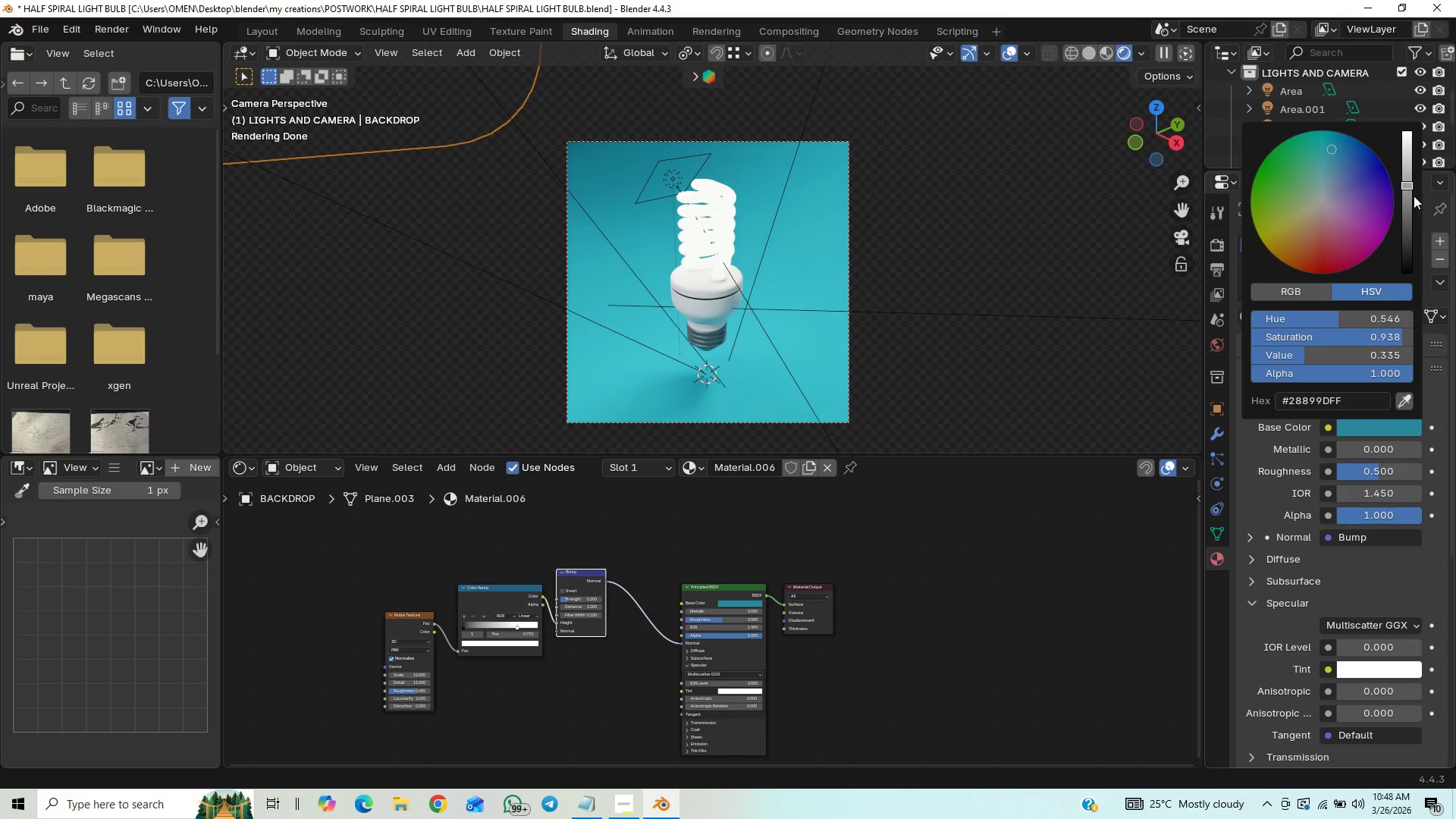 
left_click_drag(start_coordinate=[1410, 193], to_coordinate=[1410, 218])
 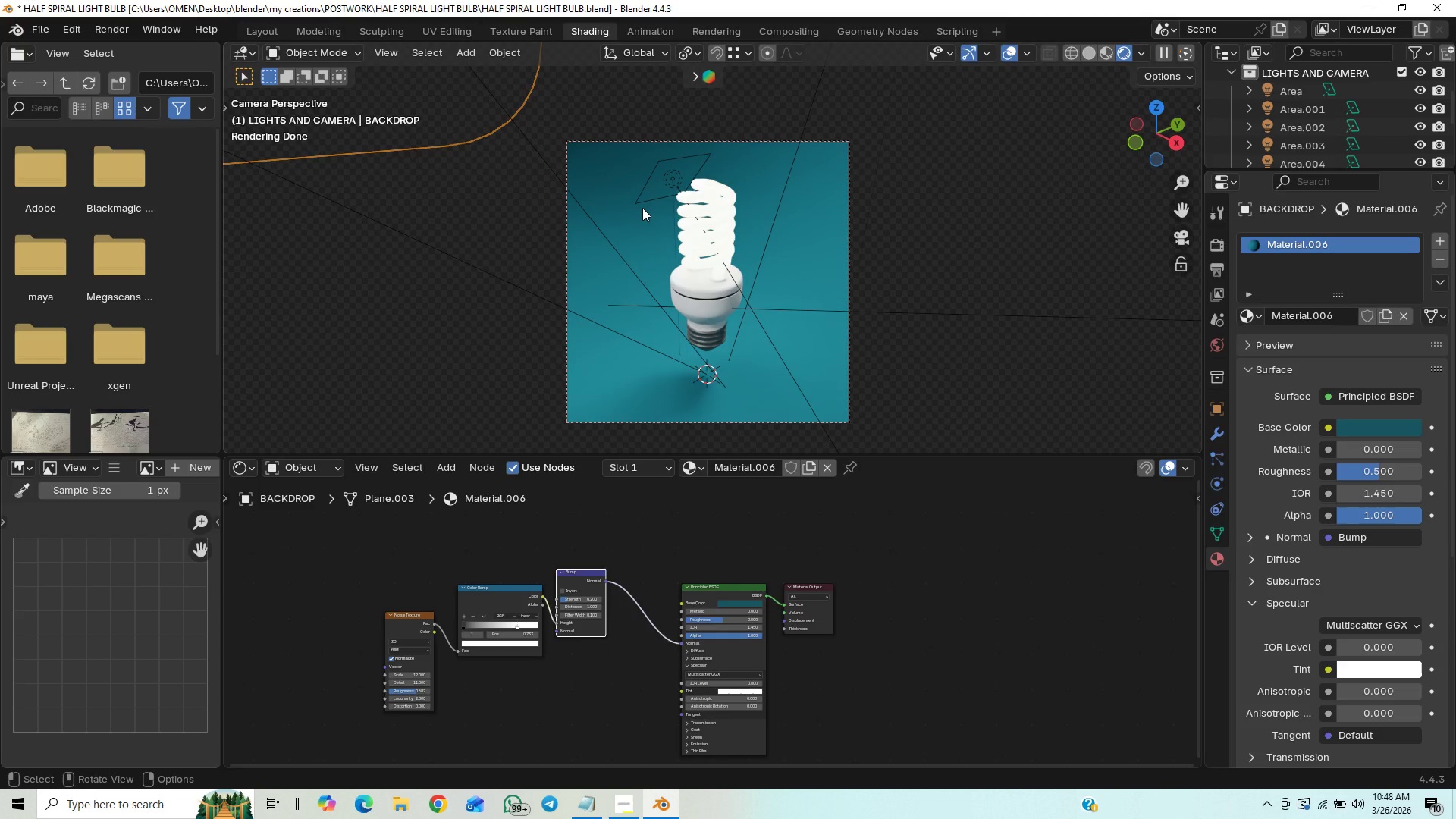 
left_click([642, 203])
 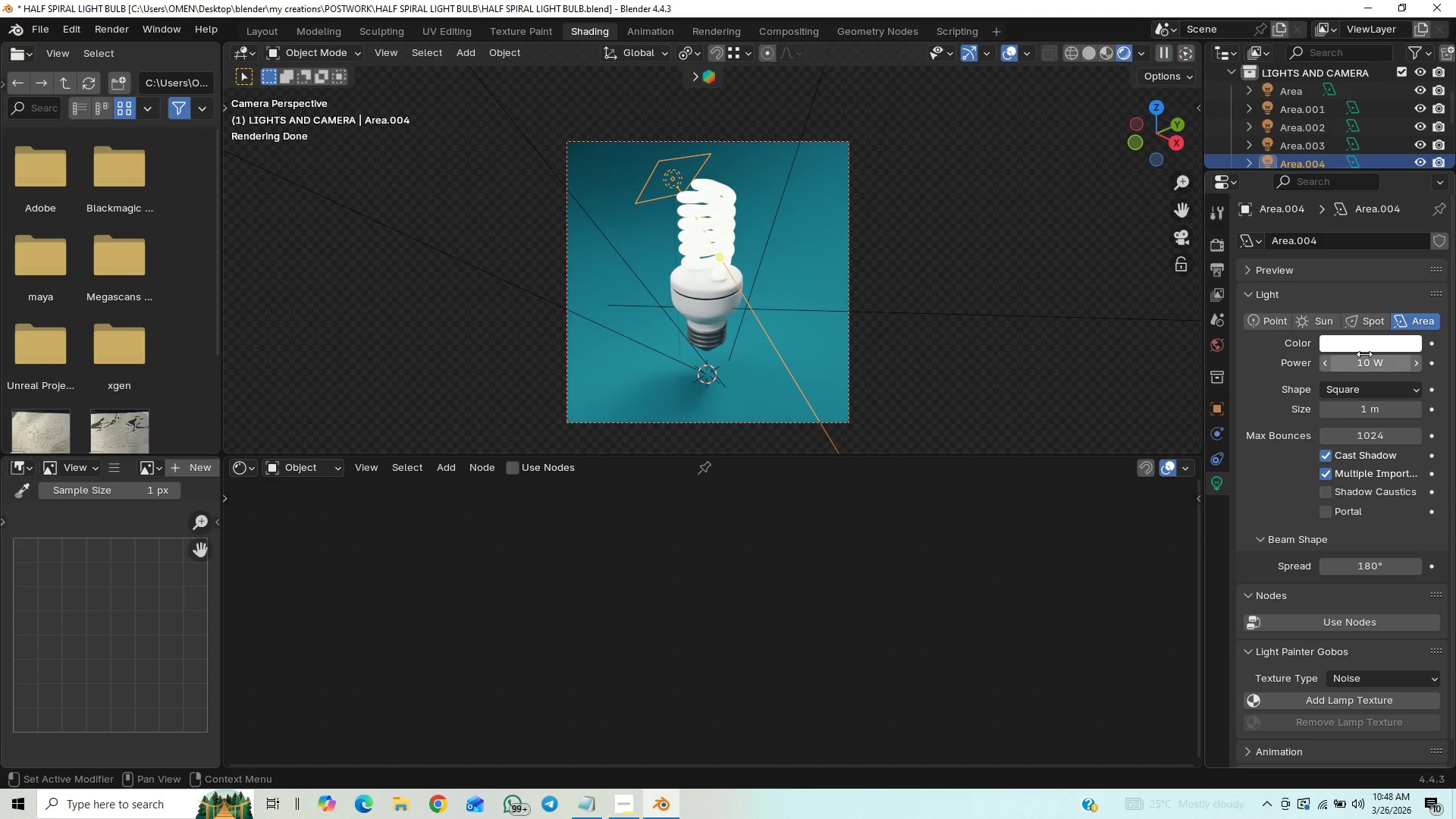 
left_click([1363, 359])
 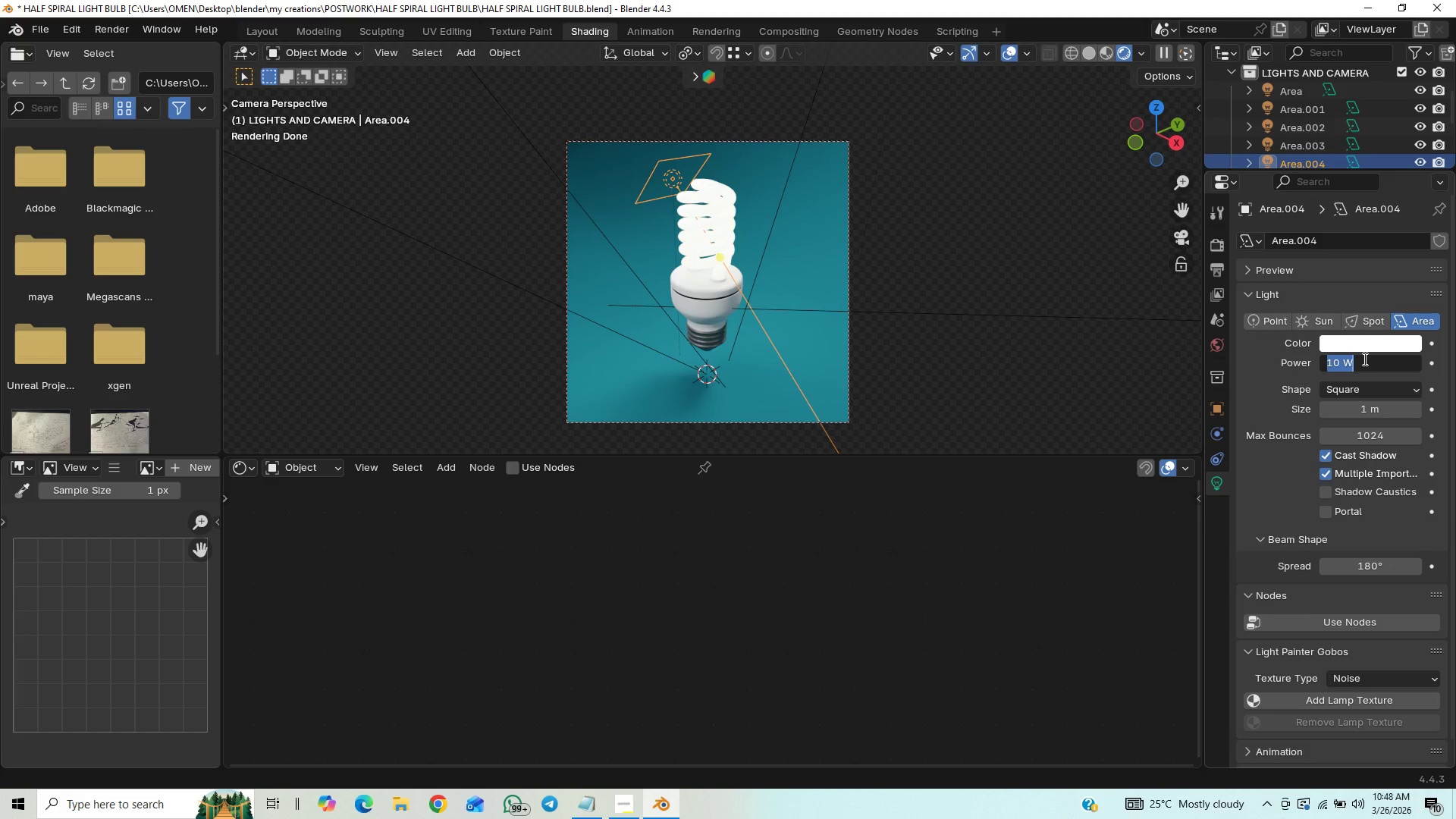 
type(50)
 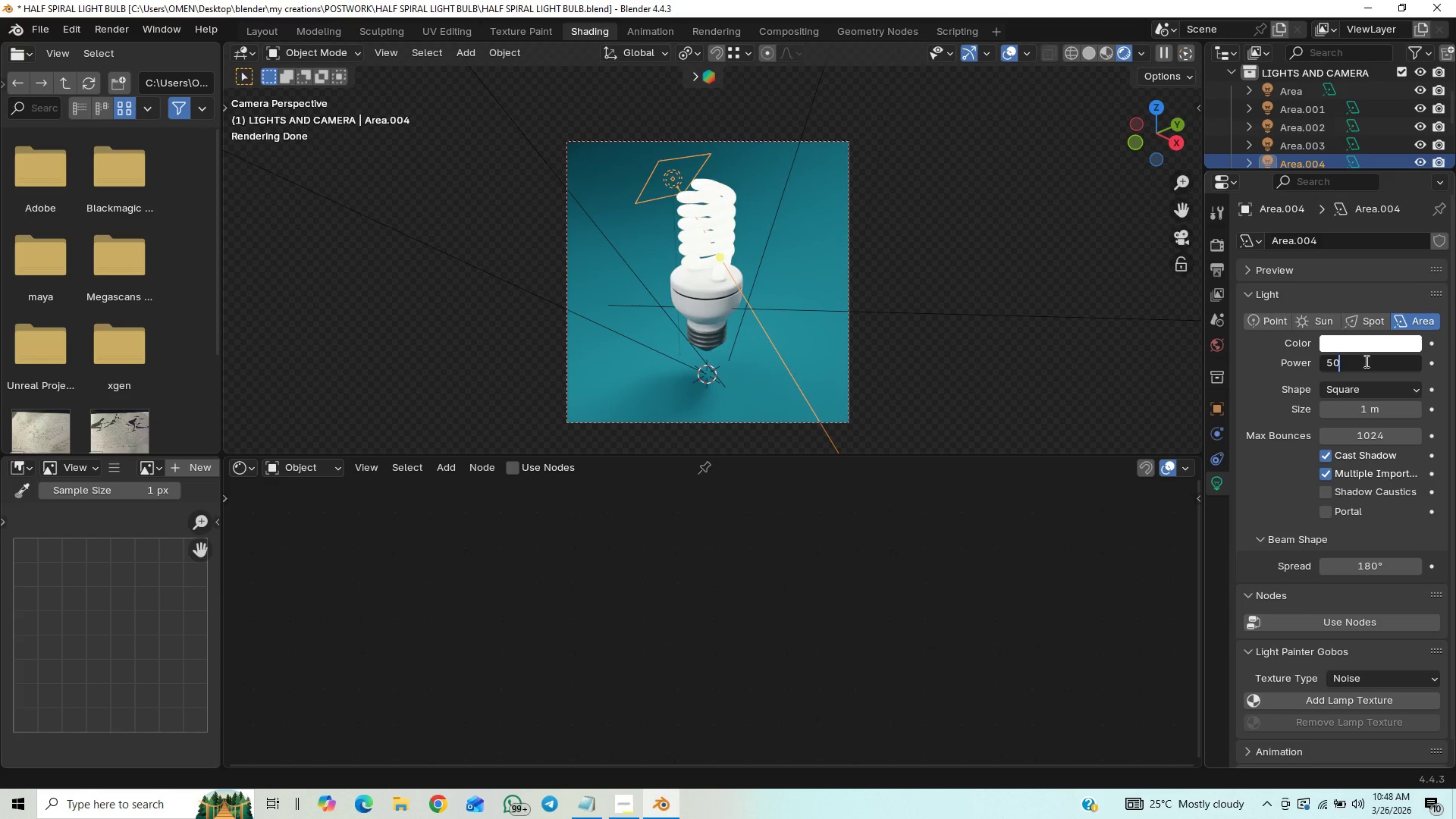 
key(Enter)
 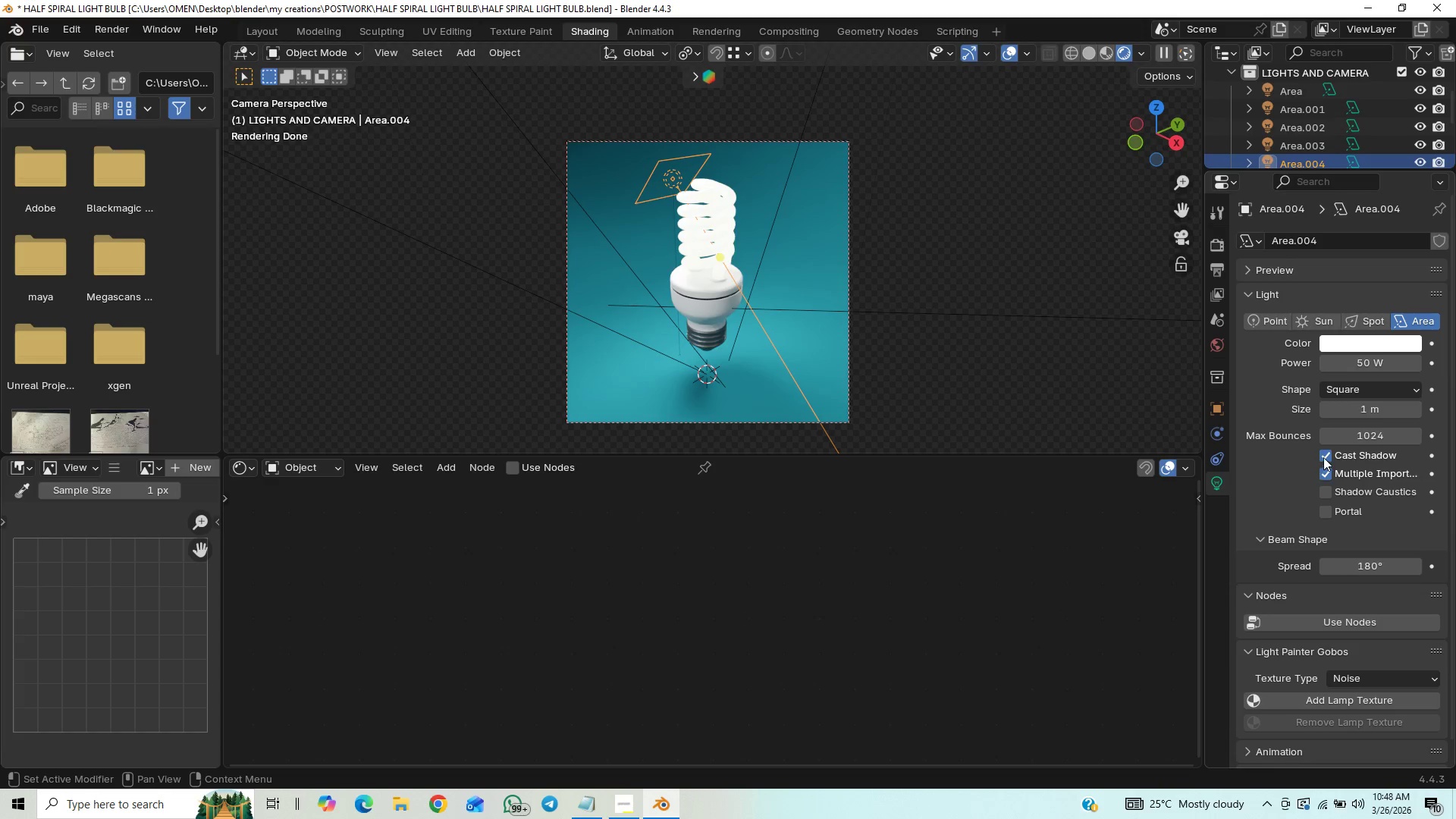 
wait(8.25)
 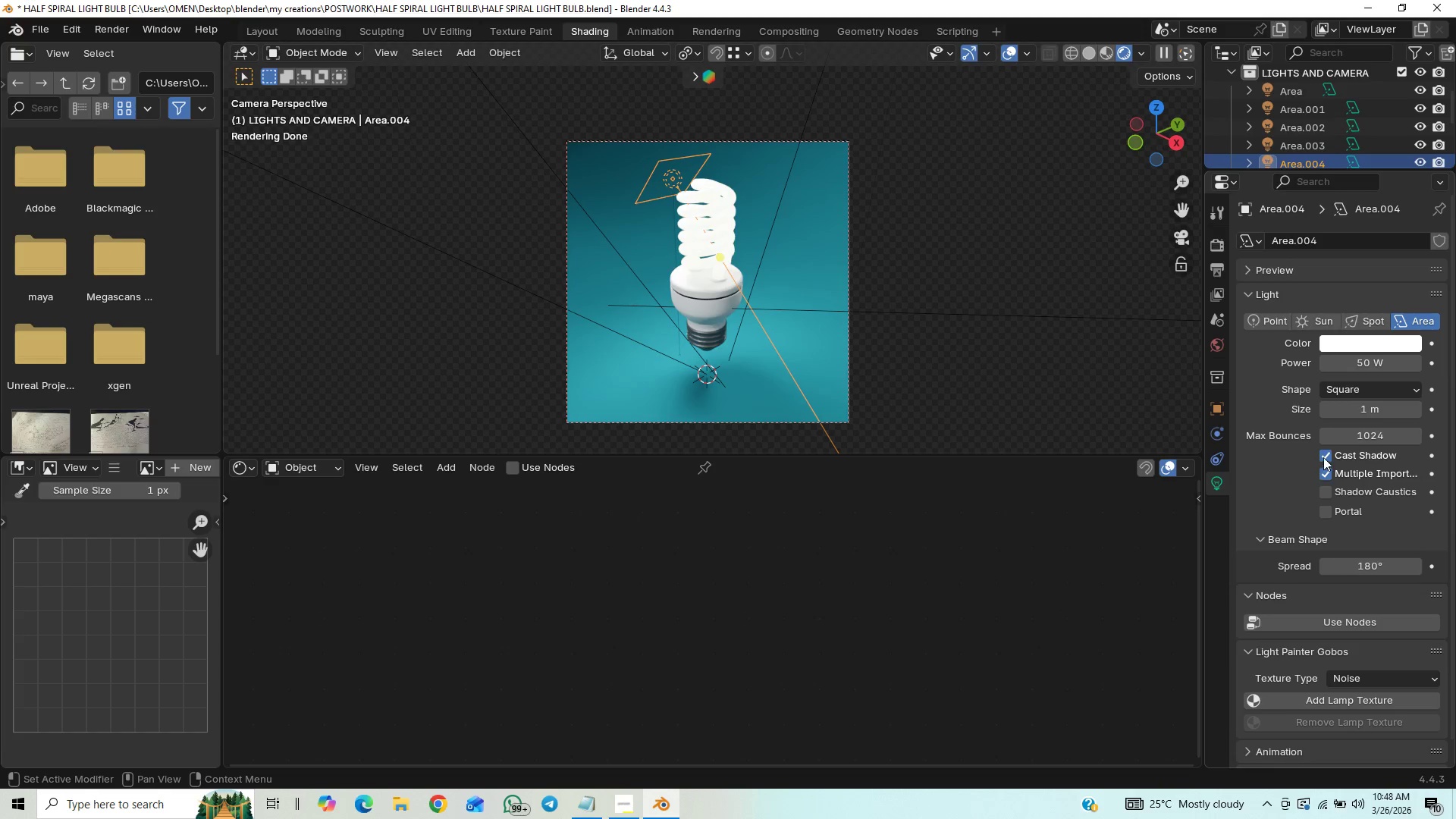 
scroll: coordinate [887, 275], scroll_direction: up, amount: 5.0
 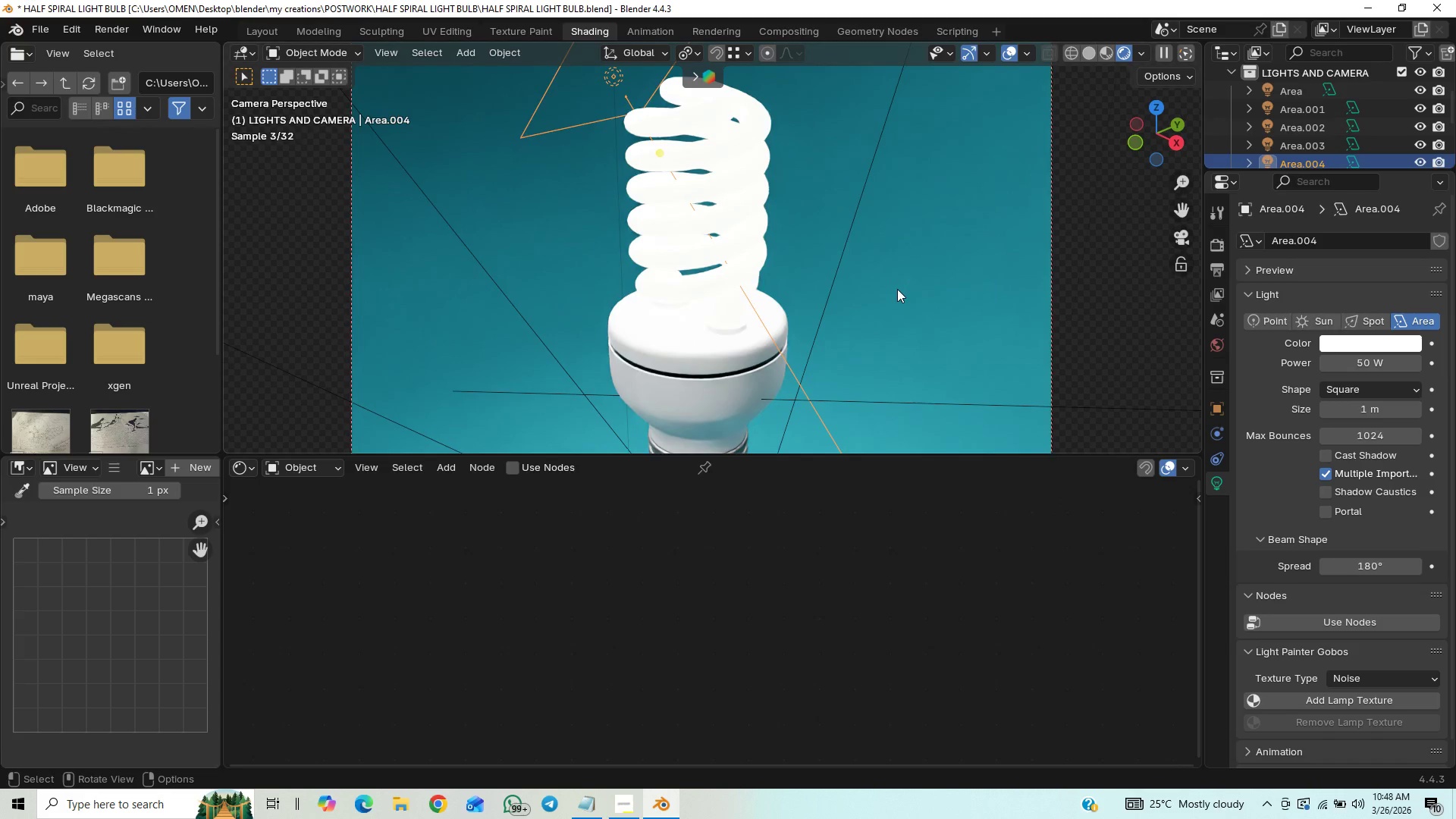 
scroll: coordinate [922, 307], scroll_direction: down, amount: 20.0
 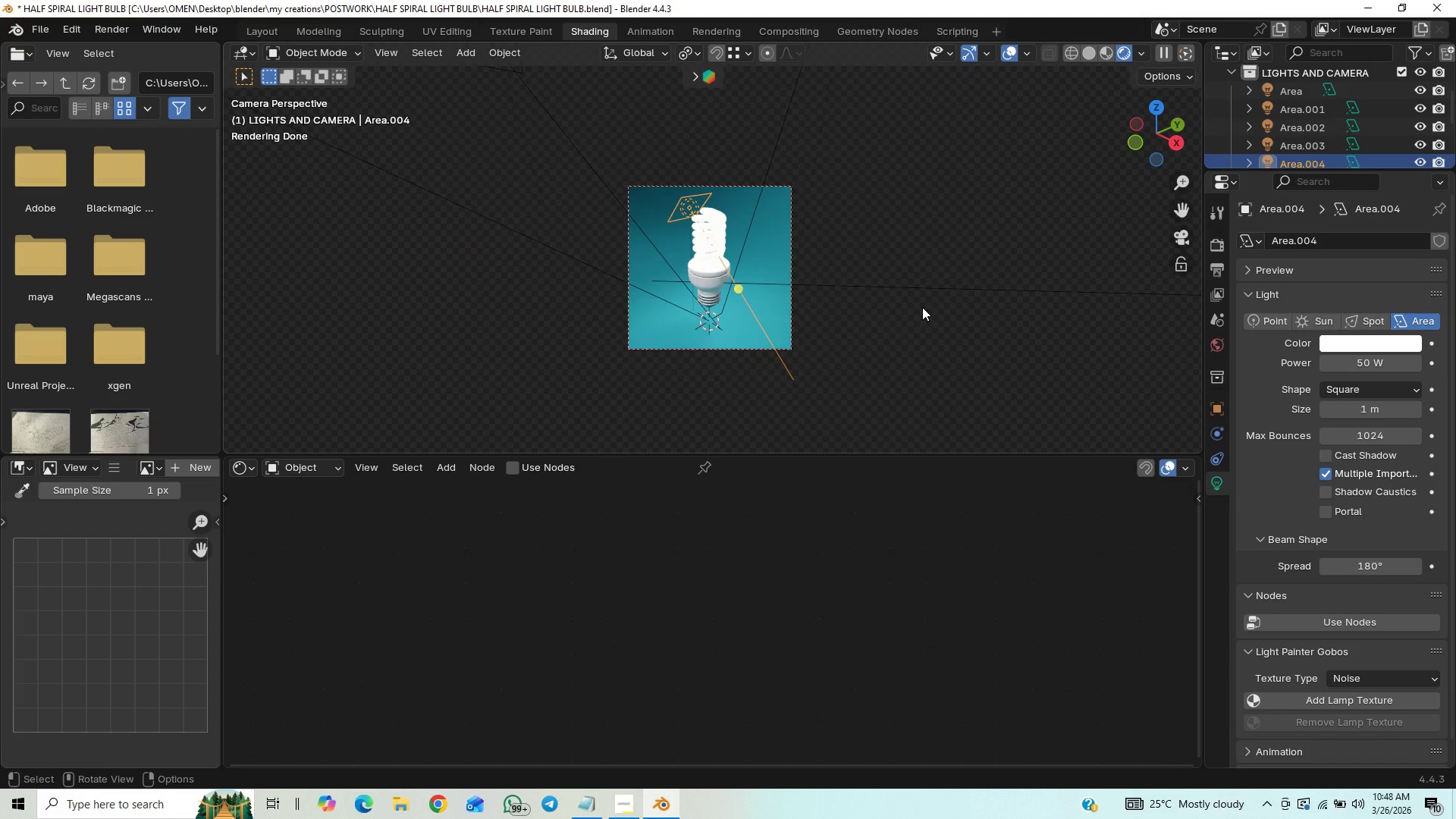 
scroll: coordinate [882, 361], scroll_direction: up, amount: 4.0
 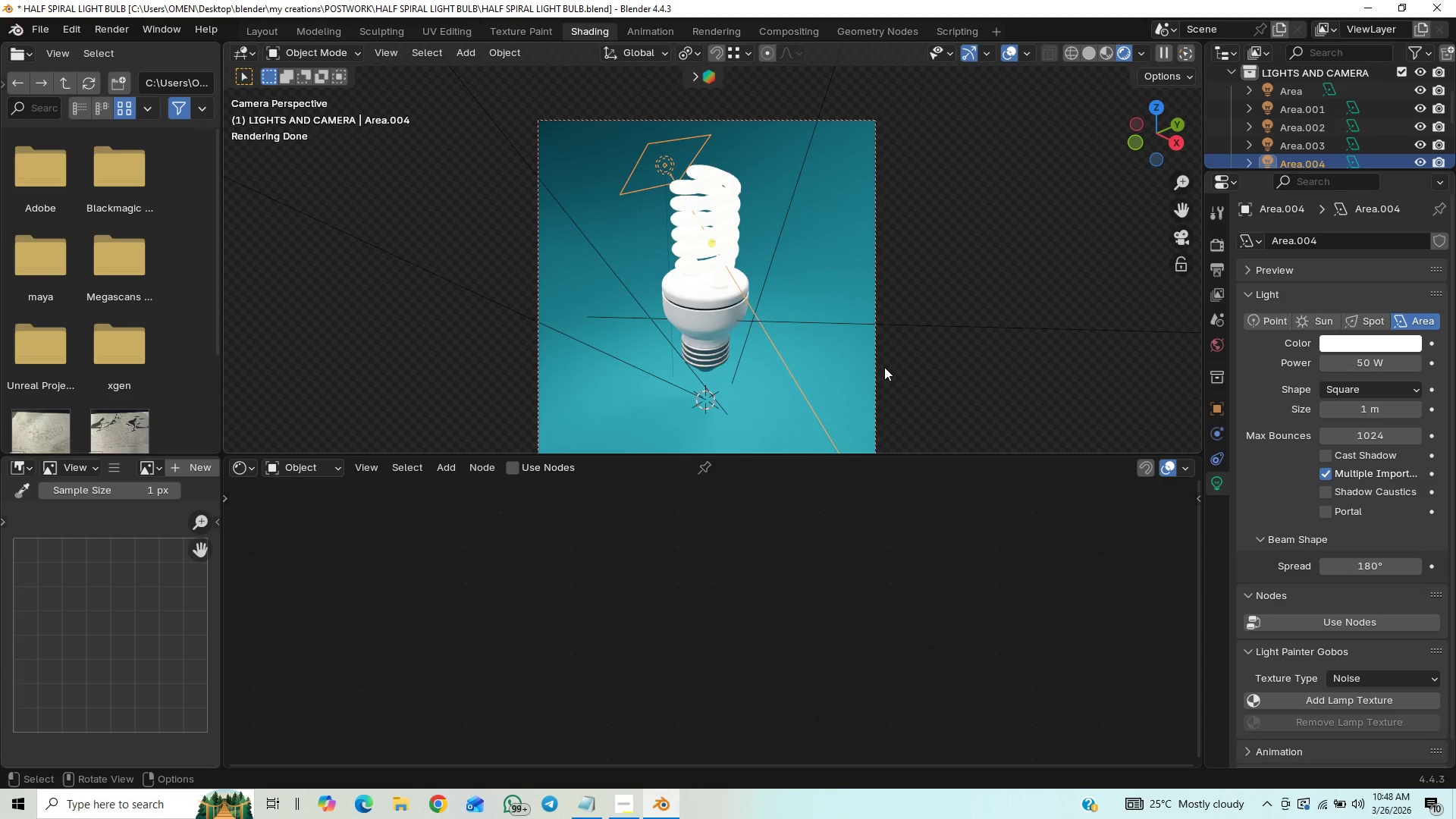 
scroll: coordinate [884, 367], scroll_direction: down, amount: 5.0
 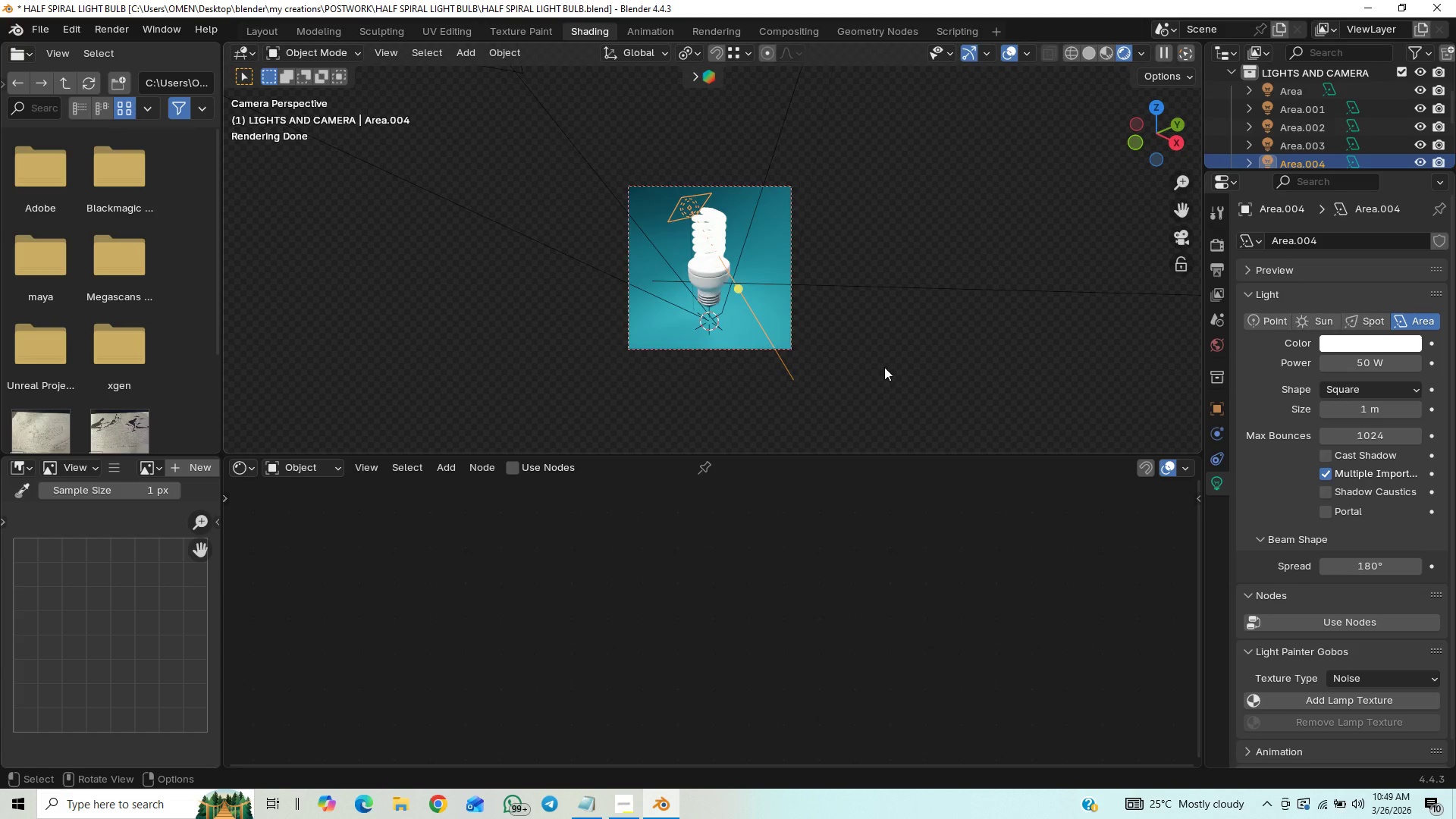 
scroll: coordinate [884, 367], scroll_direction: up, amount: 3.0
 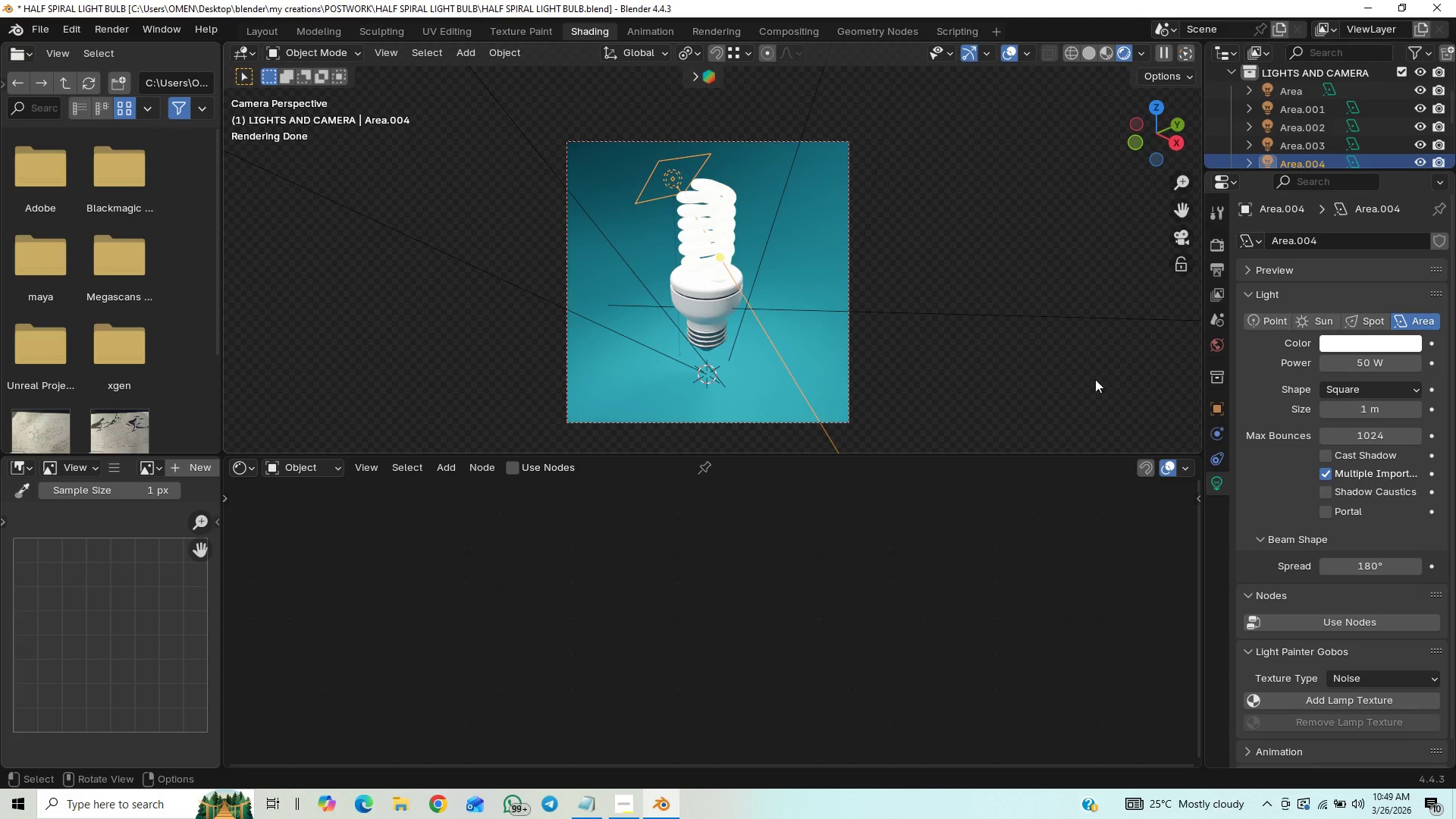 
wait(8.0)
 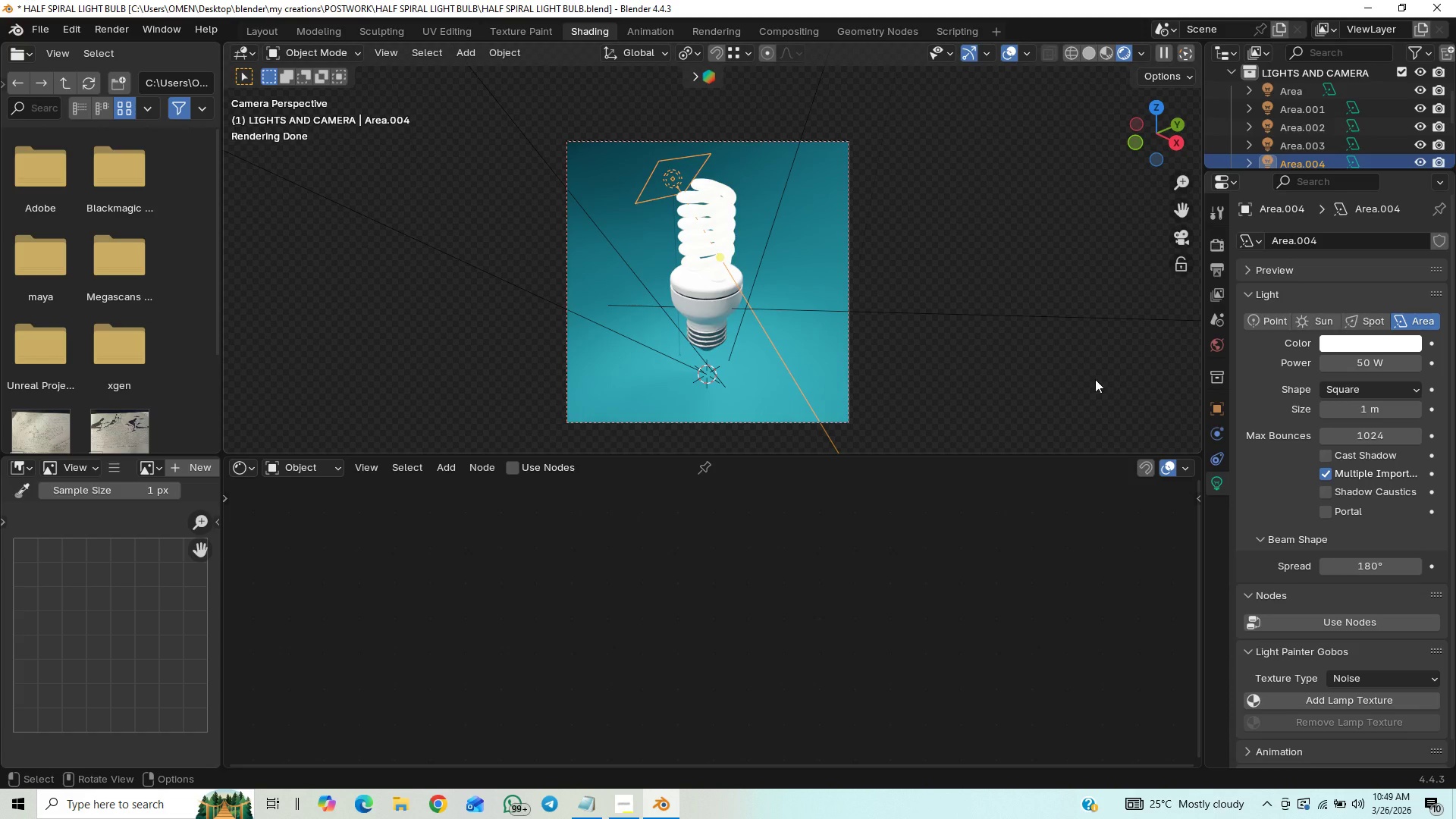 
left_click([1417, 165])
 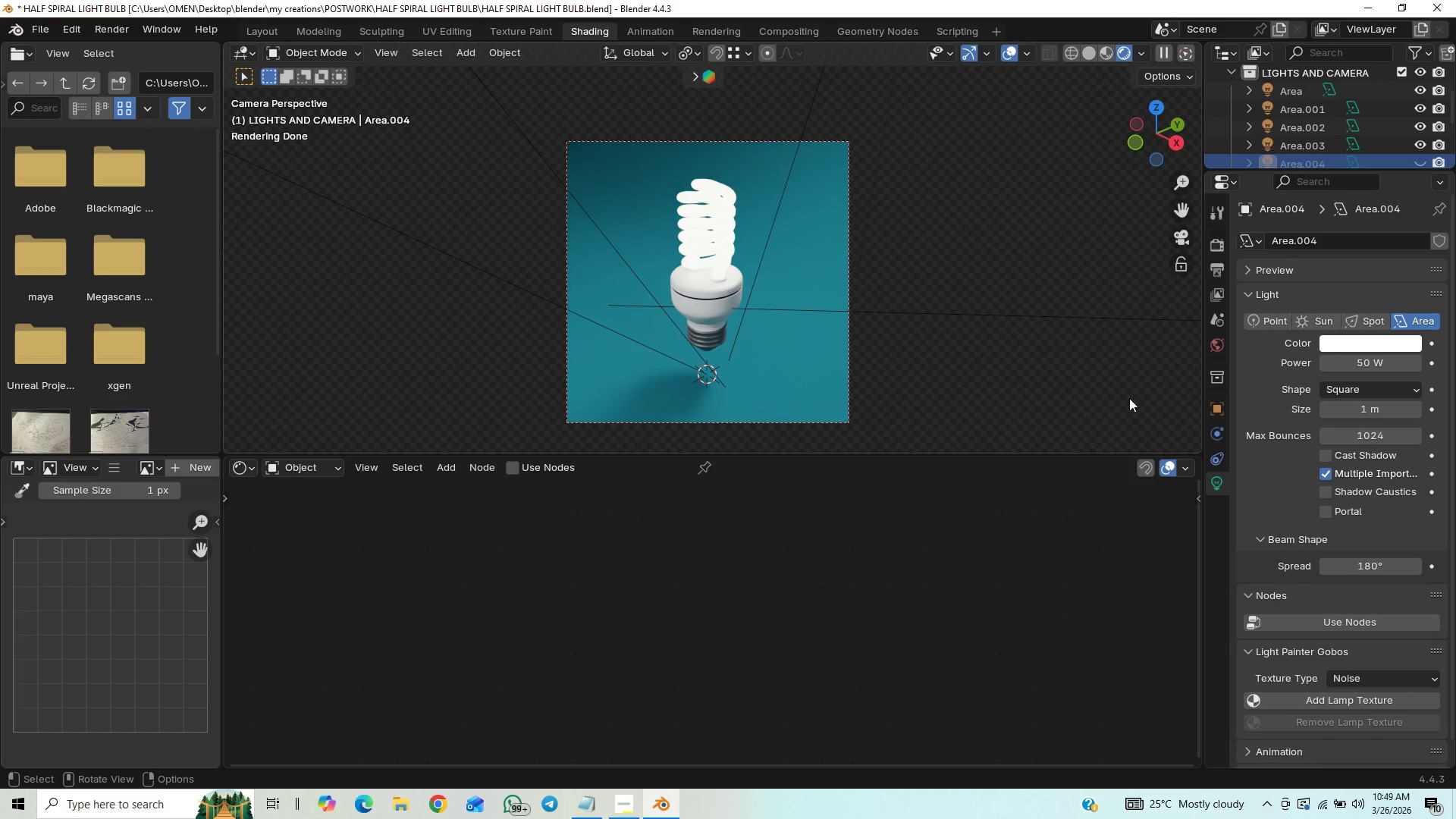 
wait(5.45)
 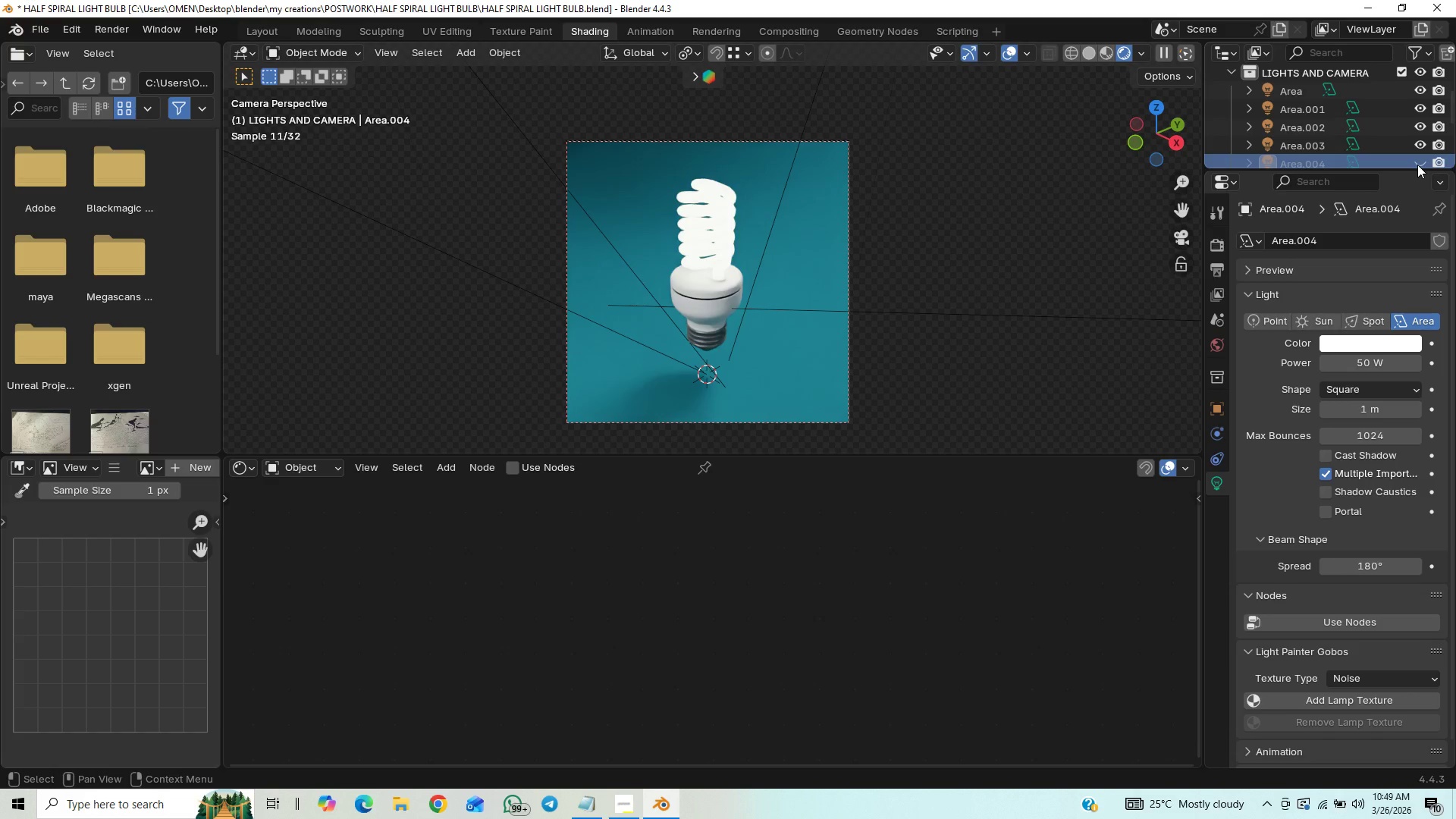 
left_click([1216, 336])
 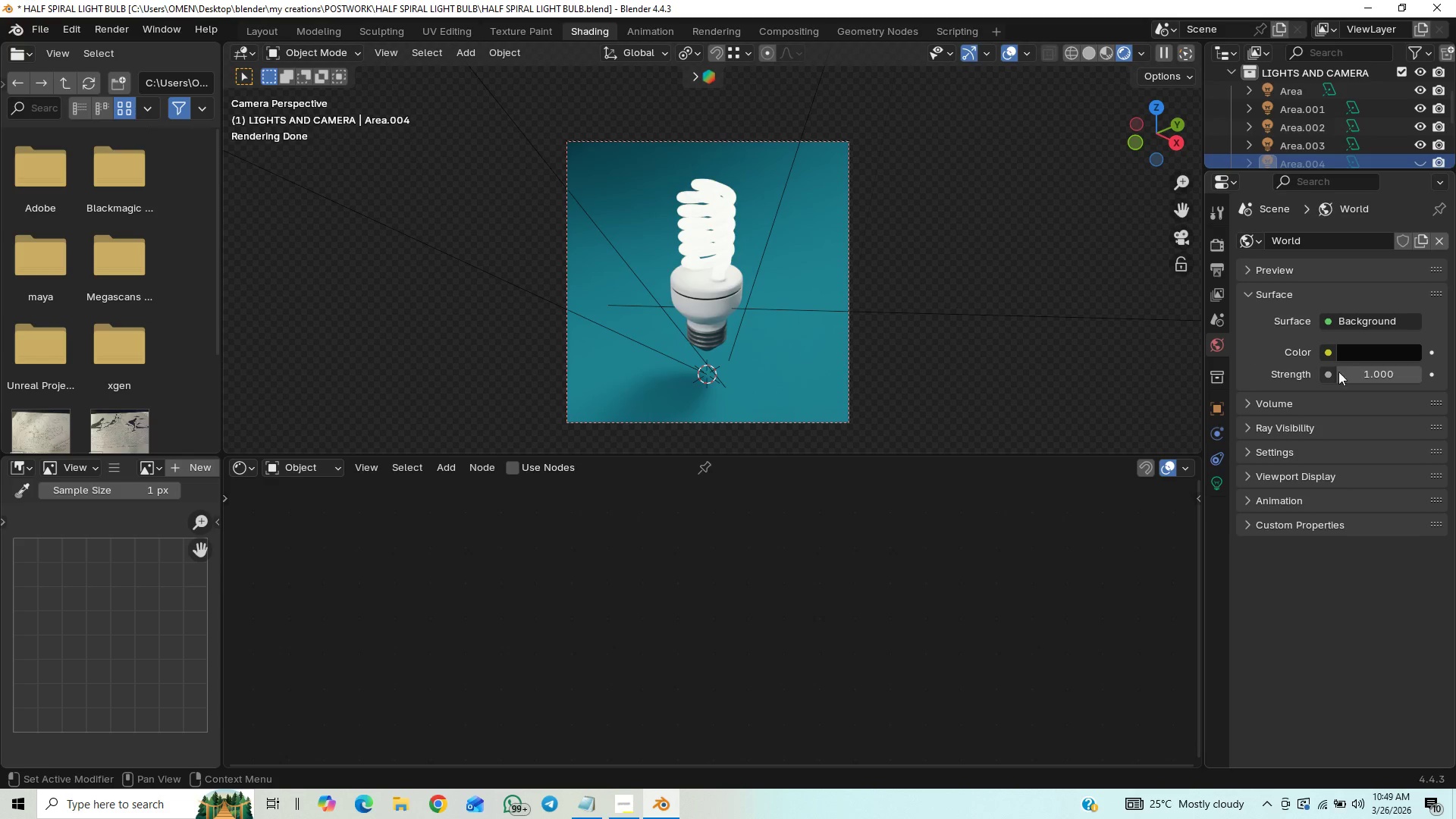 
mouse_move([1370, 355])
 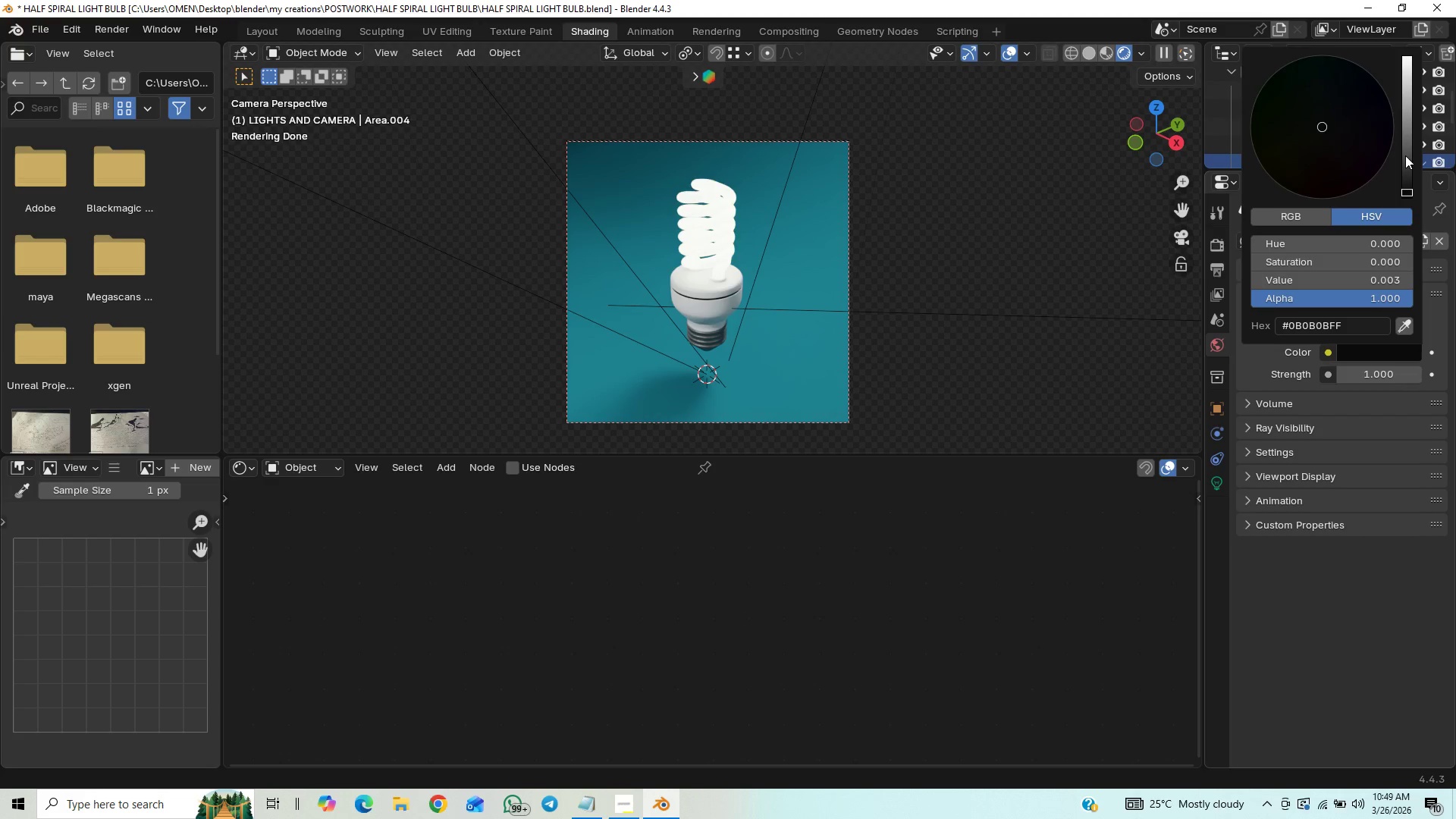 
left_click_drag(start_coordinate=[1406, 153], to_coordinate=[1404, 124])
 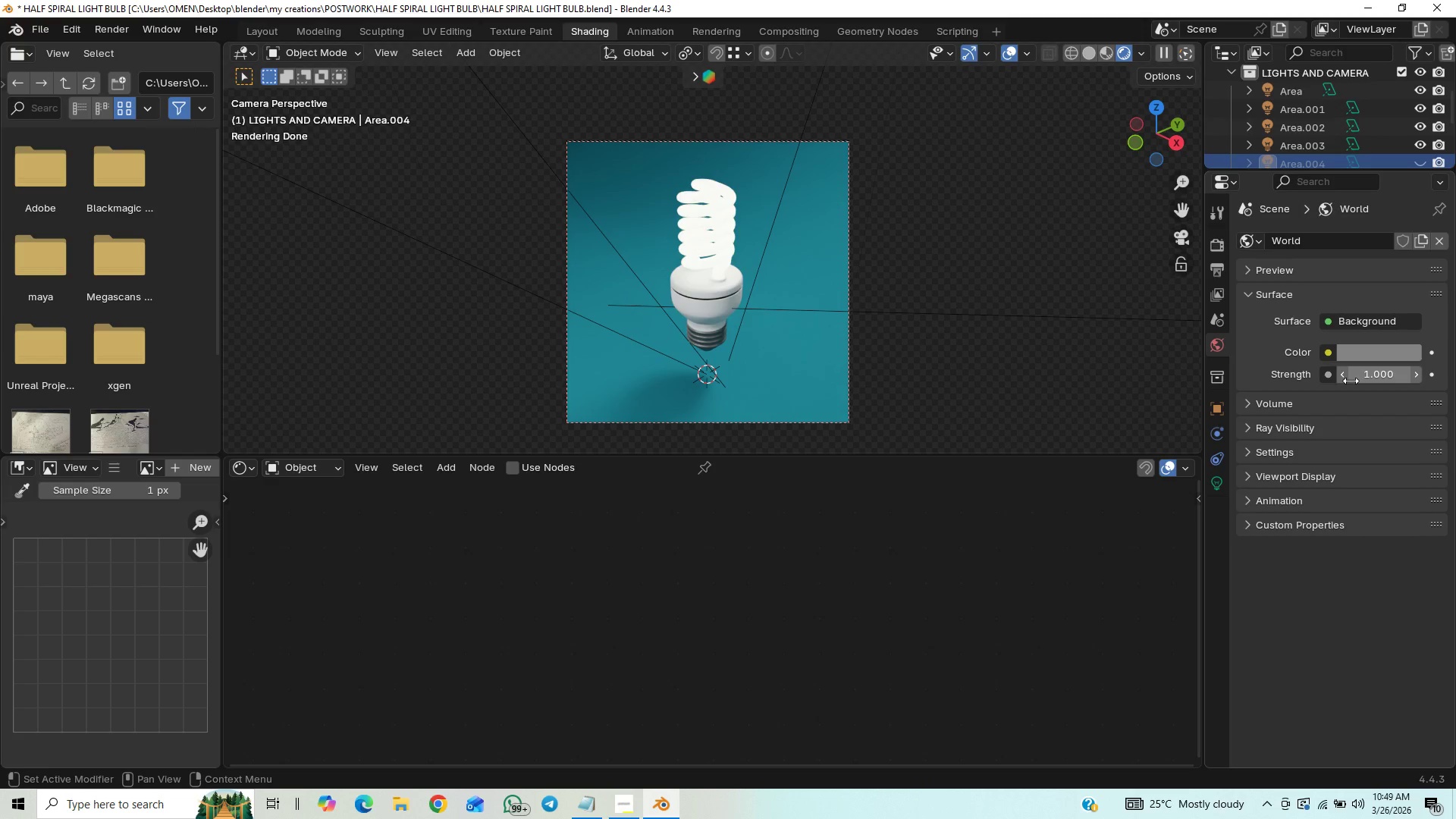 
left_click_drag(start_coordinate=[1356, 378], to_coordinate=[1197, 415])
 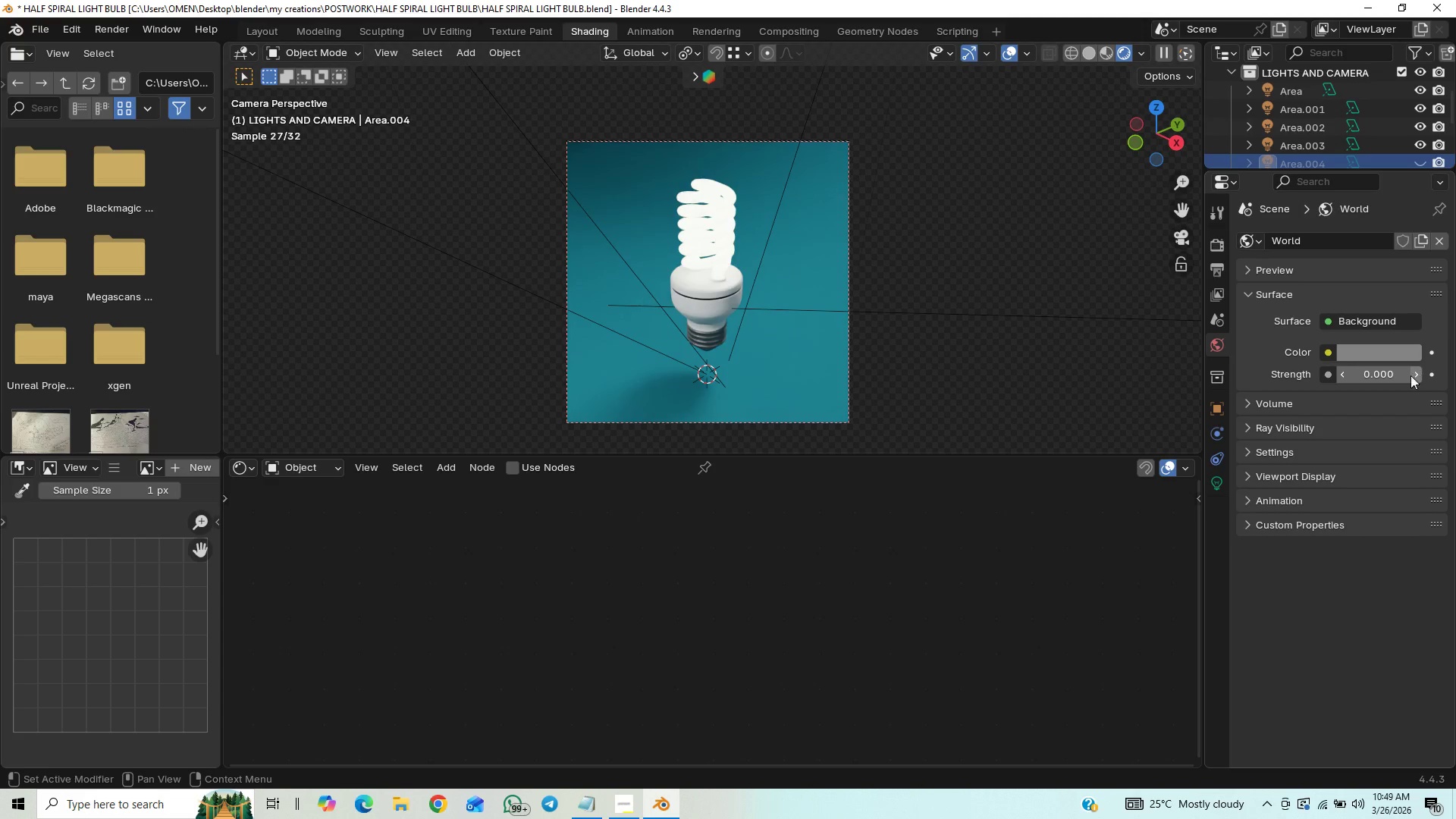 
left_click([1393, 374])
 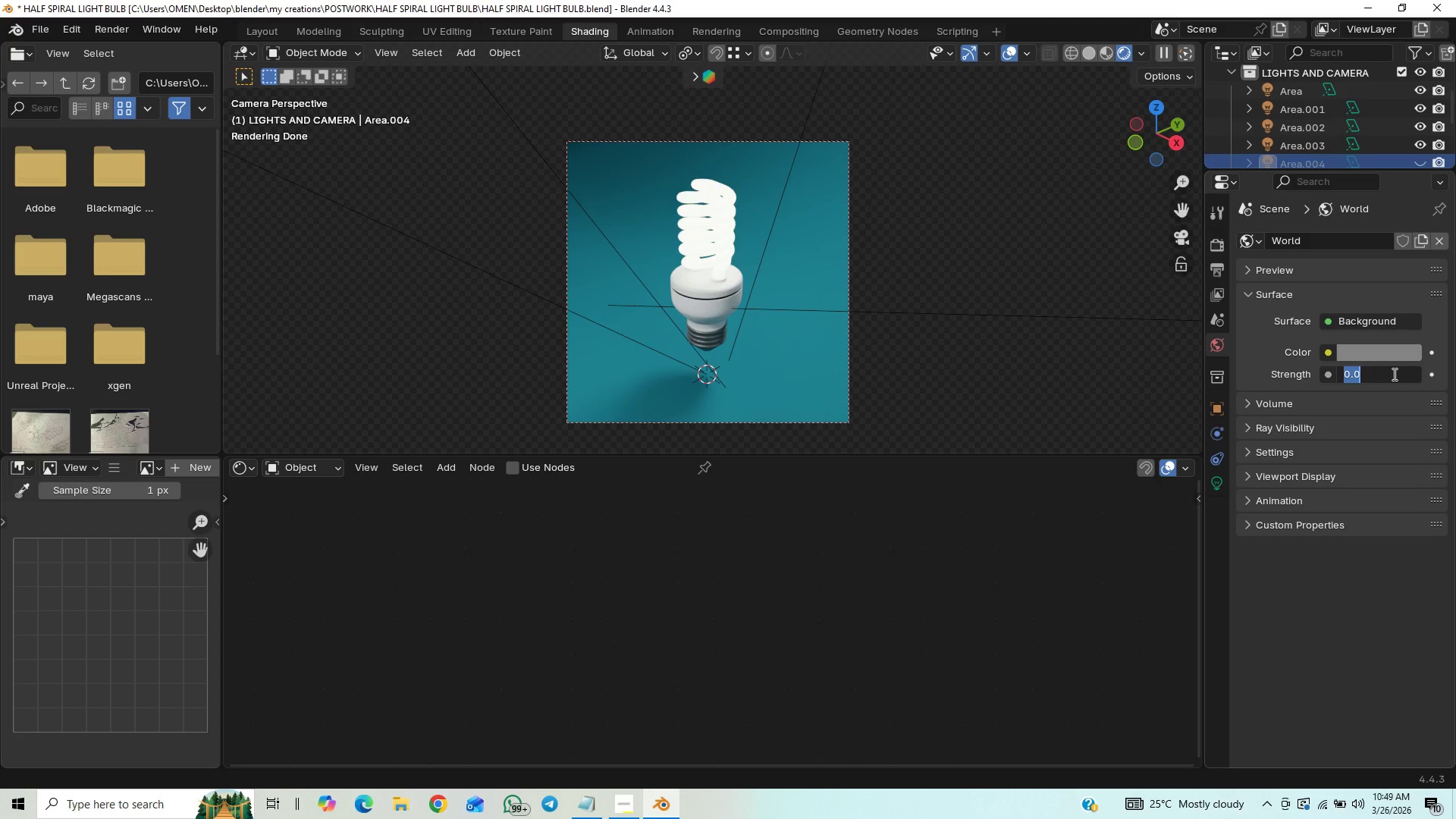 
key(1)
 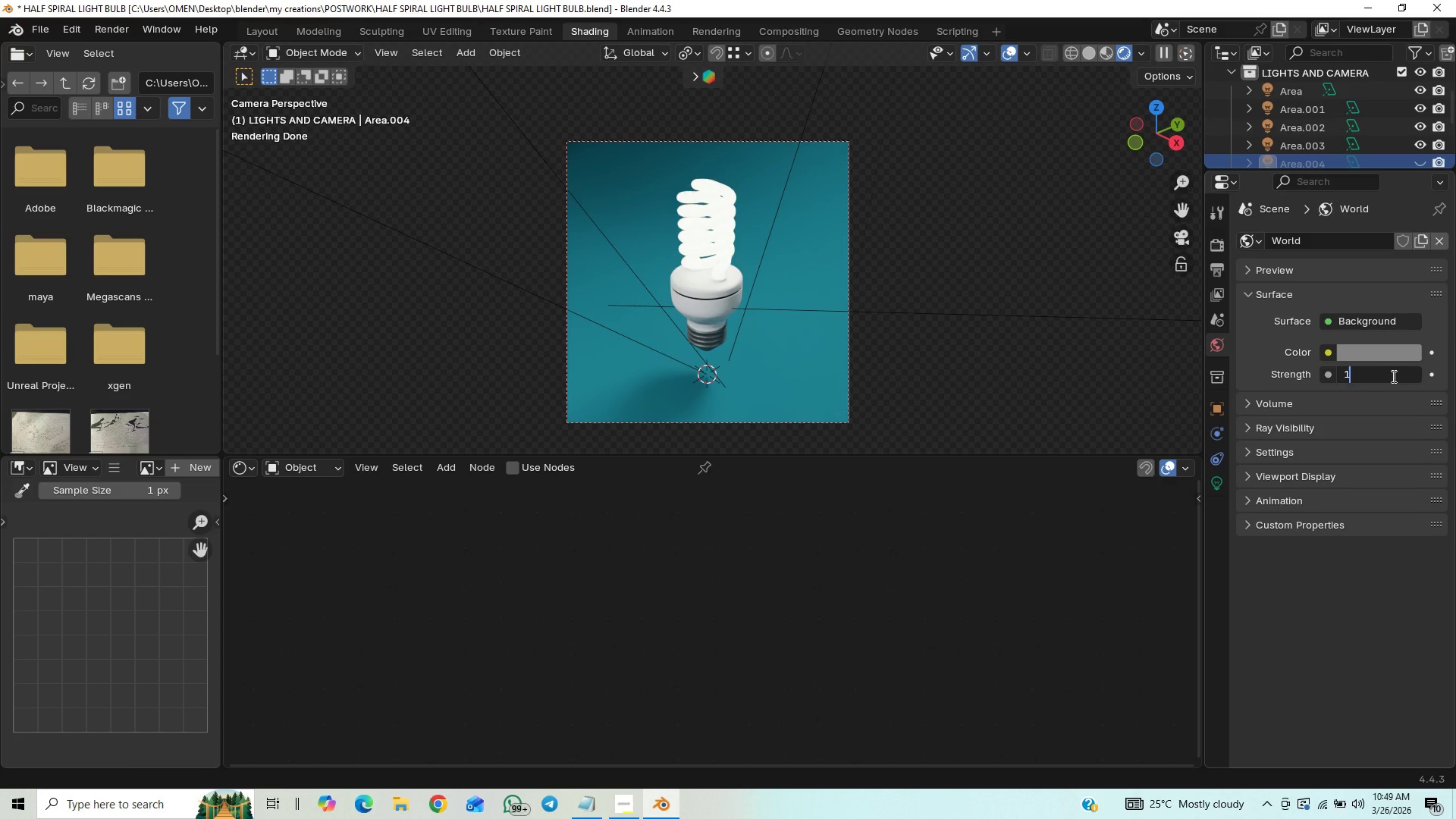 
key(Enter)
 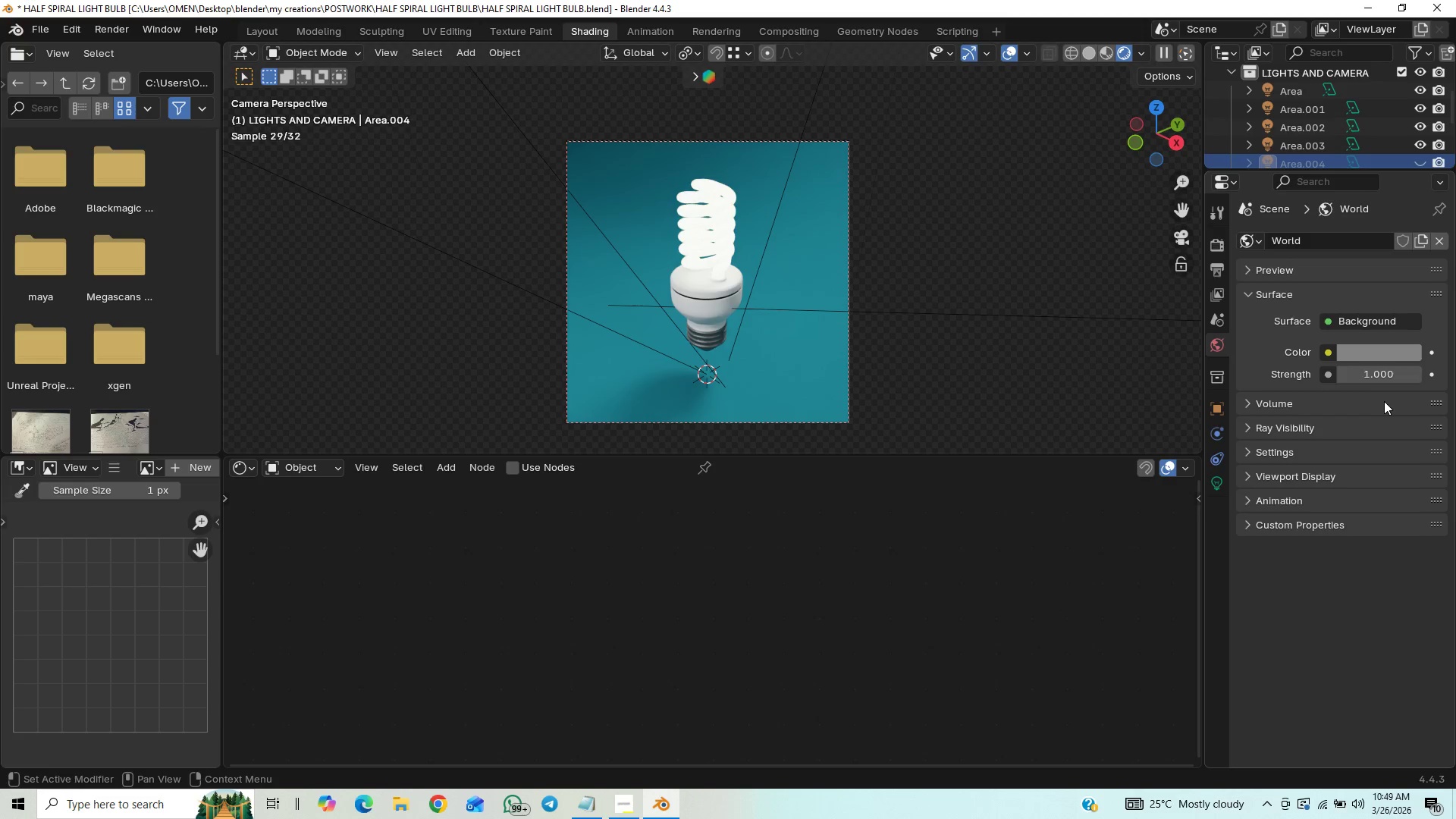 
left_click([1393, 359])
 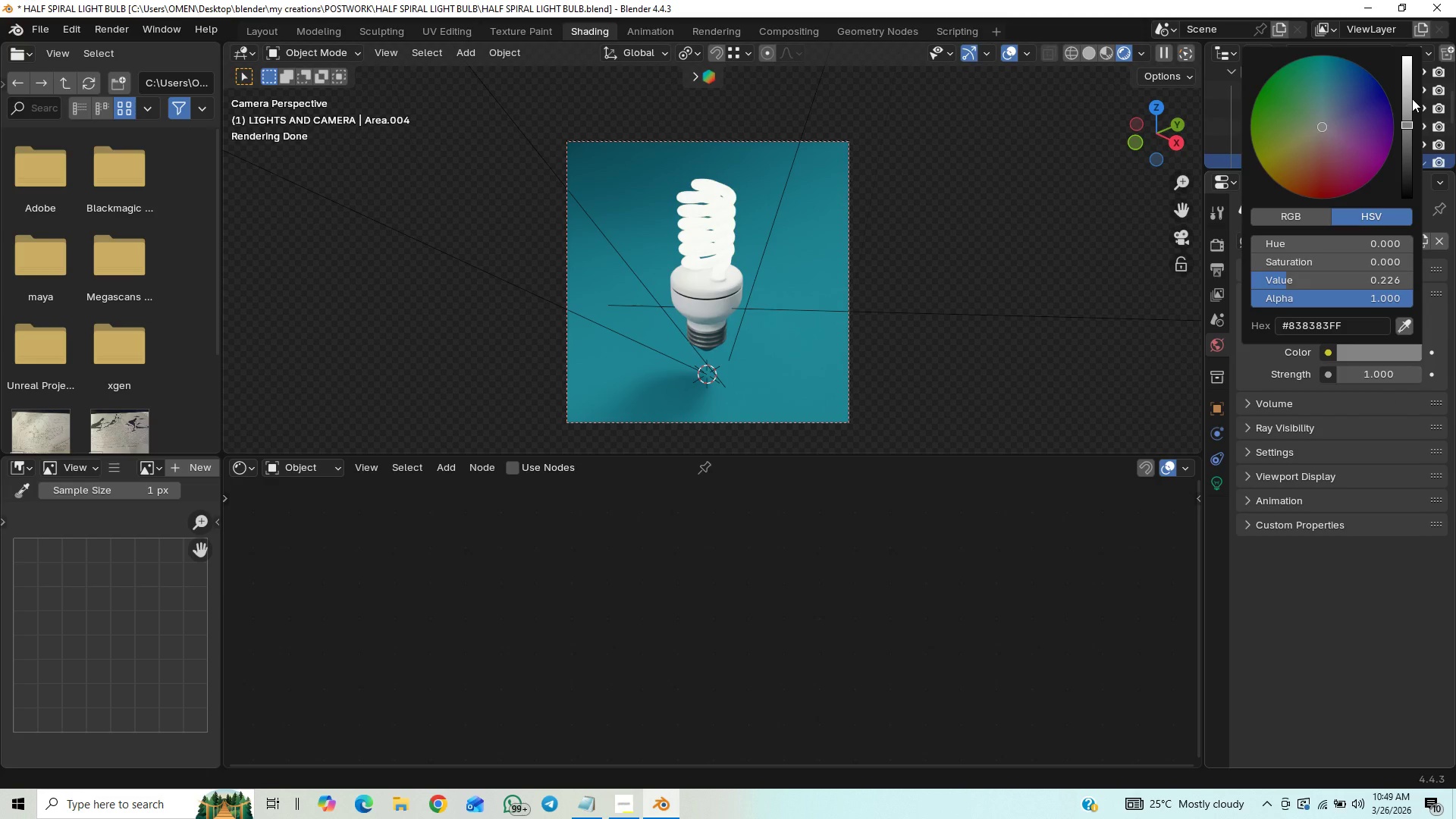 
left_click_drag(start_coordinate=[1413, 96], to_coordinate=[1404, 96])
 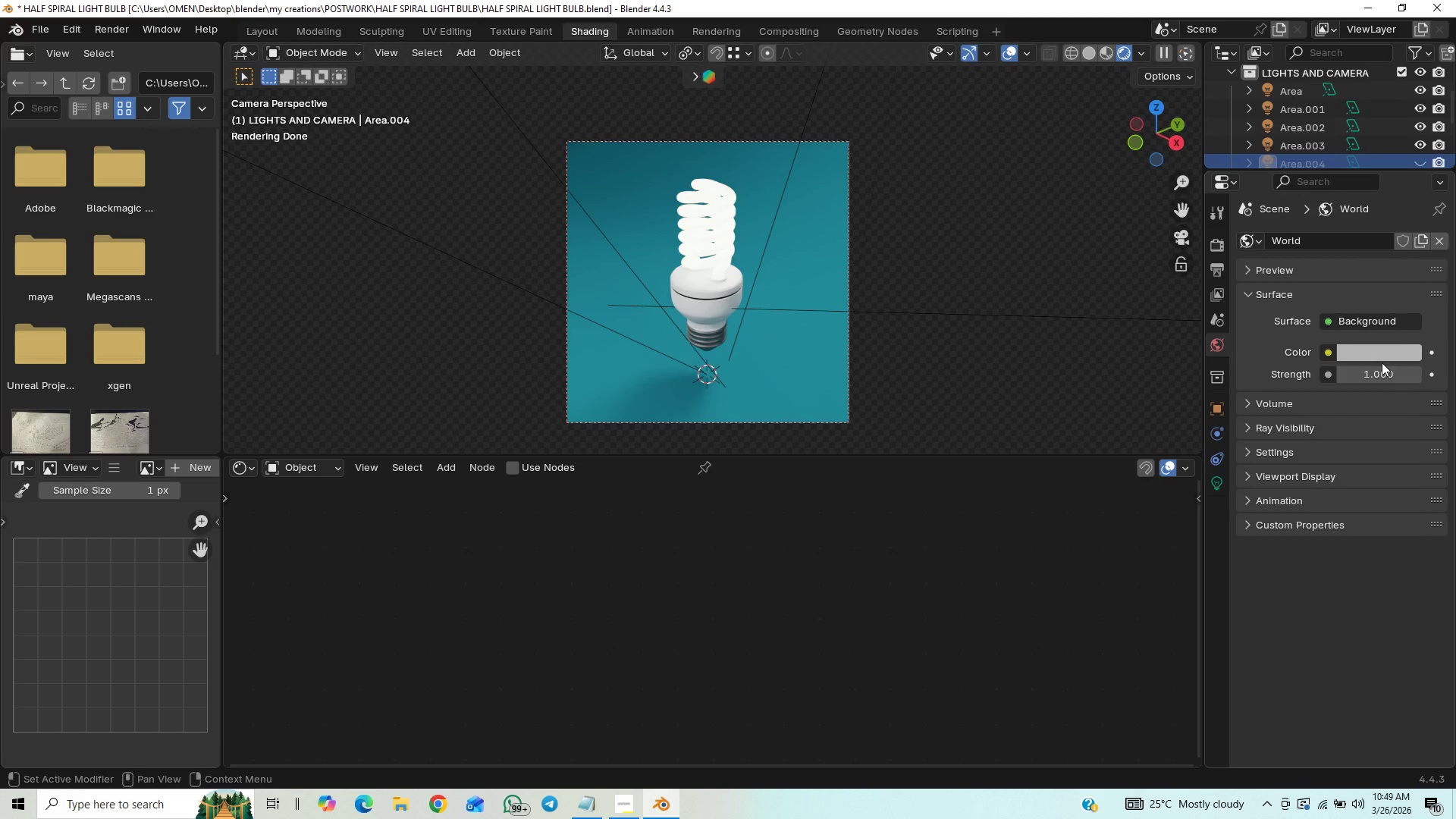 
left_click_drag(start_coordinate=[1378, 372], to_coordinate=[971, 419])
 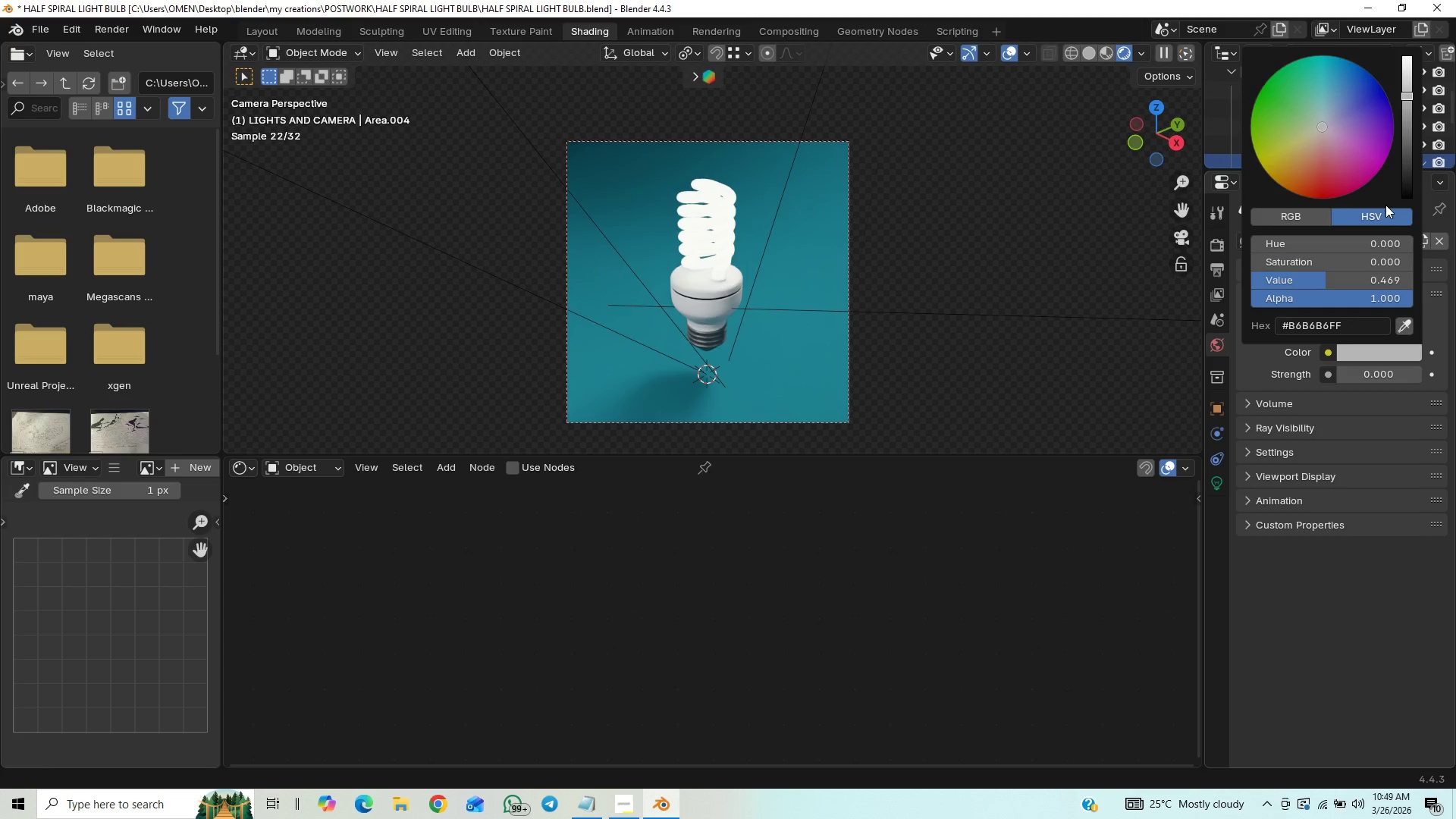 
left_click_drag(start_coordinate=[1407, 160], to_coordinate=[1404, 165])
 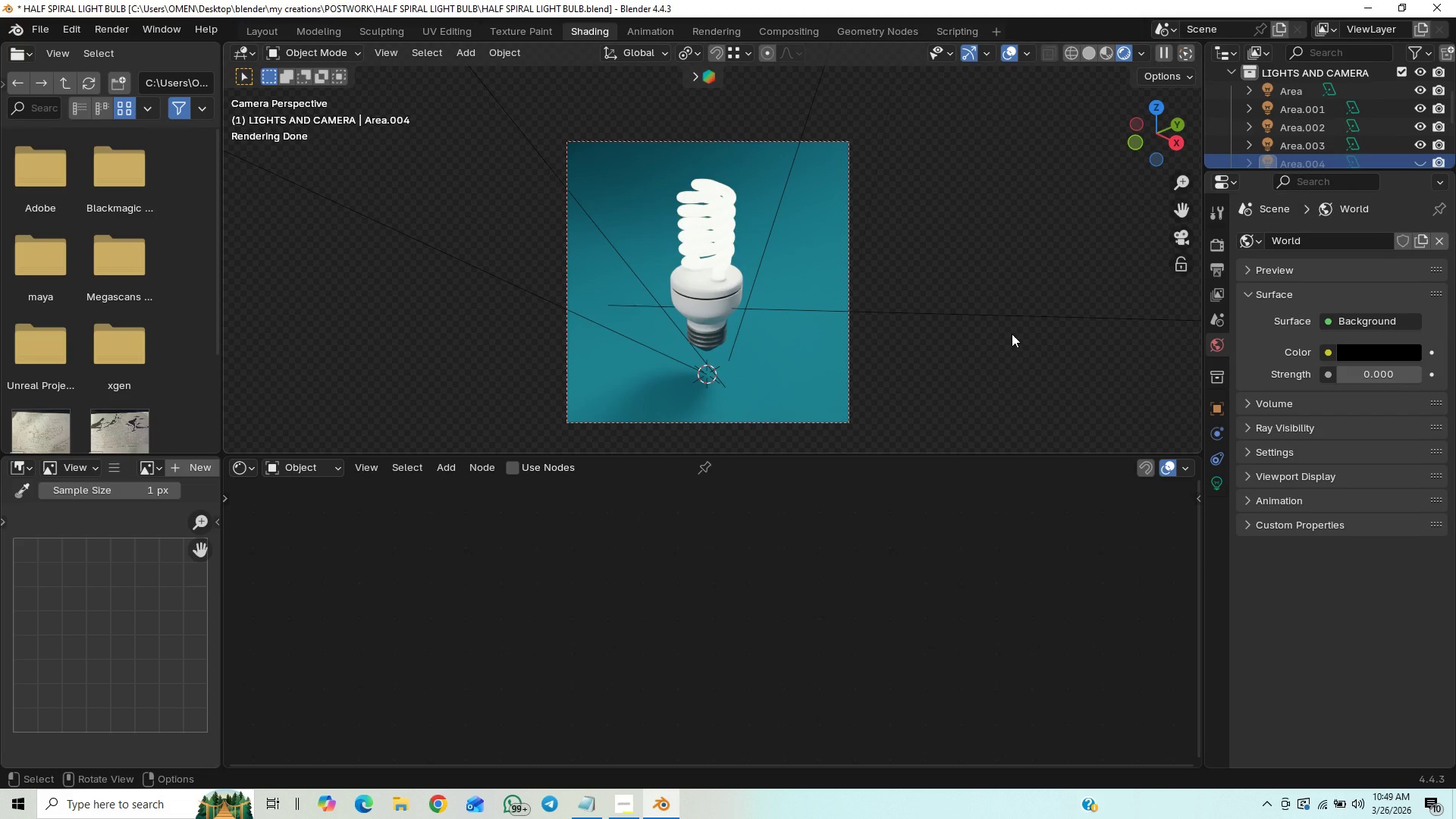 
hold_key(key=ControlLeft, duration=0.62)
 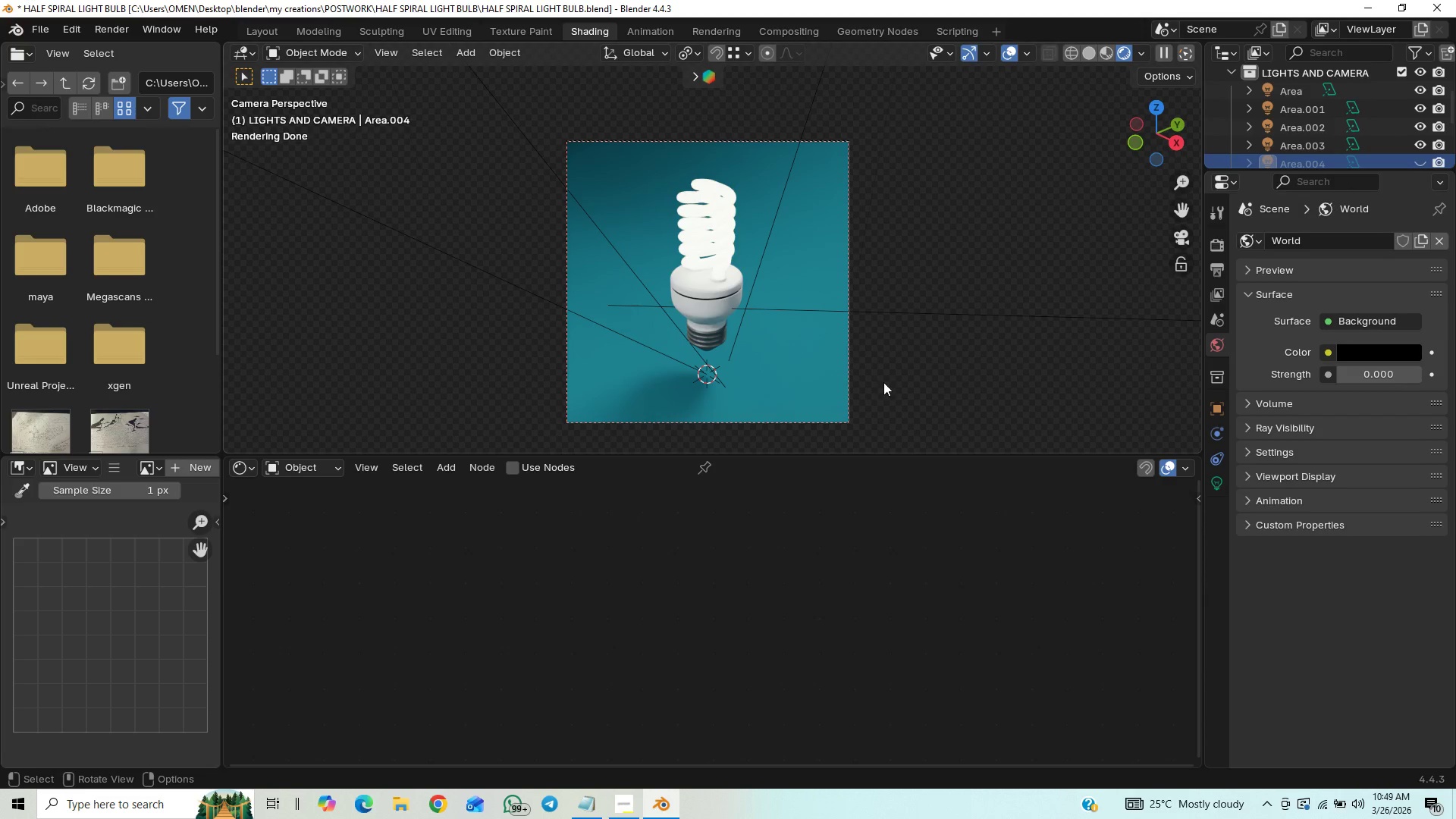 
left_click([817, 258])
 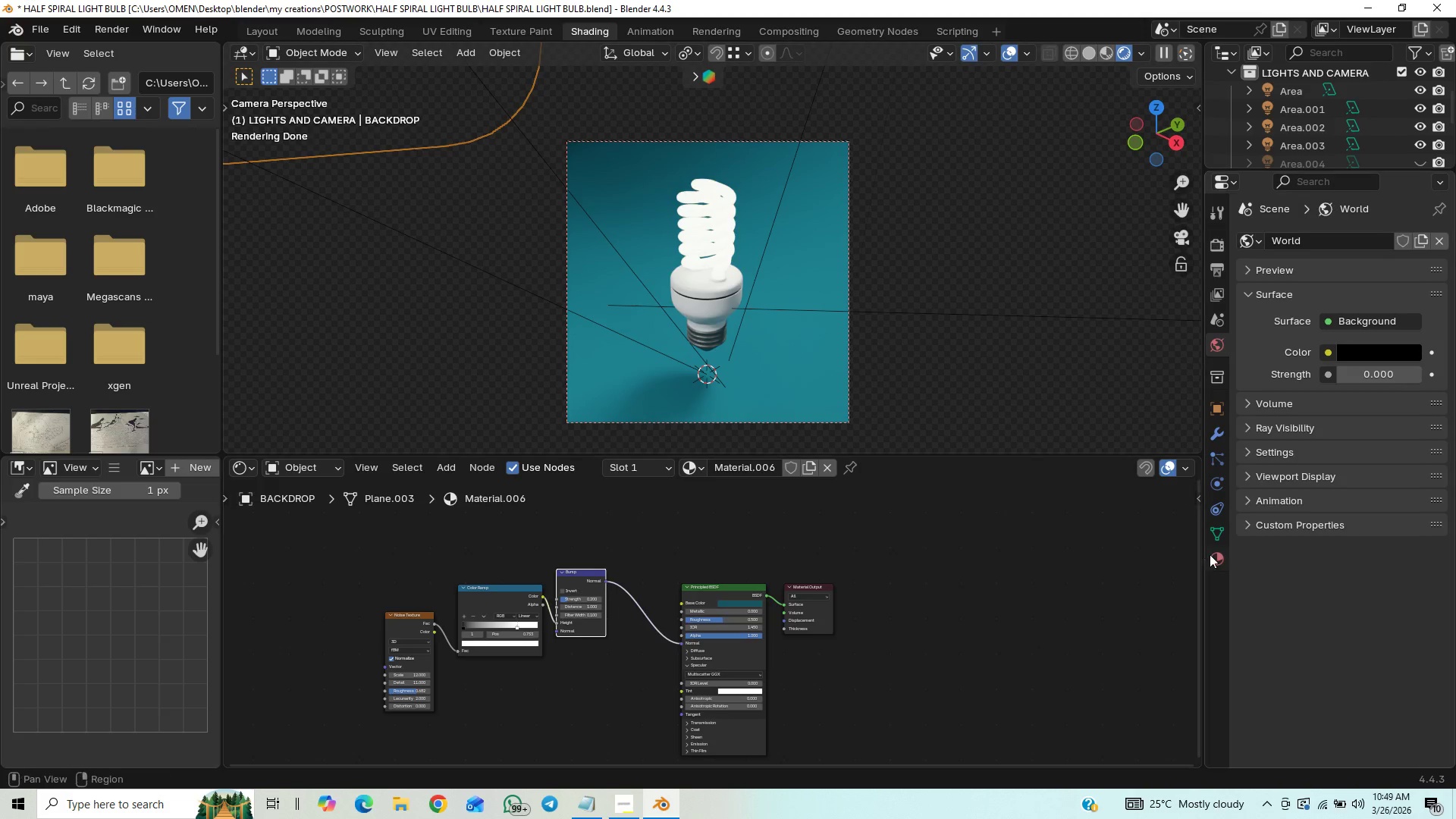 
left_click([1213, 557])
 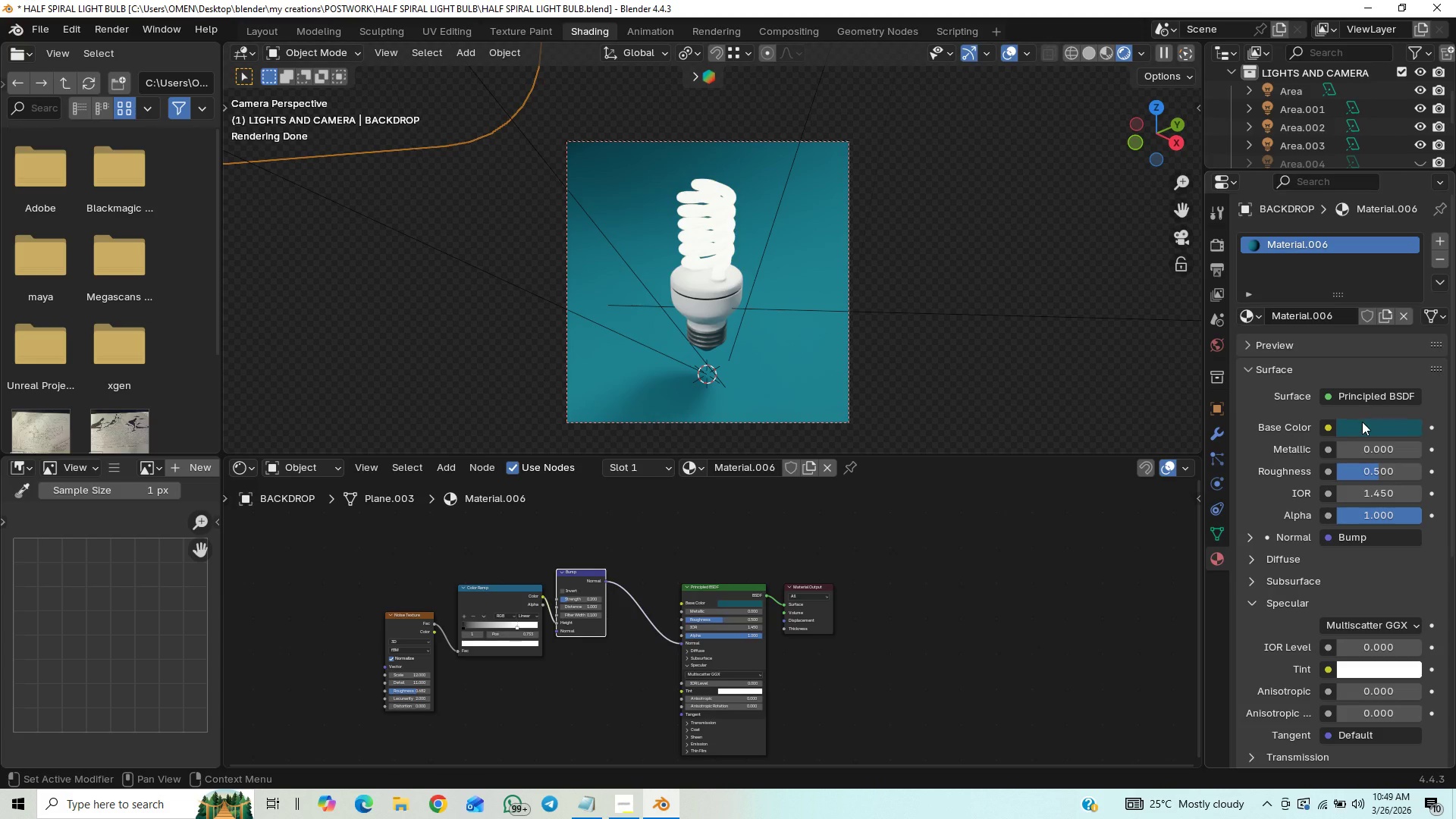 
left_click([1362, 422])
 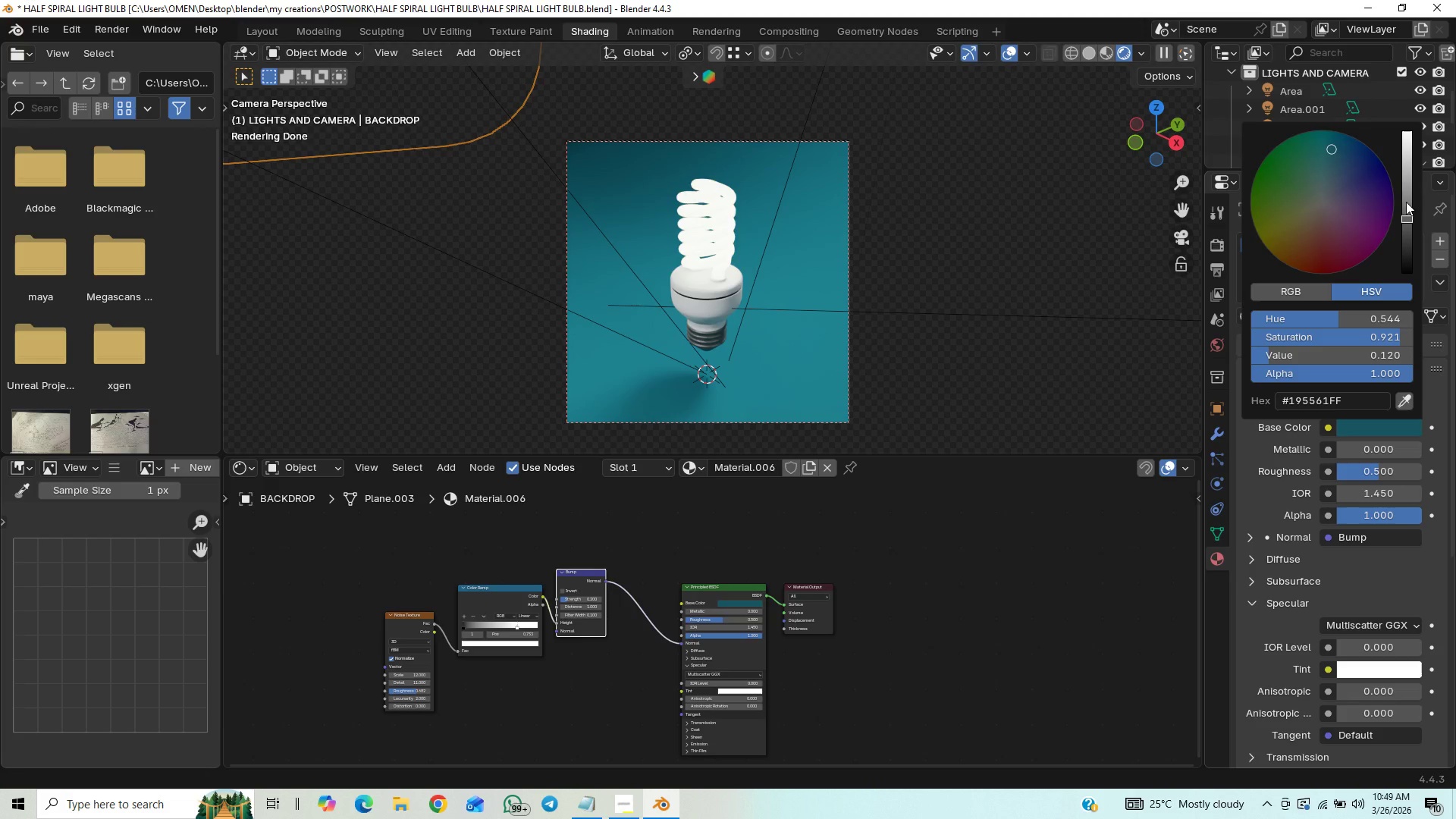 
left_click_drag(start_coordinate=[1407, 200], to_coordinate=[1403, 185])
 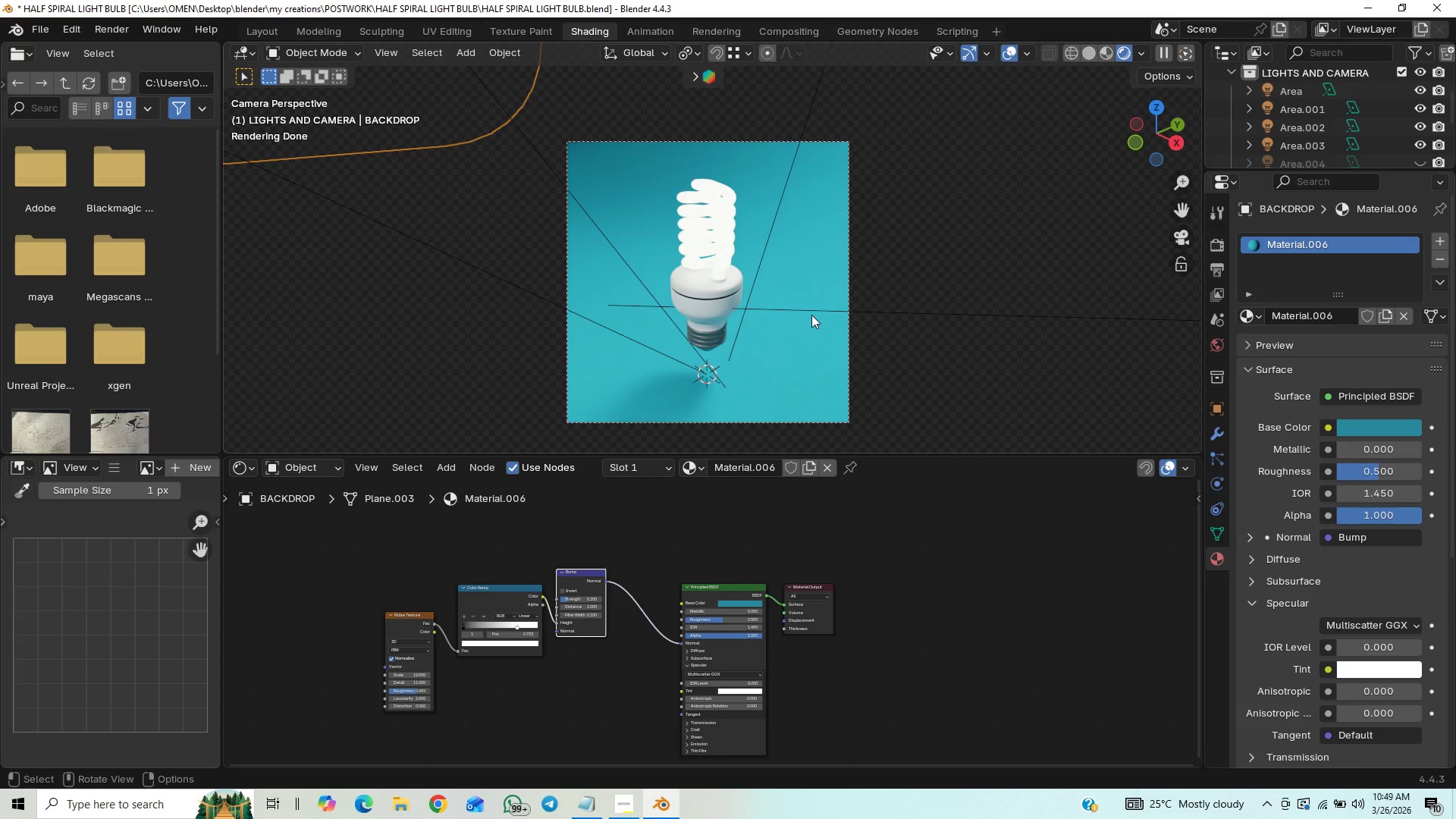 
scroll: coordinate [814, 321], scroll_direction: up, amount: 3.0
 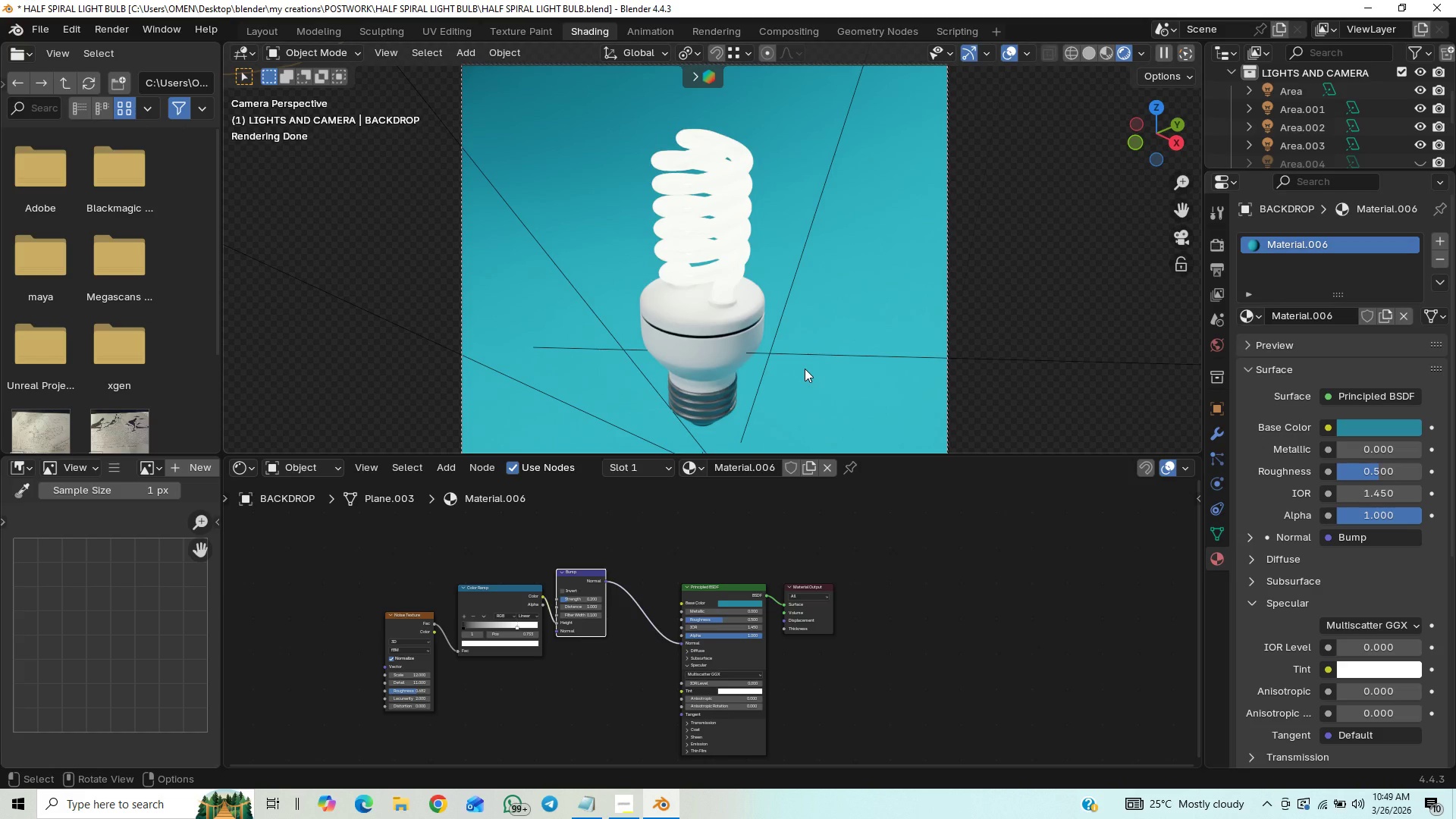 
wait(5.27)
 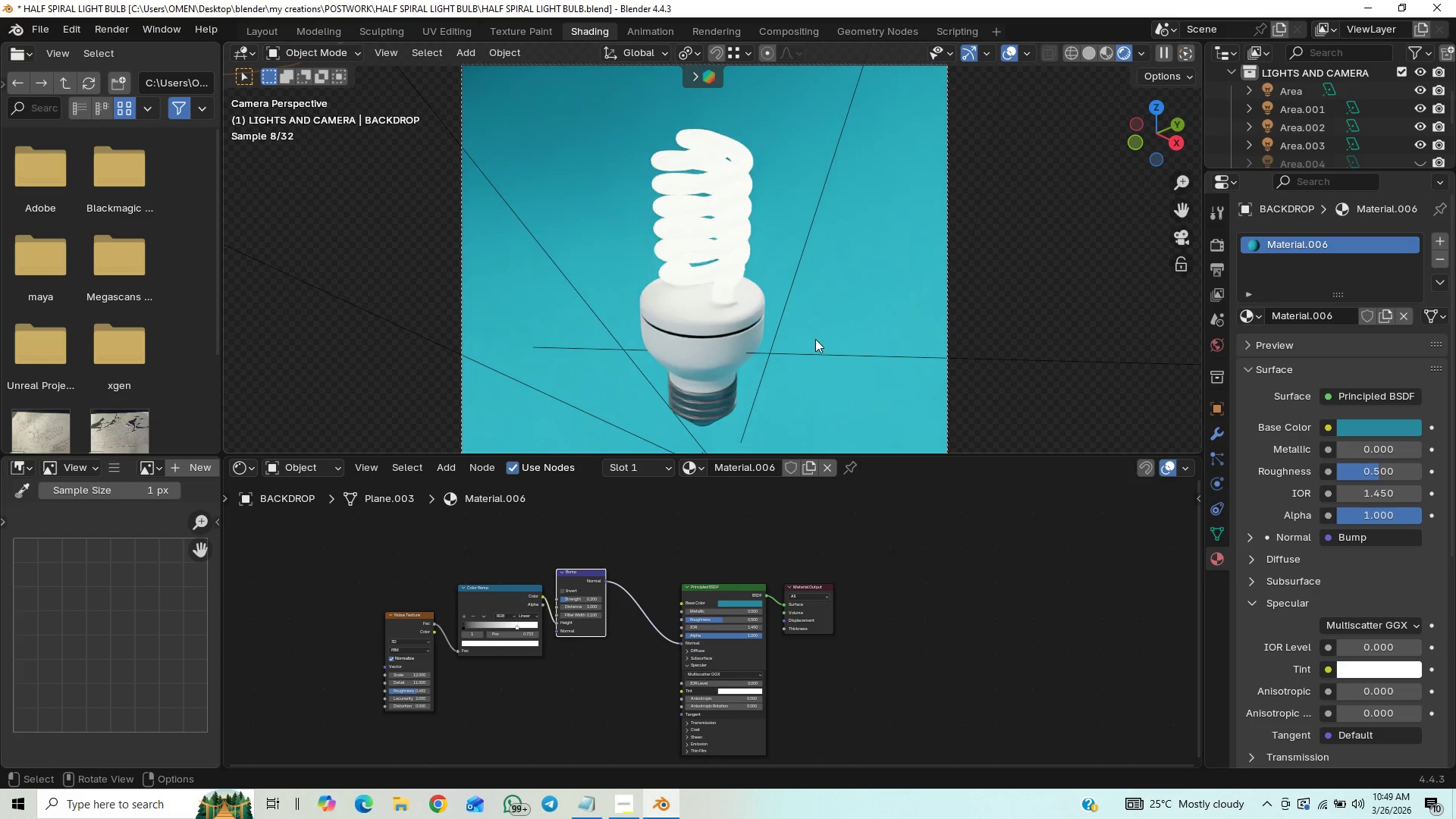 
scroll: coordinate [805, 369], scroll_direction: down, amount: 1.0
 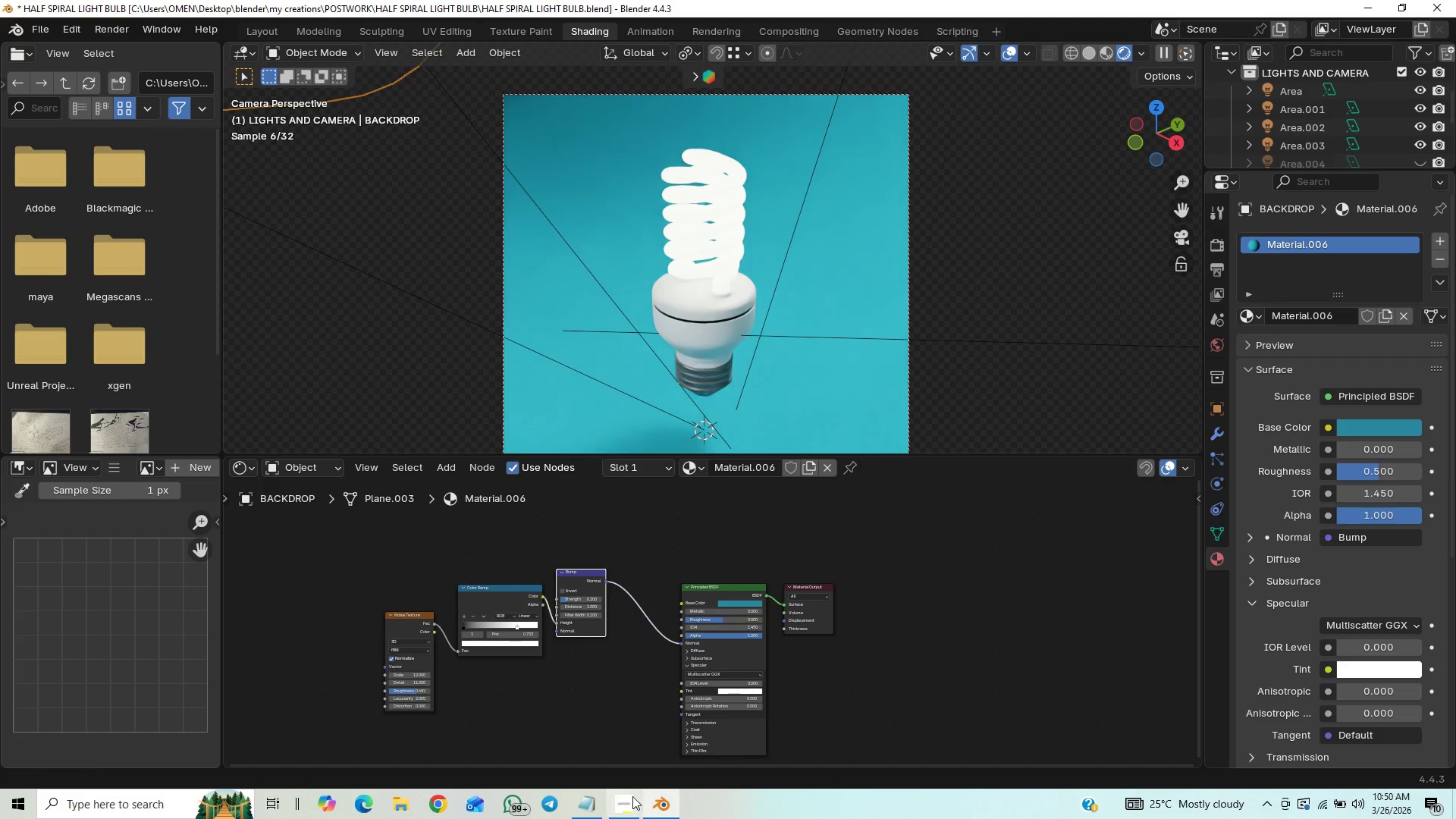 
left_click([625, 802])